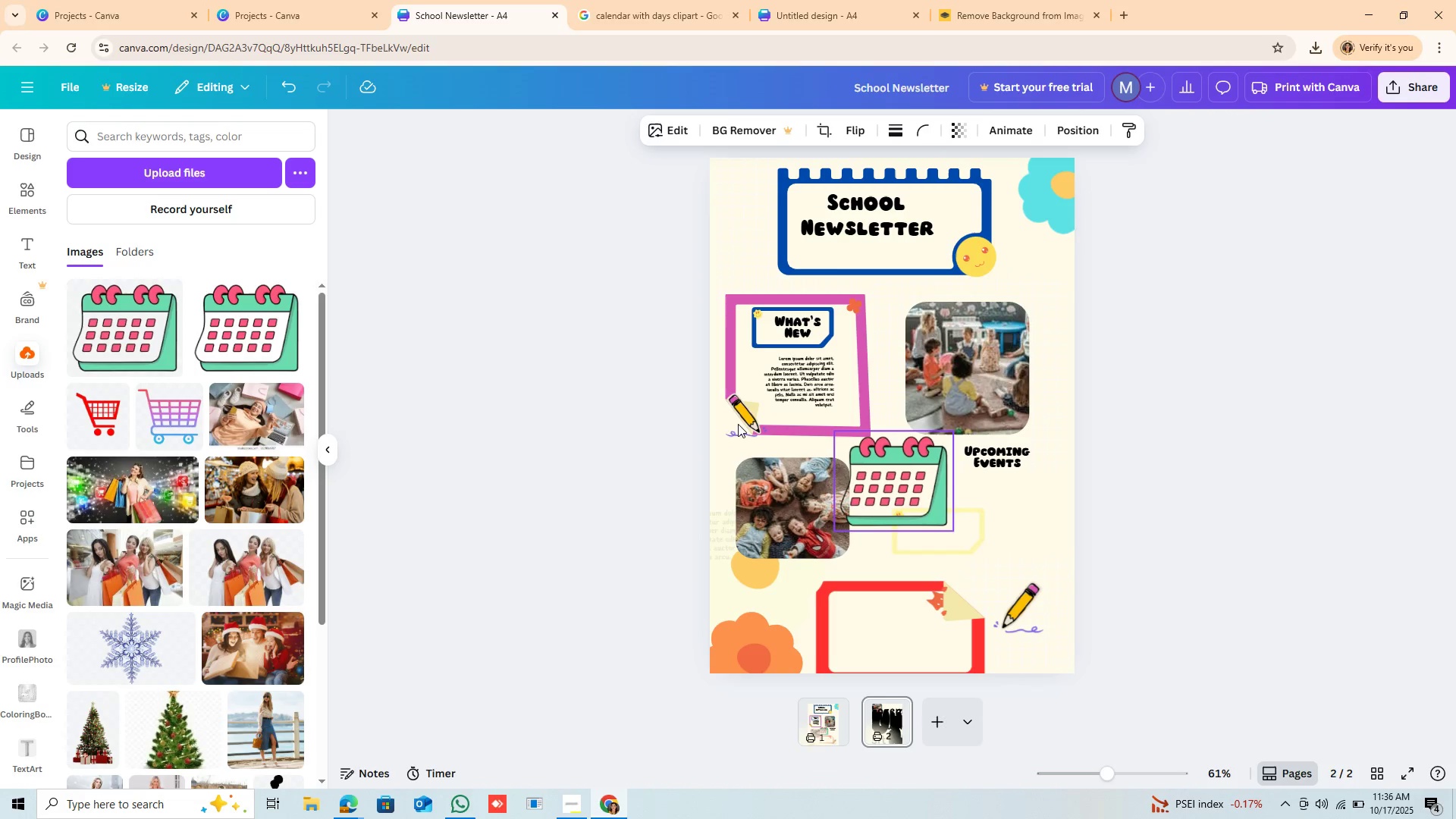 
left_click_drag(start_coordinate=[874, 475], to_coordinate=[952, 533])
 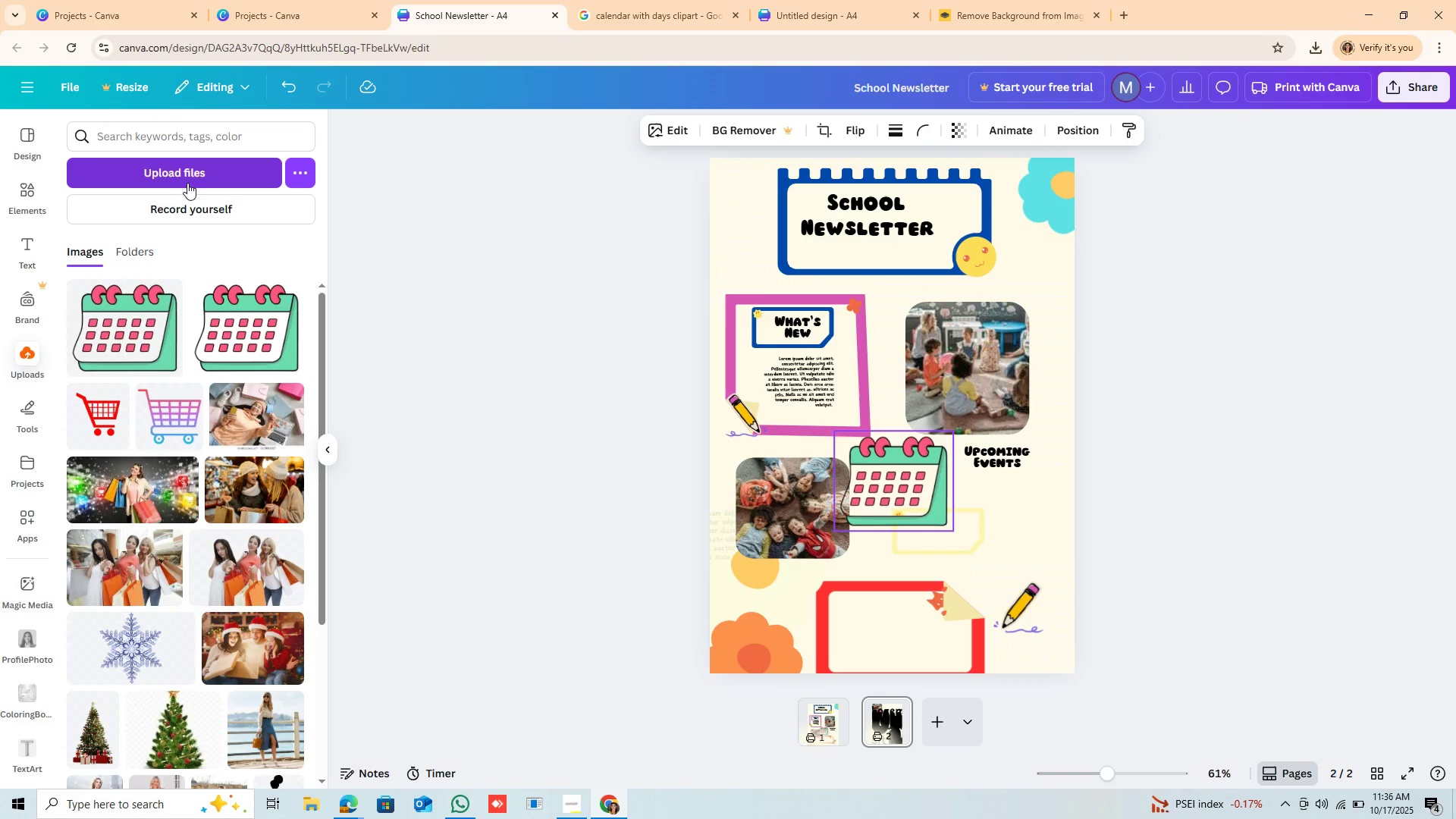 
left_click([193, 165])
 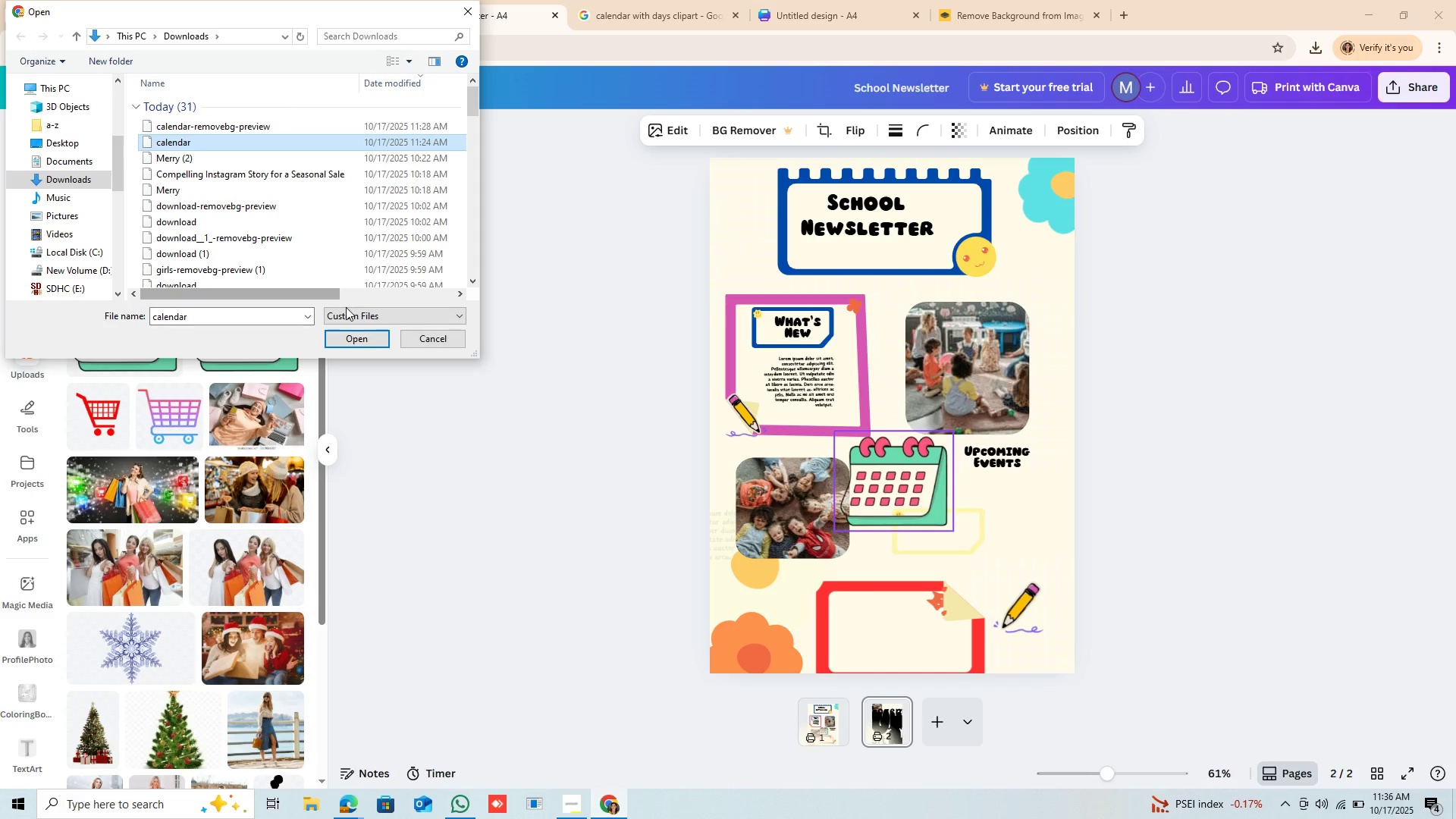 
wait(5.37)
 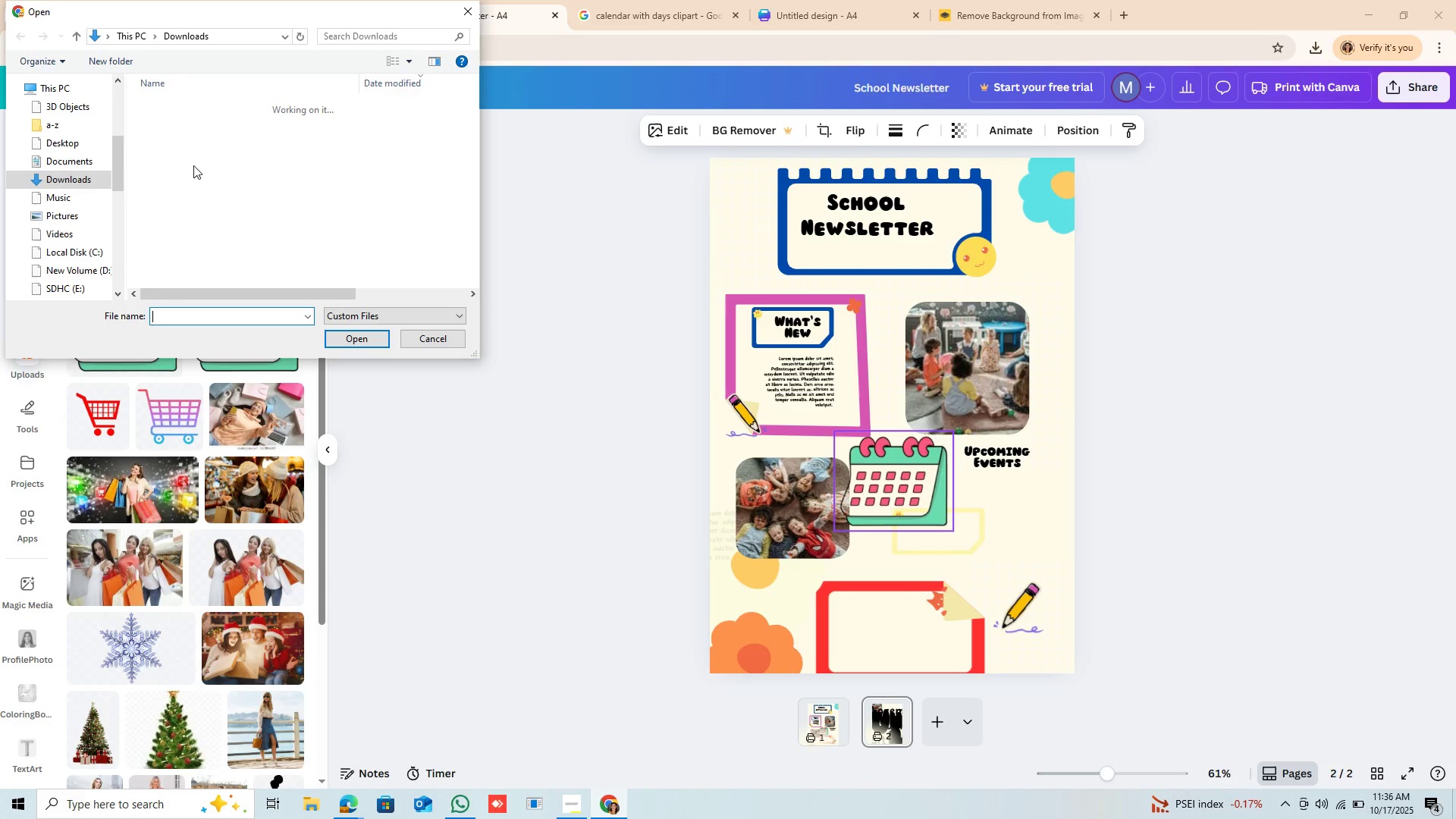 
left_click([372, 338])
 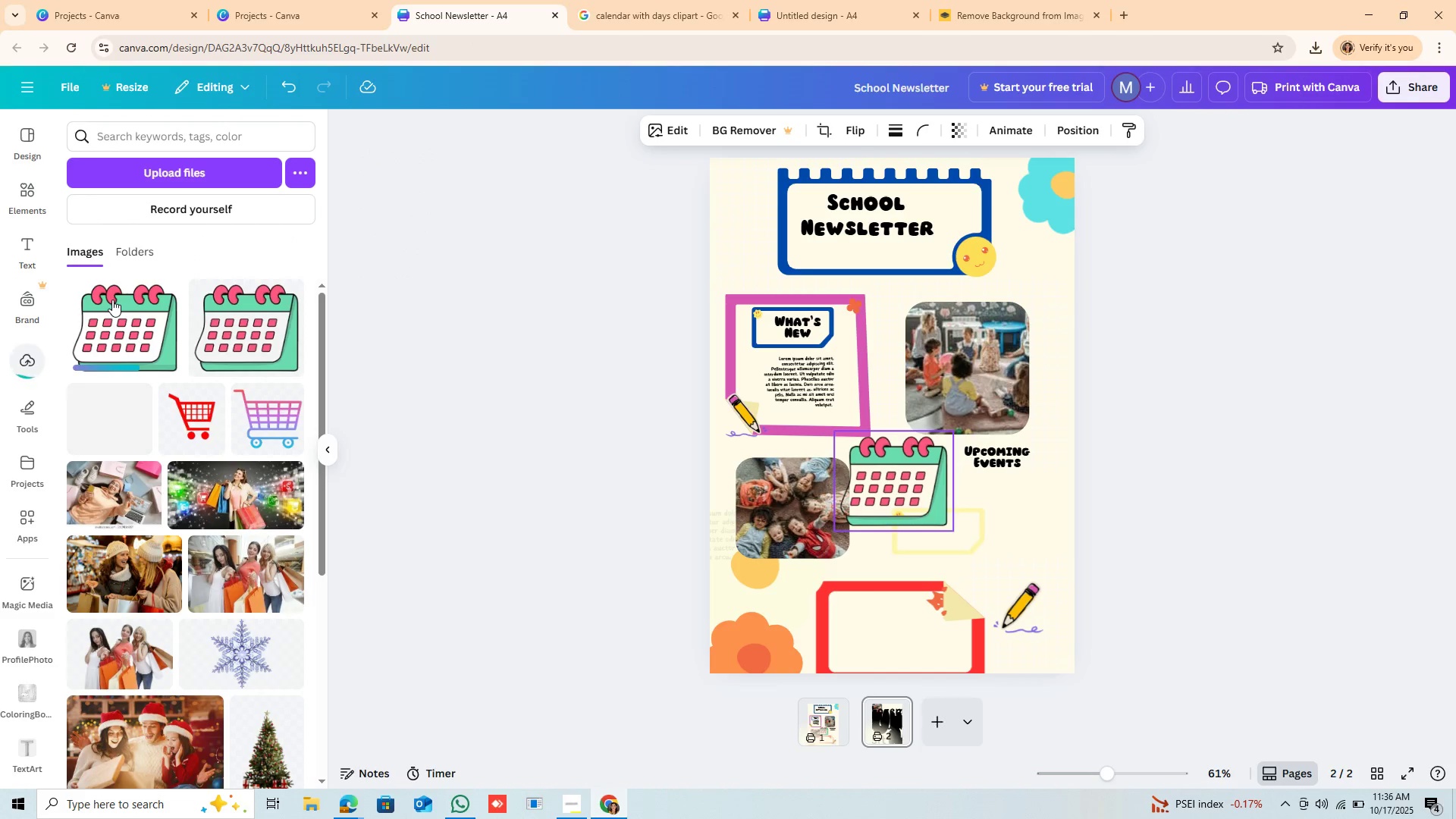 
left_click_drag(start_coordinate=[115, 309], to_coordinate=[899, 353])
 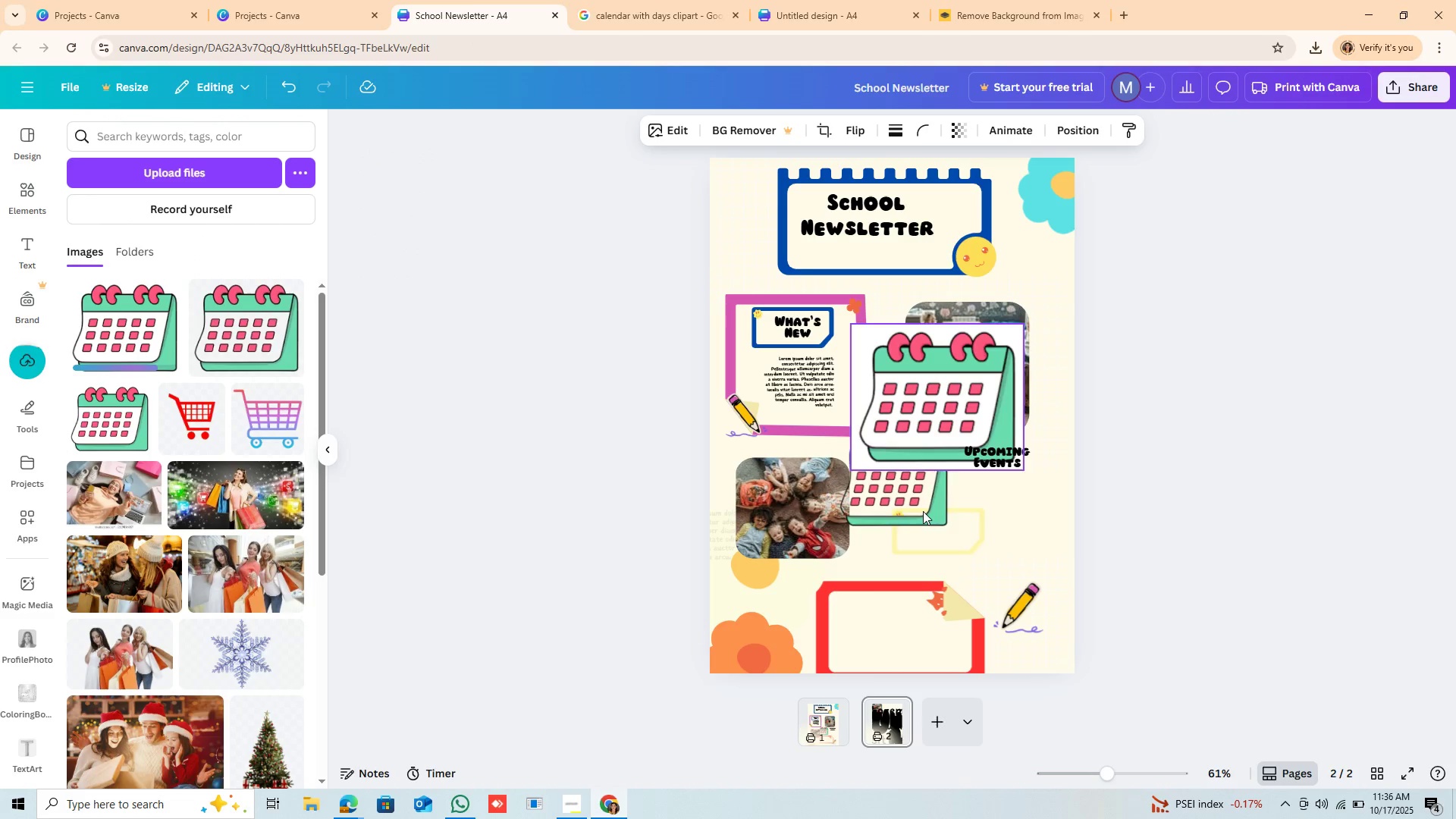 
left_click([923, 511])
 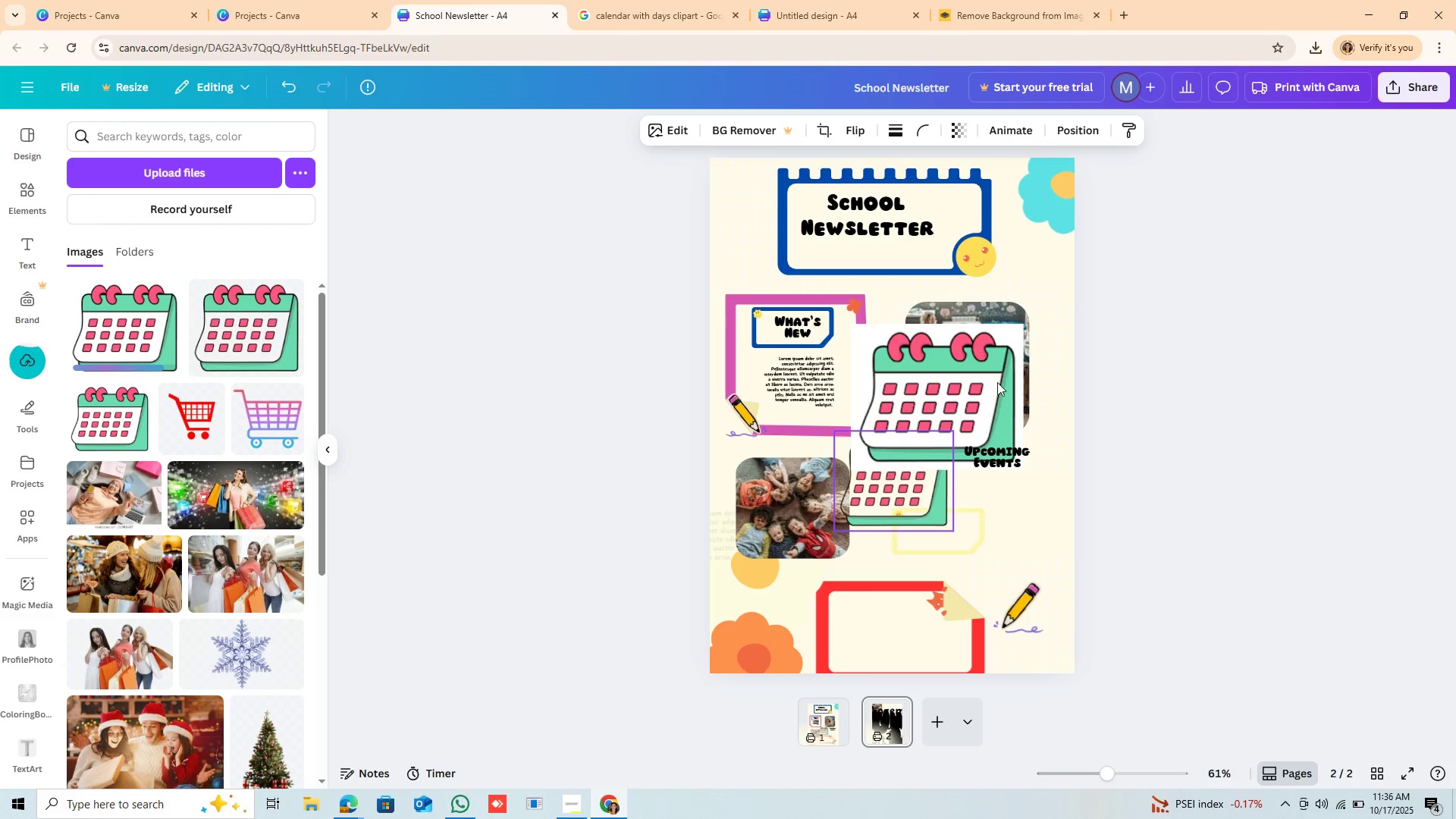 
left_click_drag(start_coordinate=[997, 382], to_coordinate=[1006, 563])
 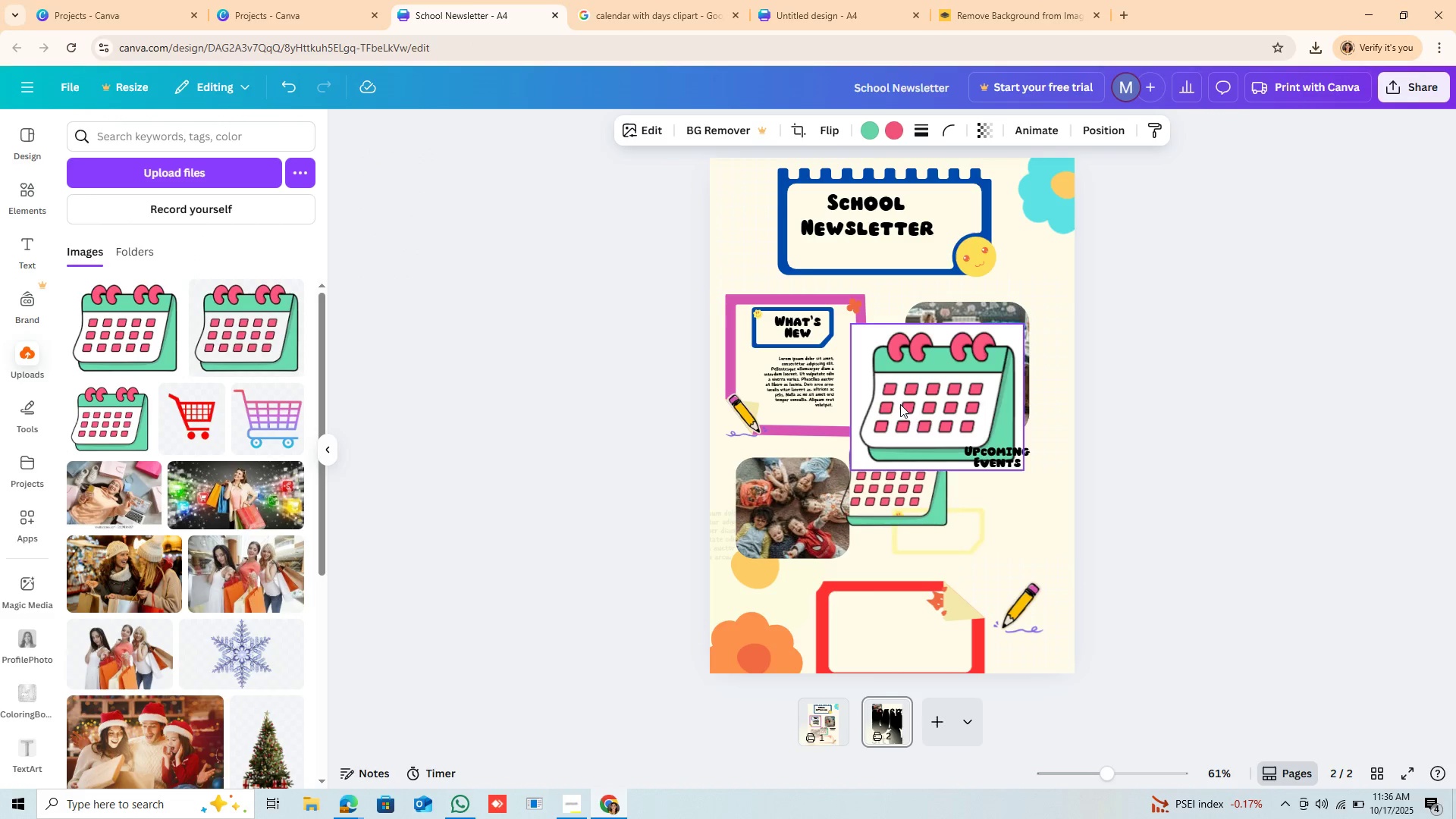 
left_click_drag(start_coordinate=[900, 404], to_coordinate=[934, 532])
 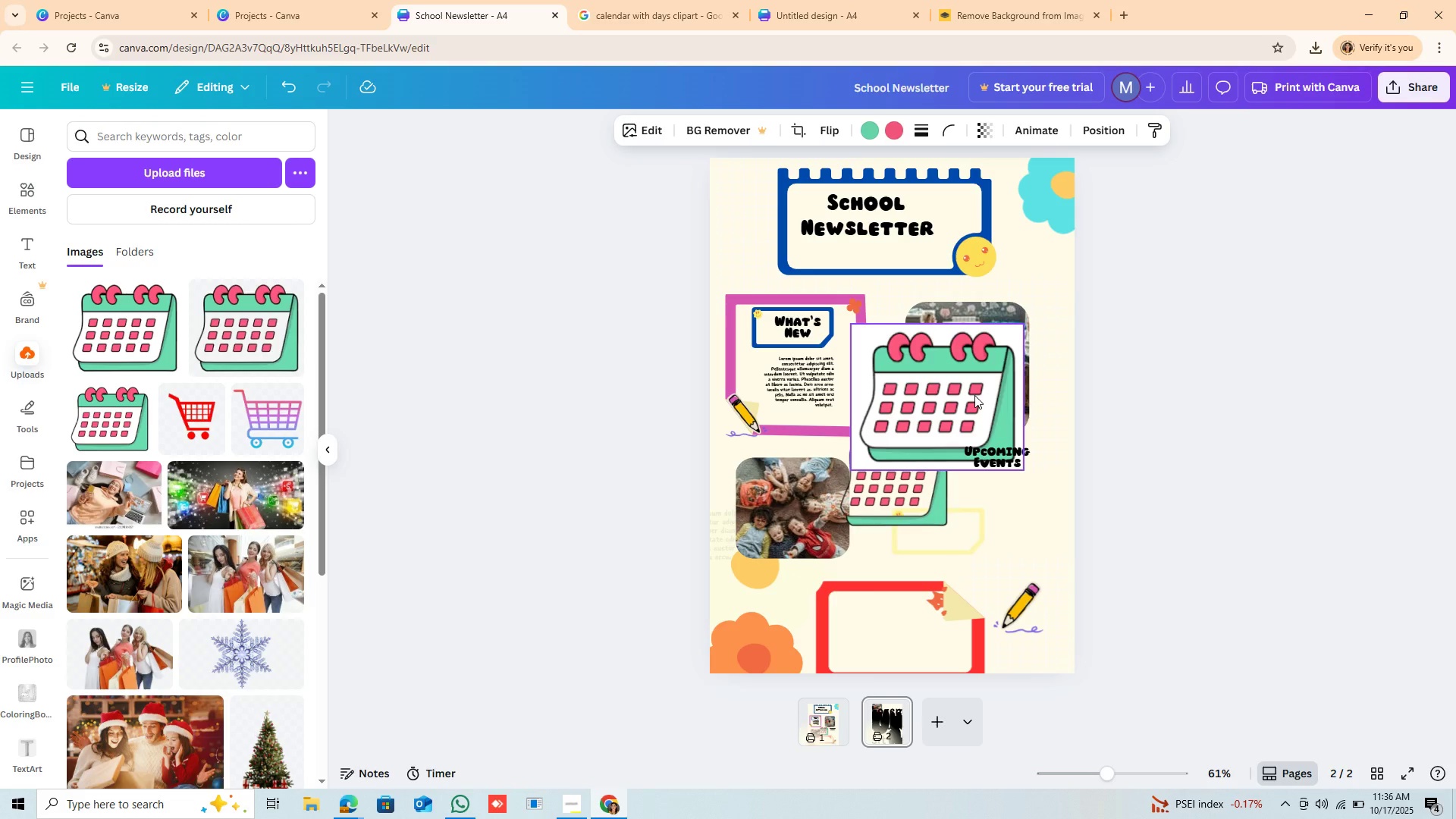 
left_click([974, 395])
 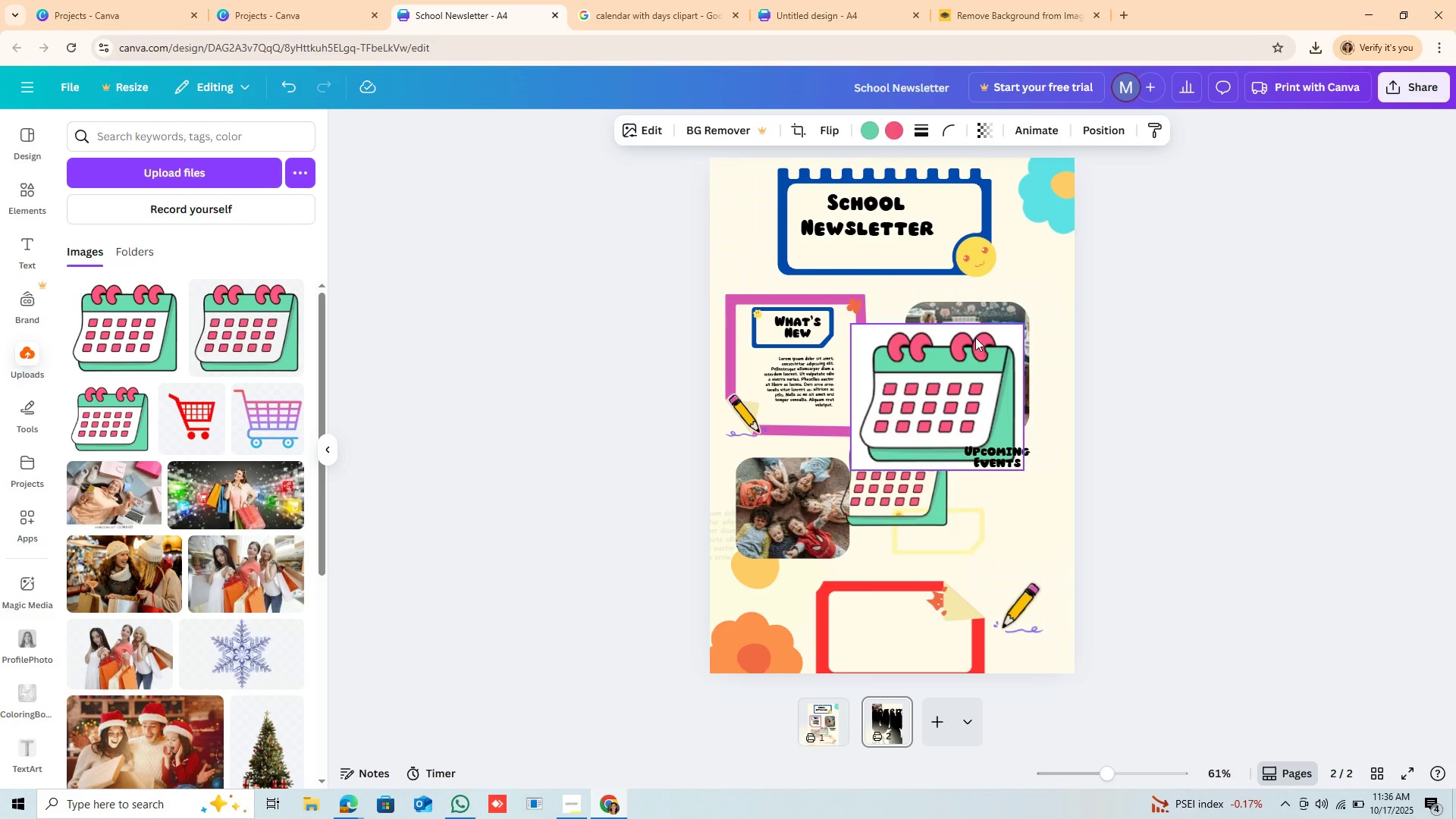 
key(Backspace)
 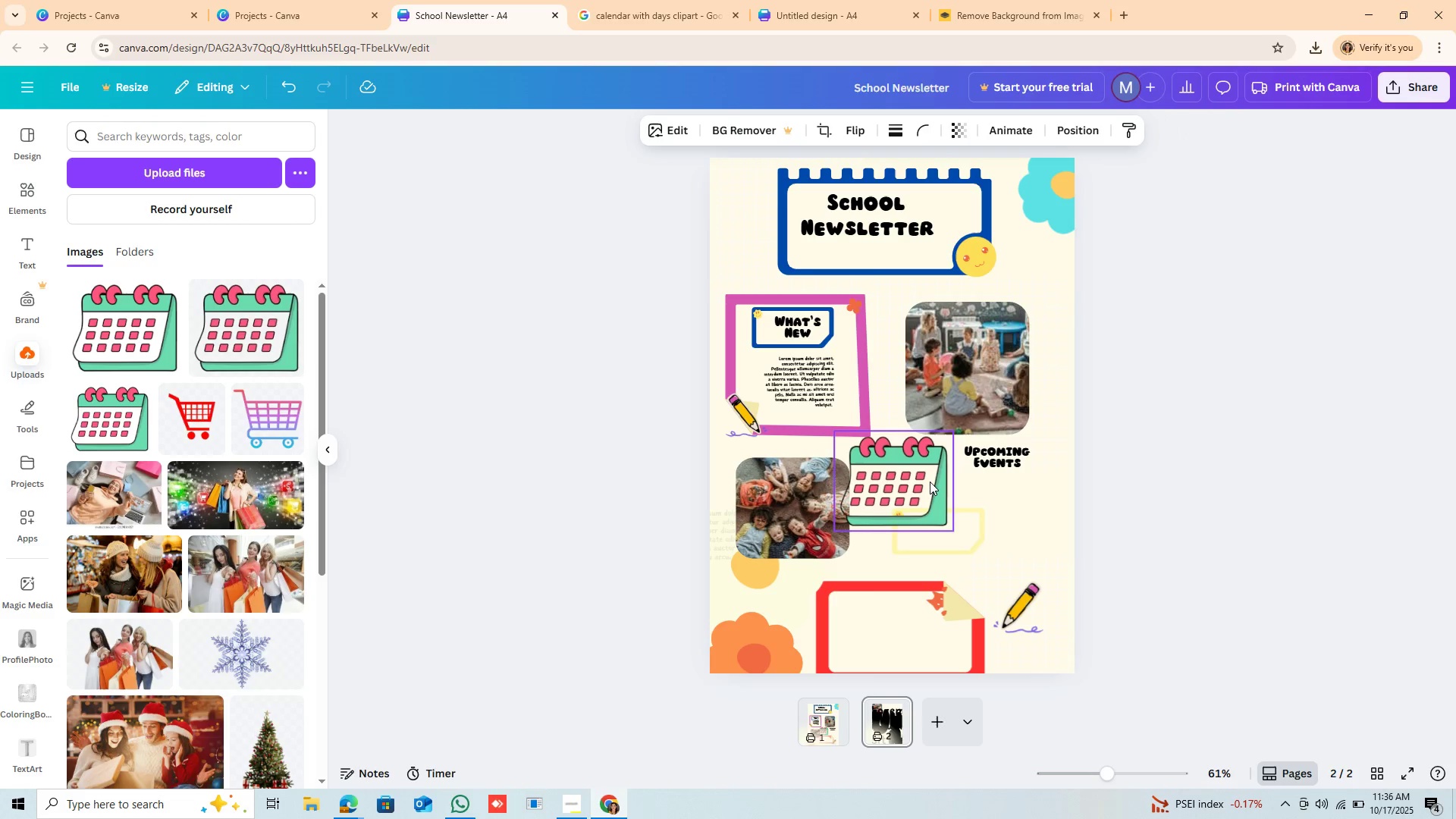 
left_click([930, 482])
 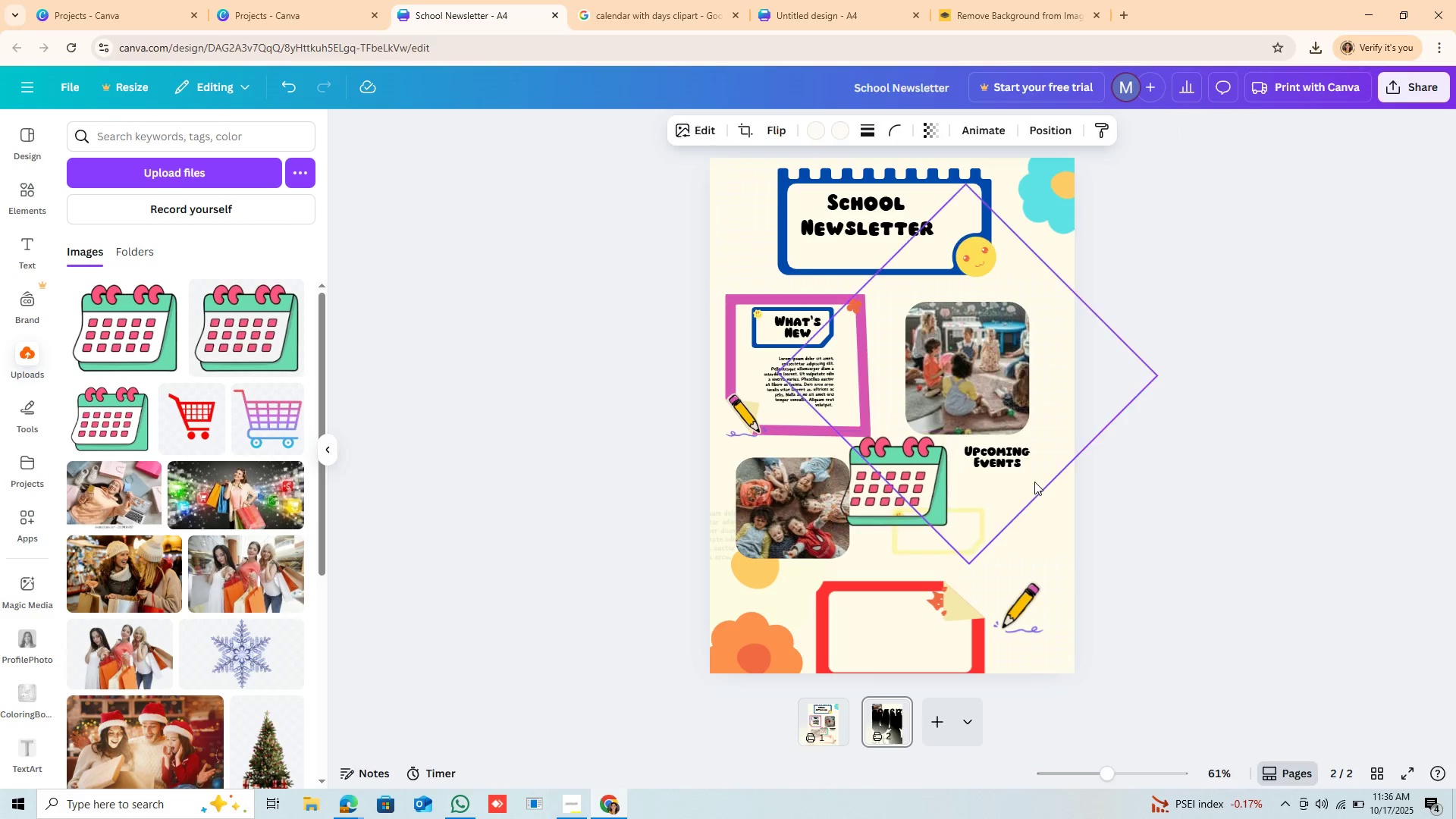 
left_click([1034, 482])
 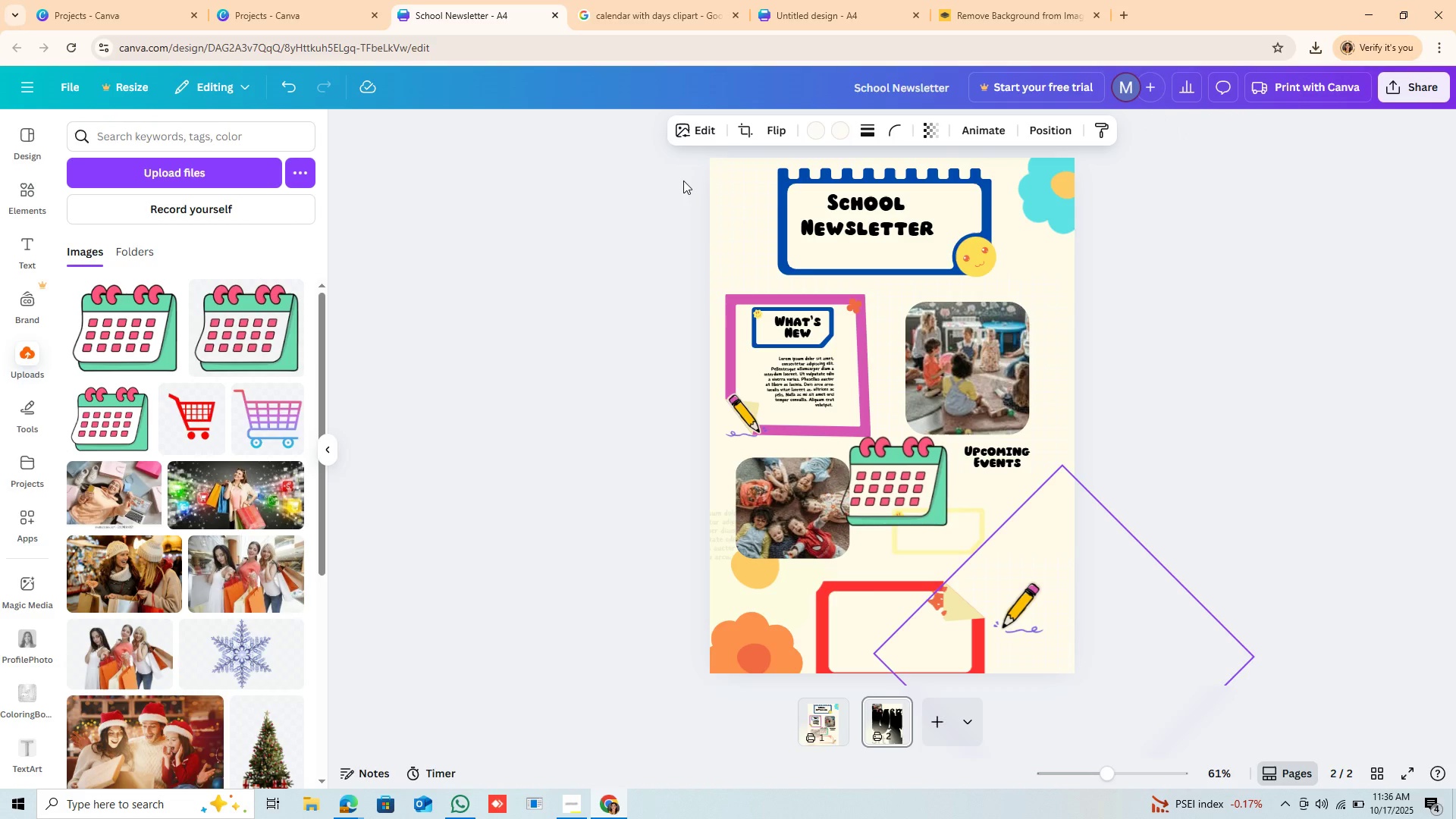 
left_click([748, 195])
 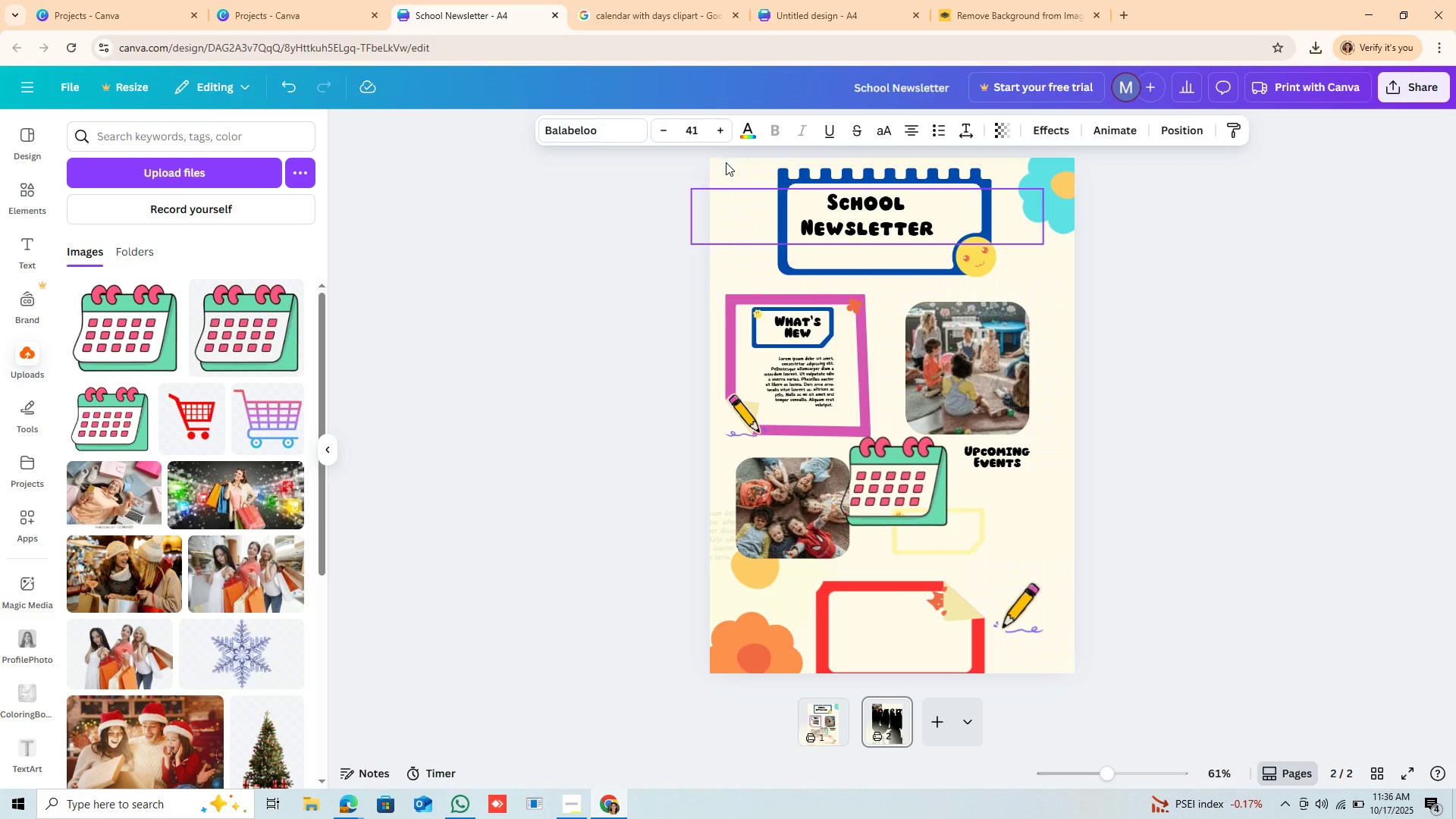 
left_click([726, 171])
 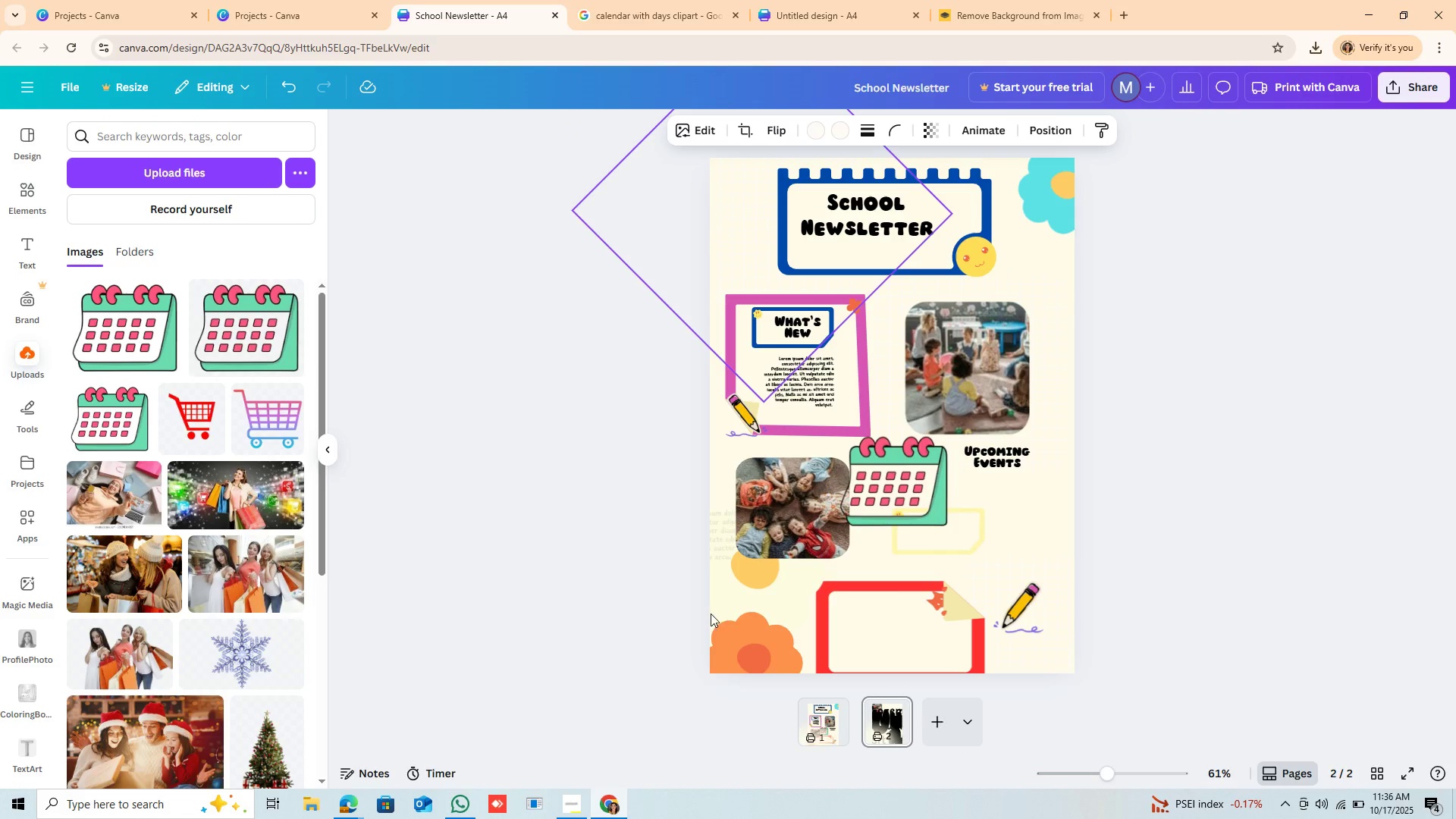 
left_click([711, 612])
 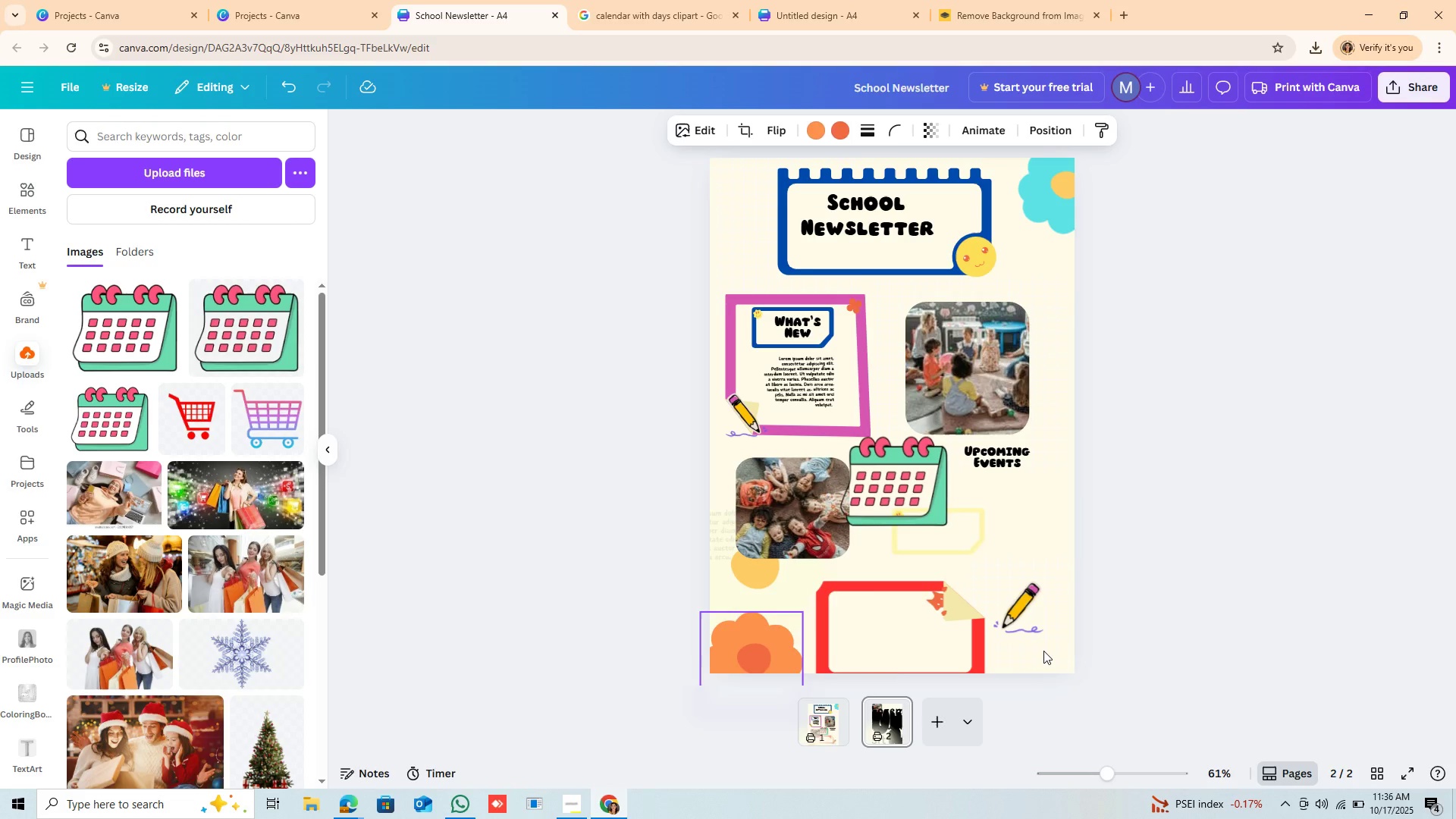 
left_click([1043, 651])
 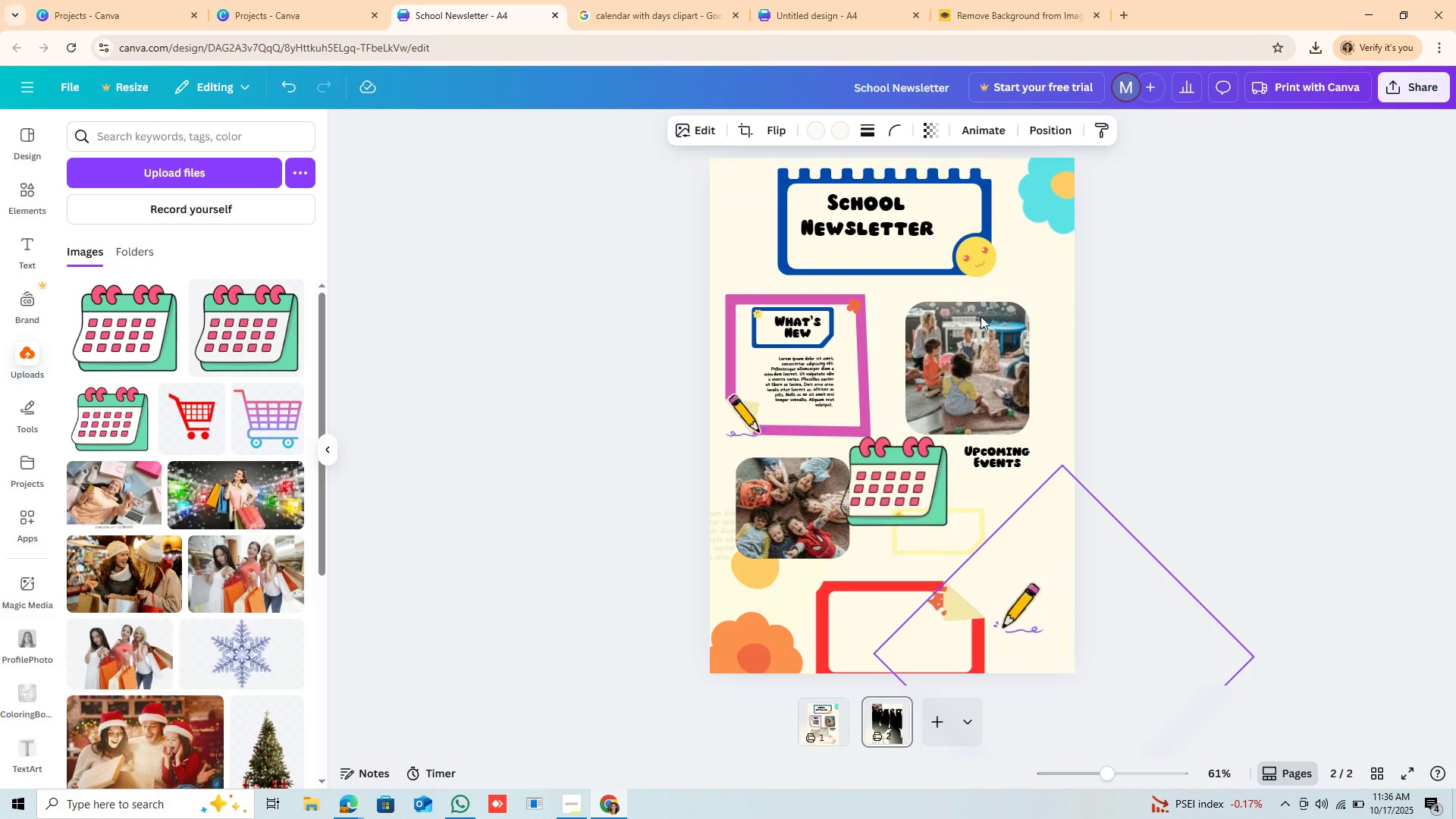 
left_click_drag(start_coordinate=[981, 329], to_coordinate=[981, 518])
 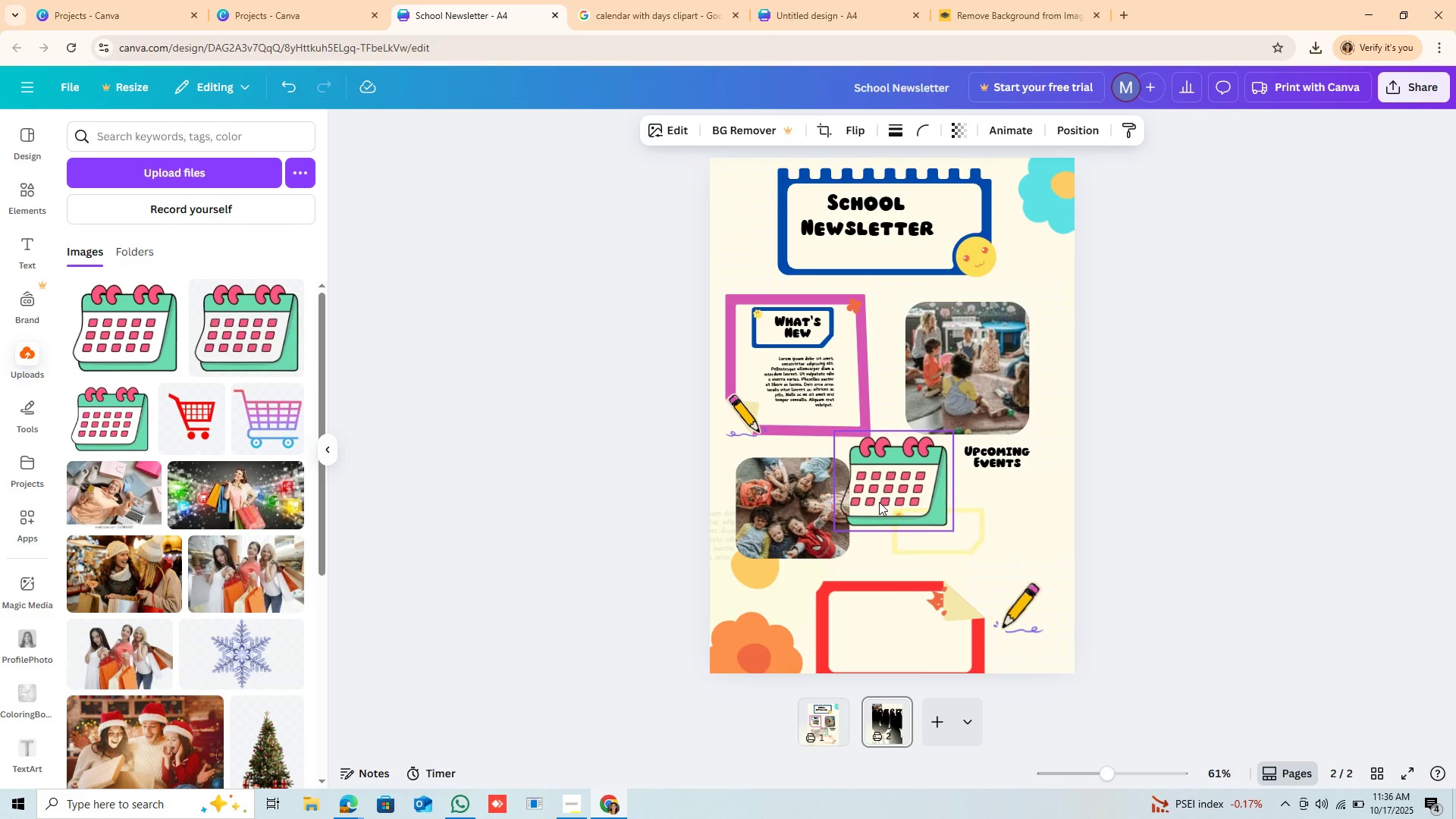 
left_click_drag(start_coordinate=[877, 499], to_coordinate=[927, 588])
 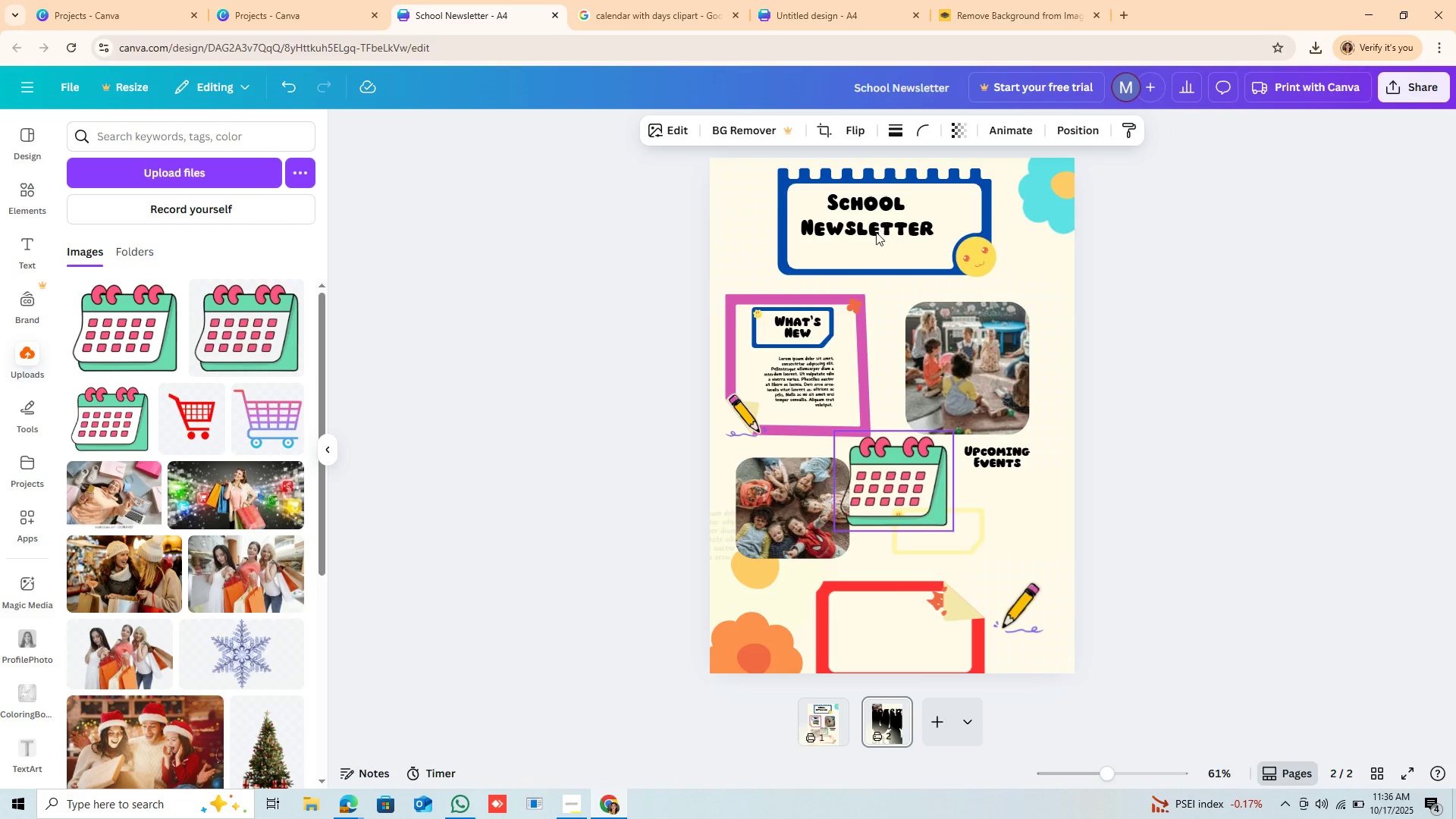 
left_click_drag(start_coordinate=[878, 223], to_coordinate=[876, 362])
 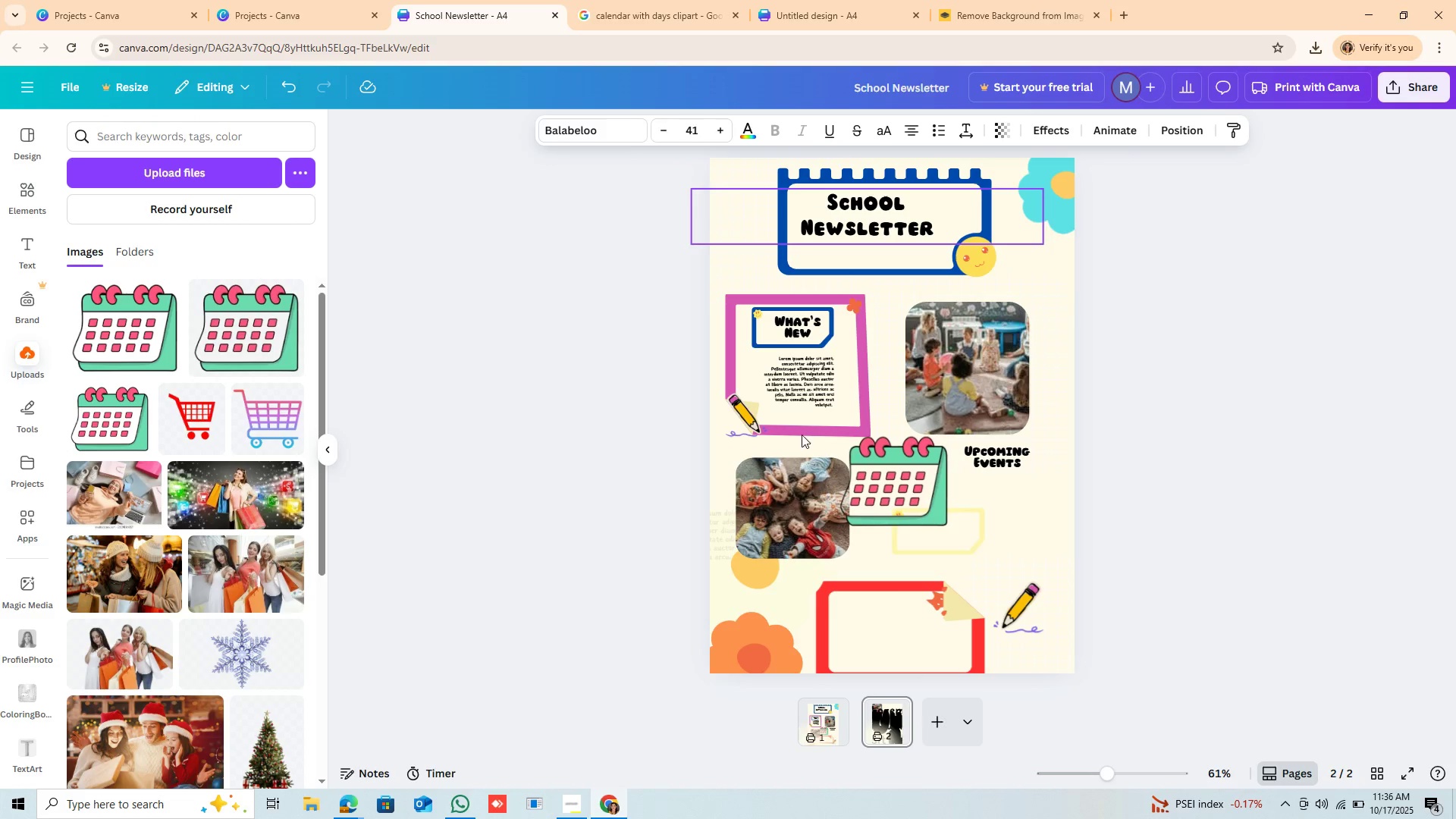 
left_click_drag(start_coordinate=[795, 459], to_coordinate=[918, 267])
 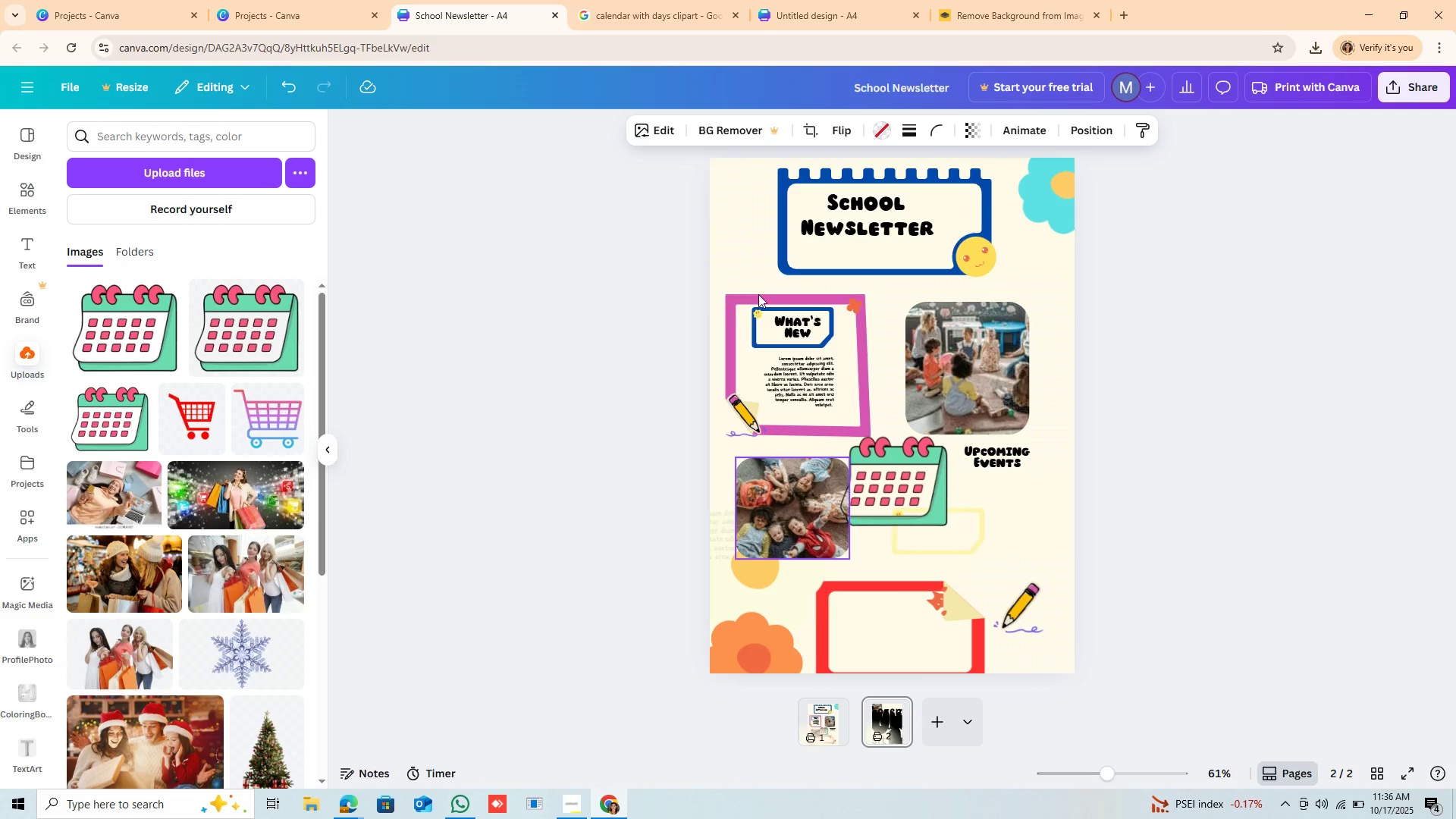 
left_click([797, 420])
 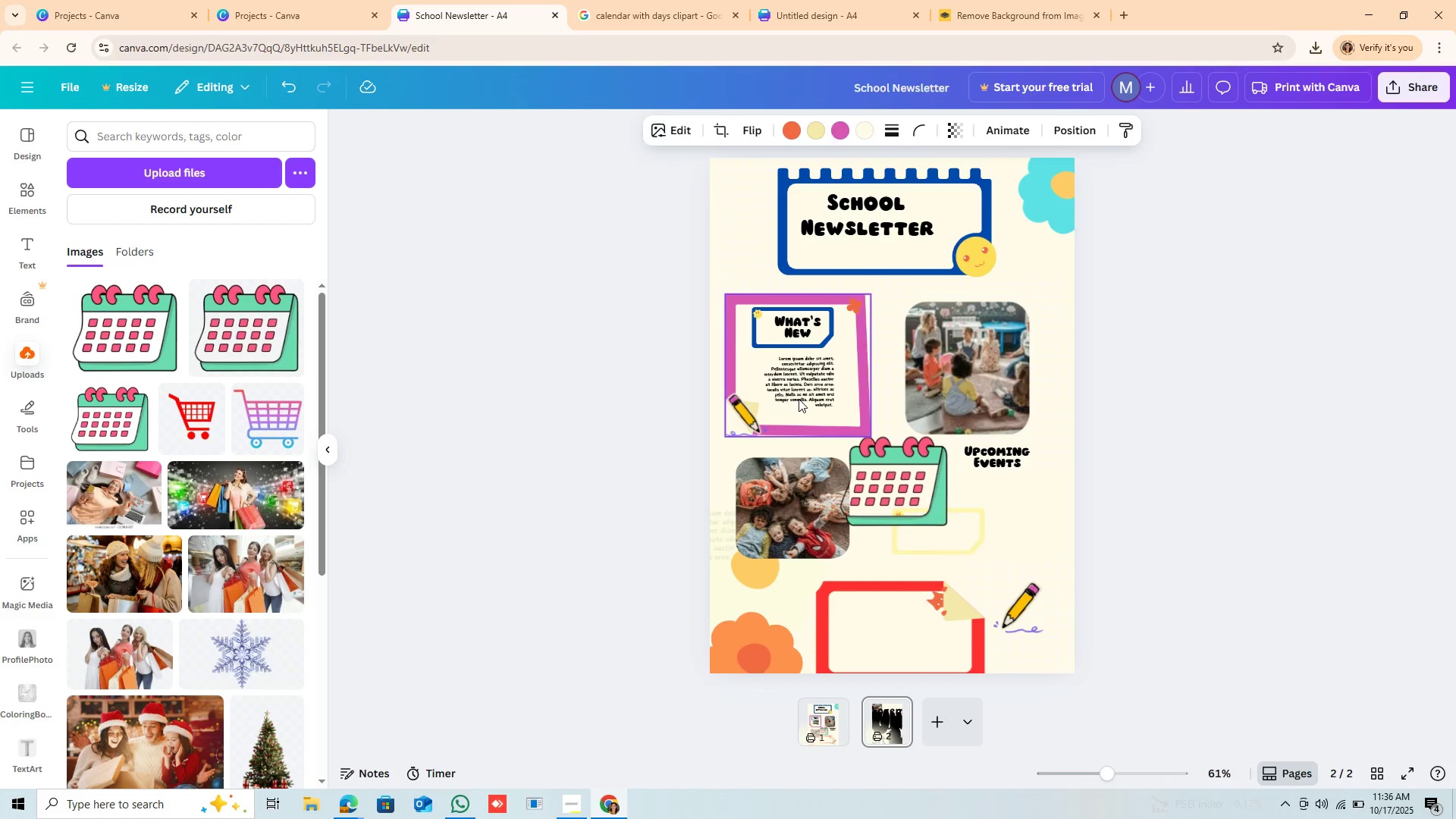 
left_click([799, 399])
 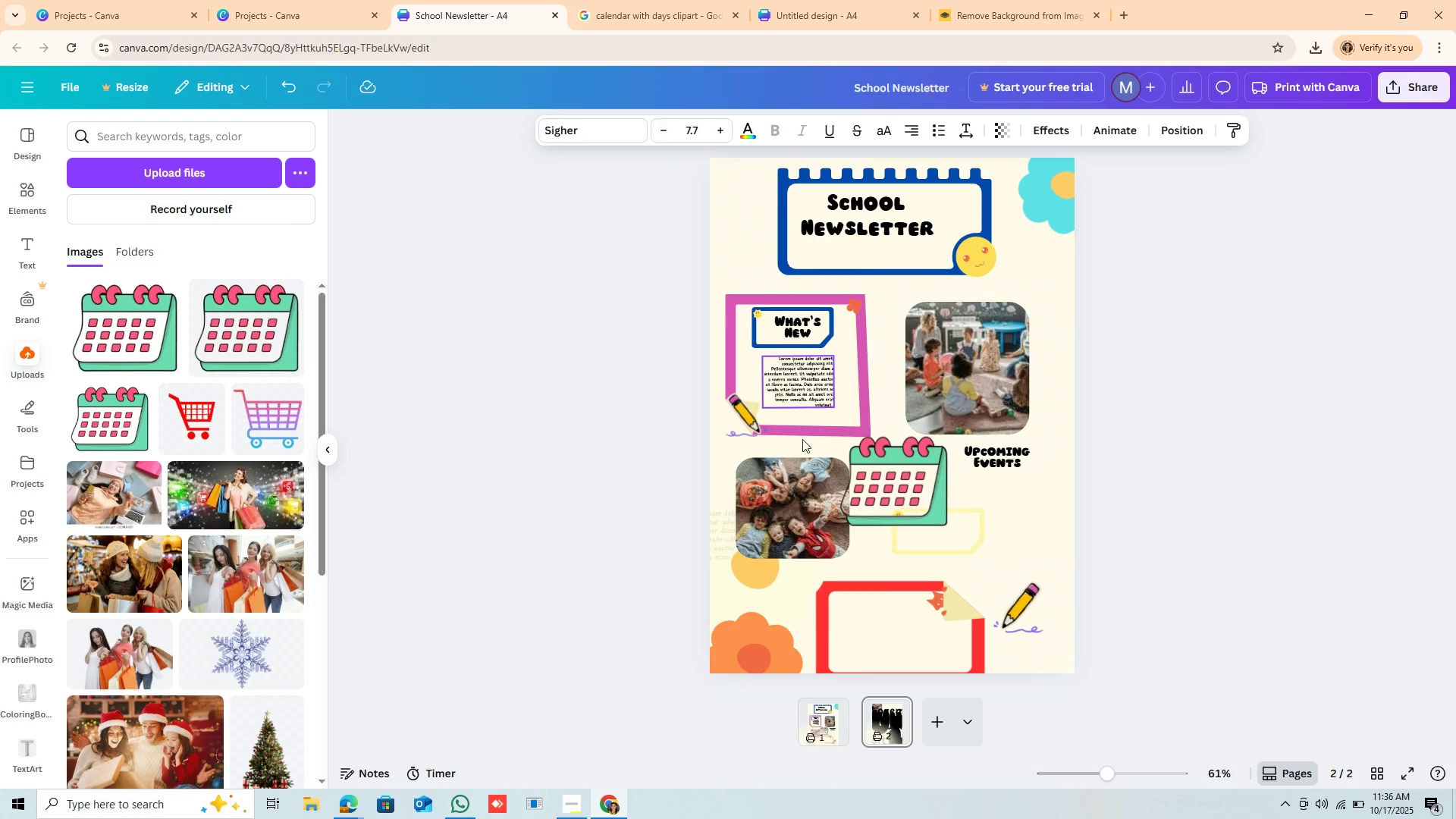 
left_click_drag(start_coordinate=[799, 399], to_coordinate=[829, 653])
 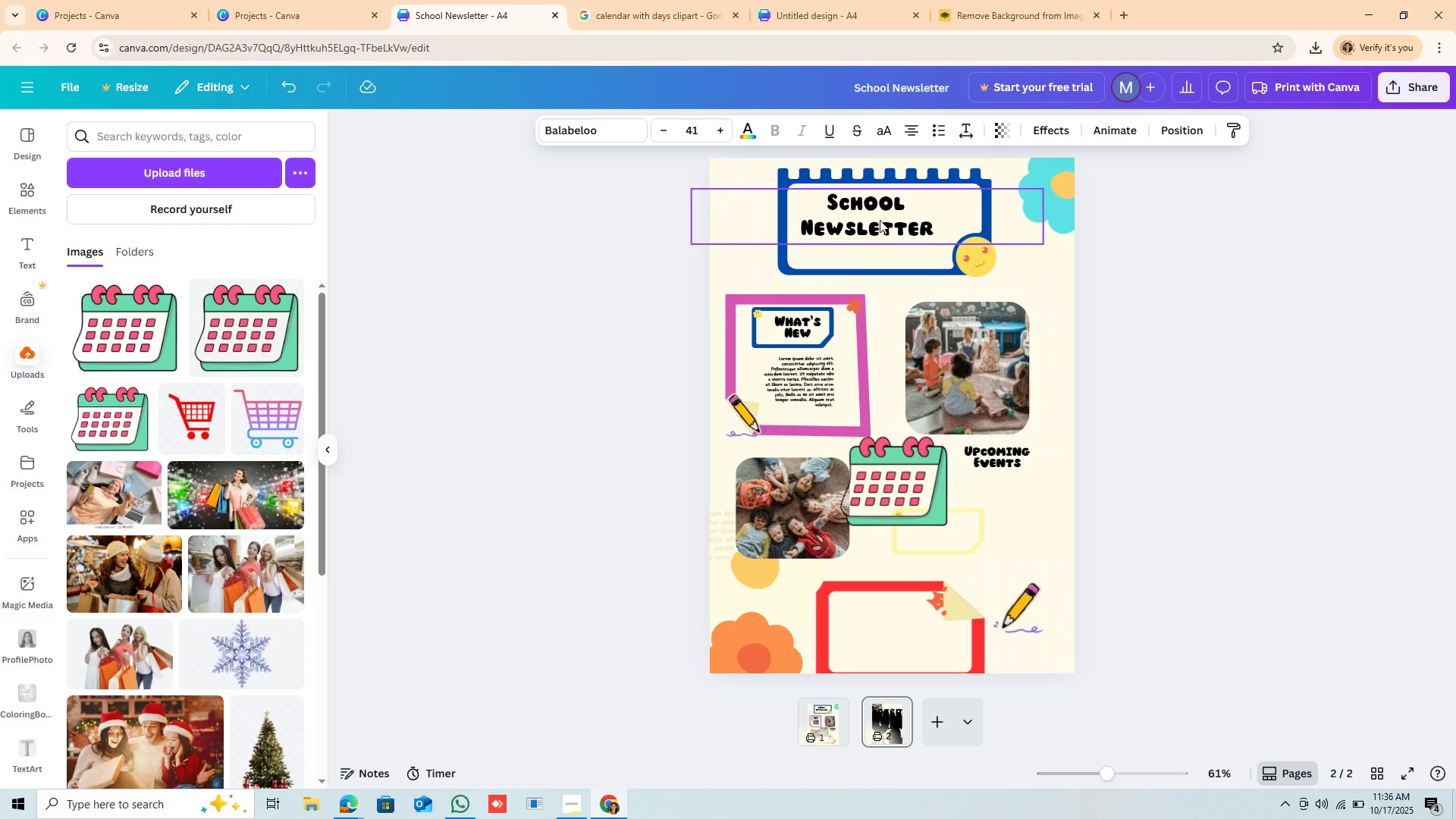 
double_click([880, 220])
 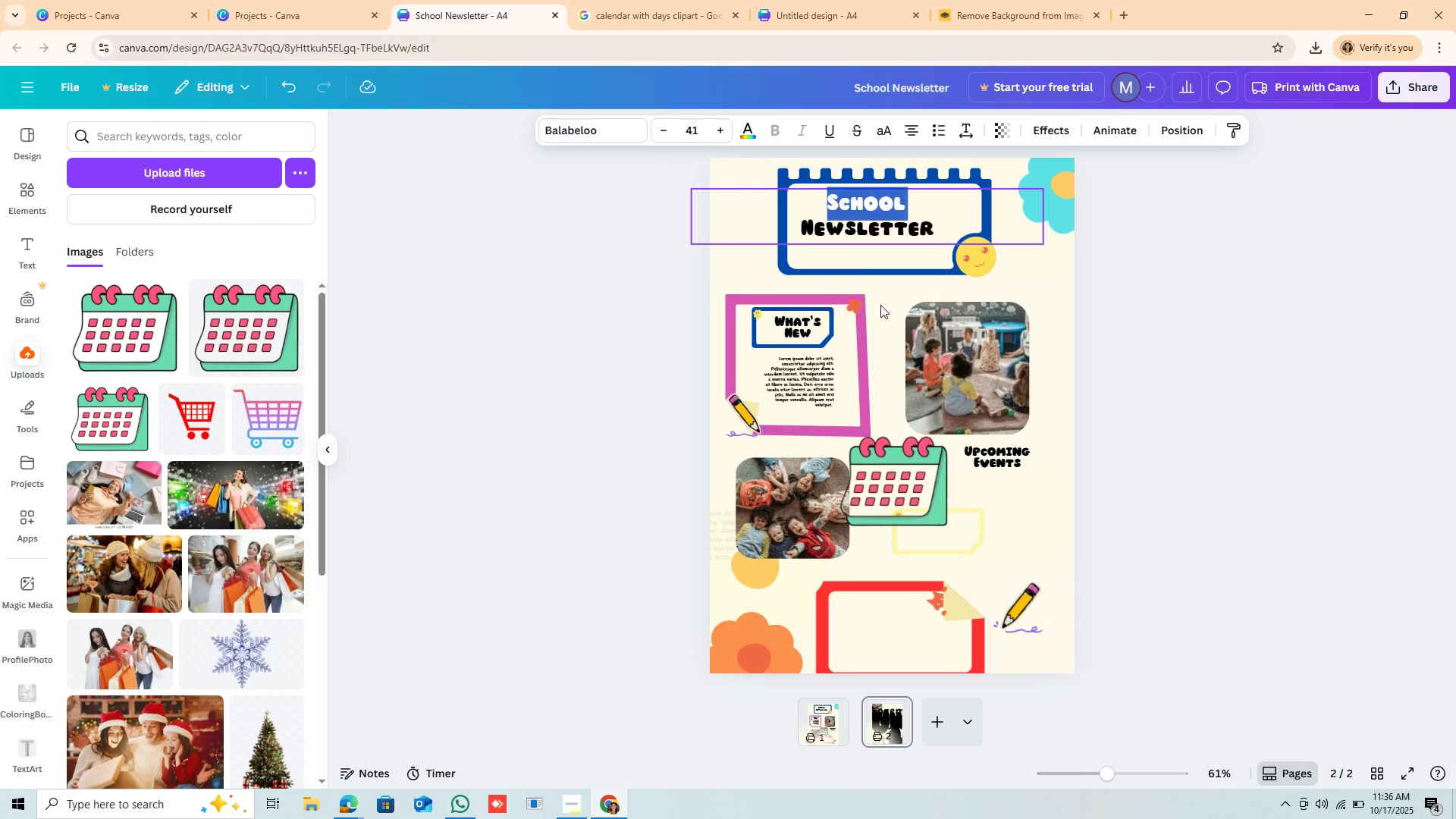 
left_click_drag(start_coordinate=[880, 220], to_coordinate=[877, 335])
 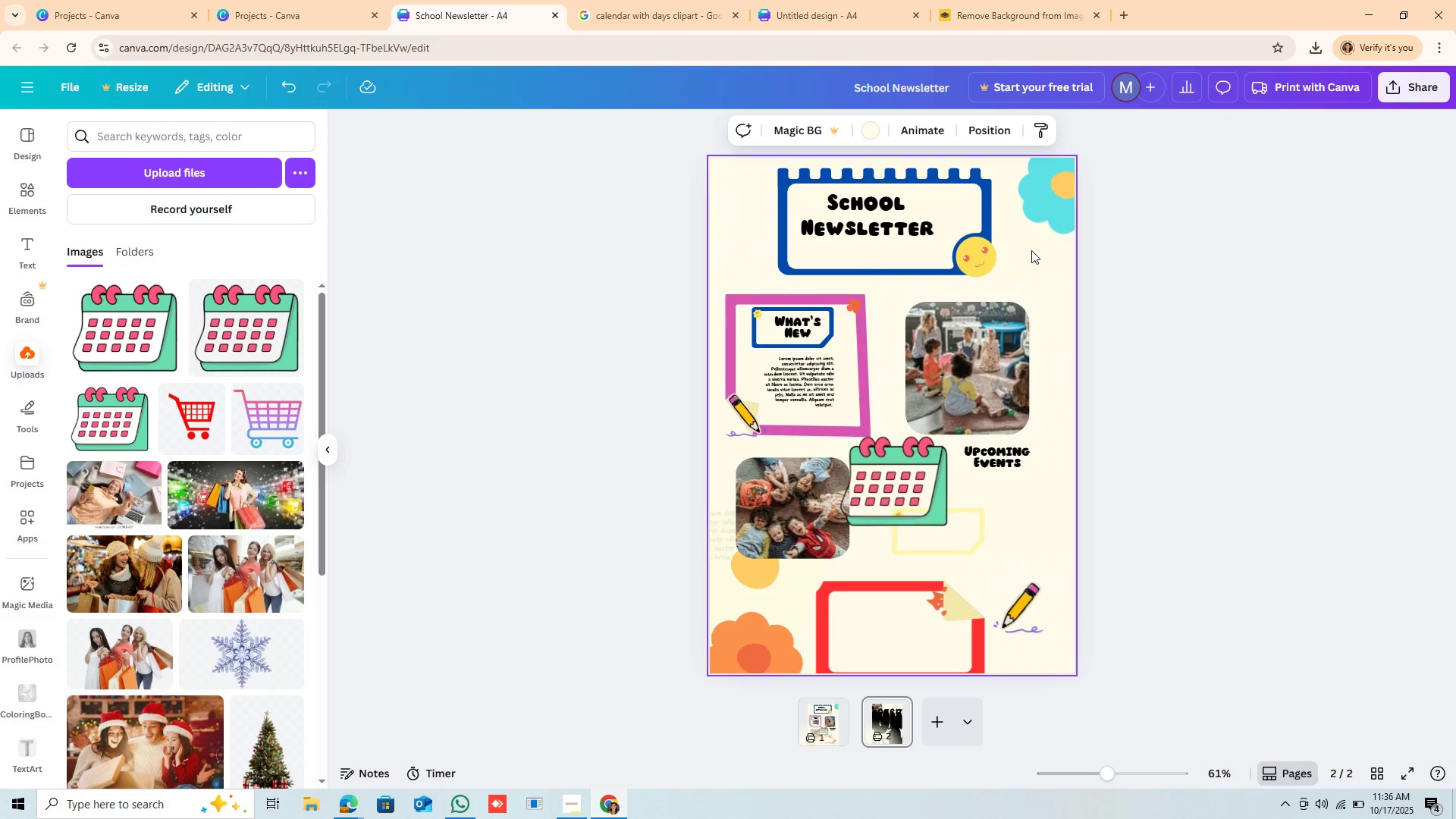 
left_click([1031, 250])
 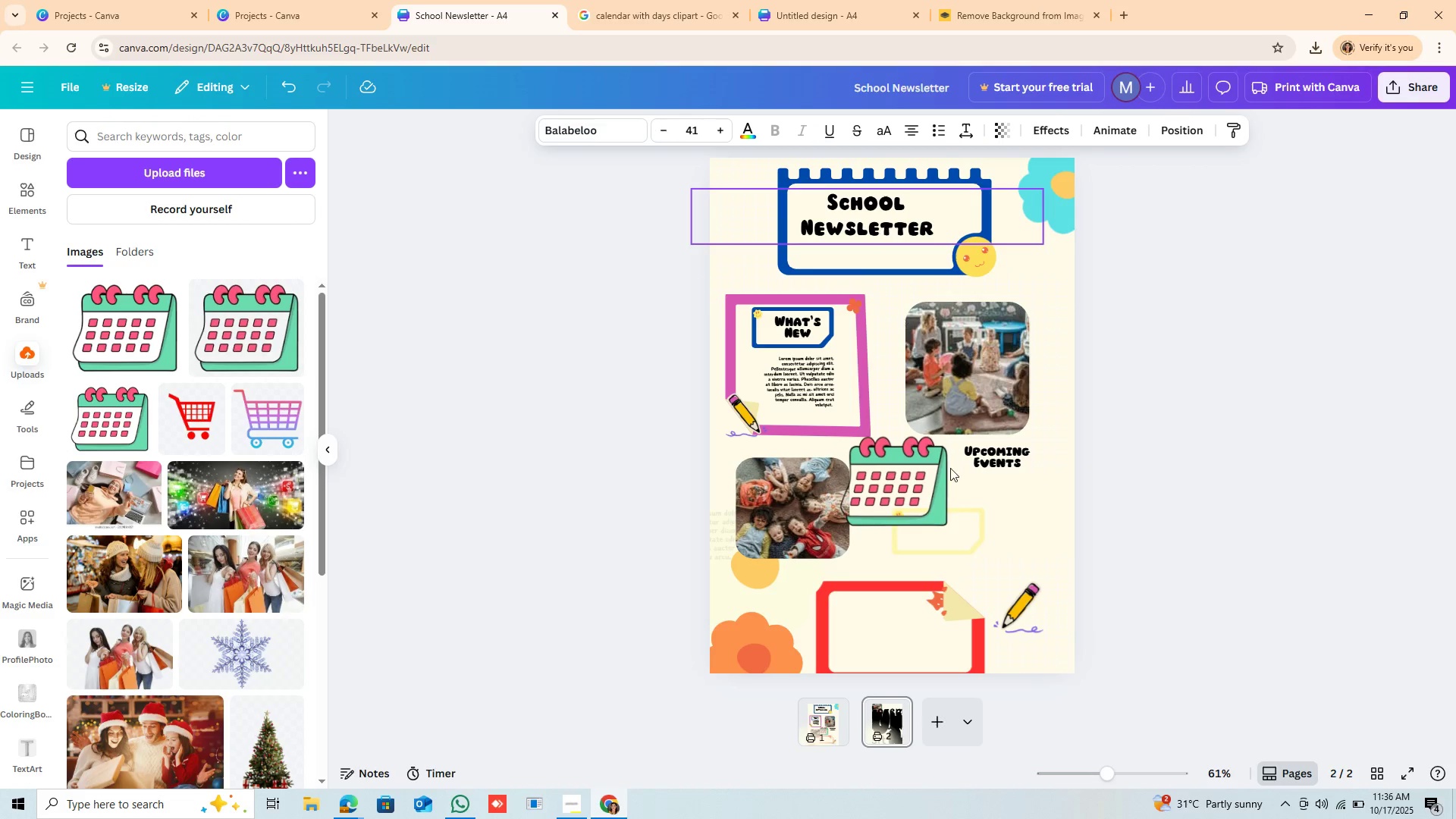 
left_click_drag(start_coordinate=[993, 394], to_coordinate=[1013, 541])
 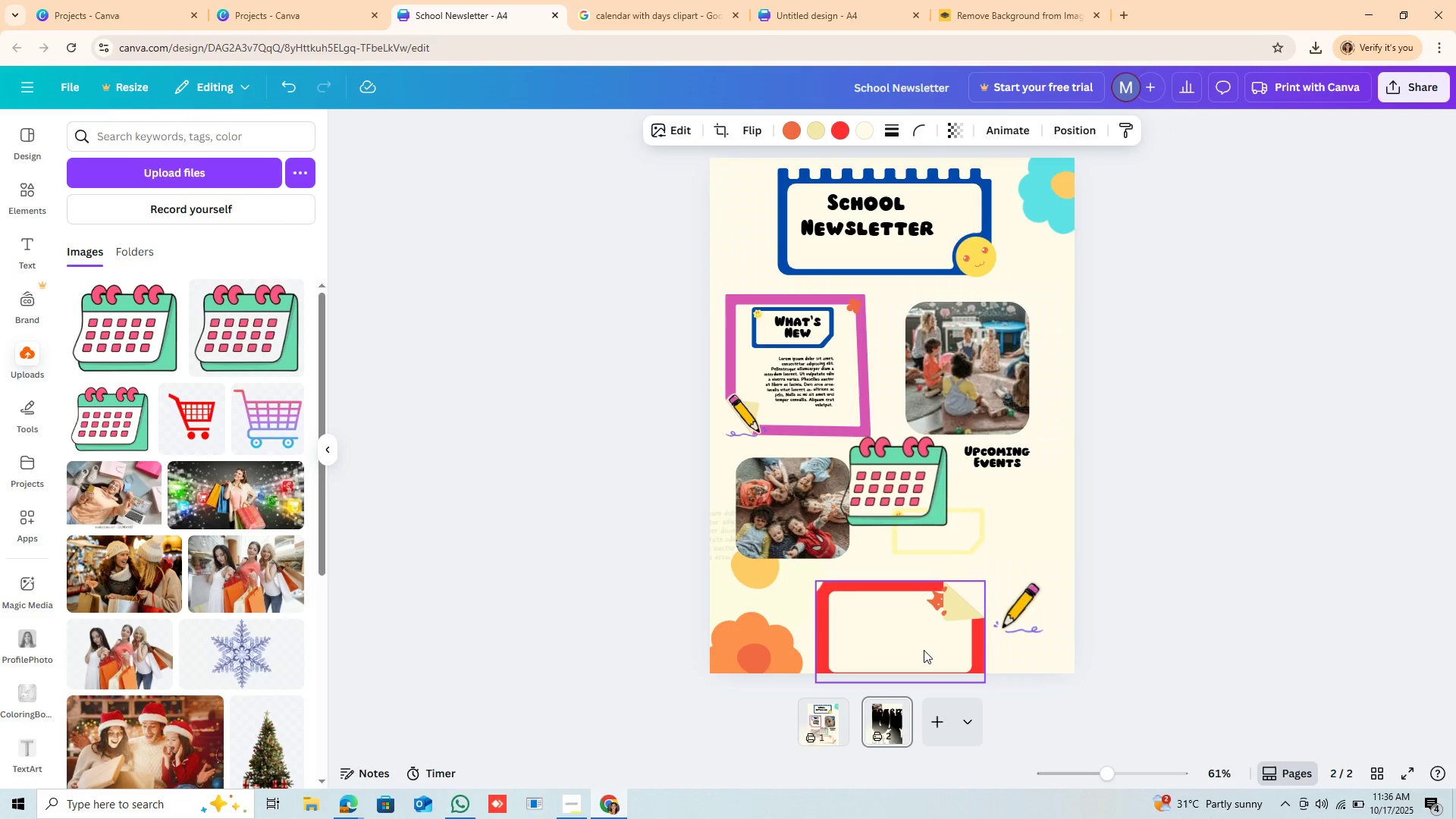 
left_click_drag(start_coordinate=[942, 669], to_coordinate=[937, 665])
 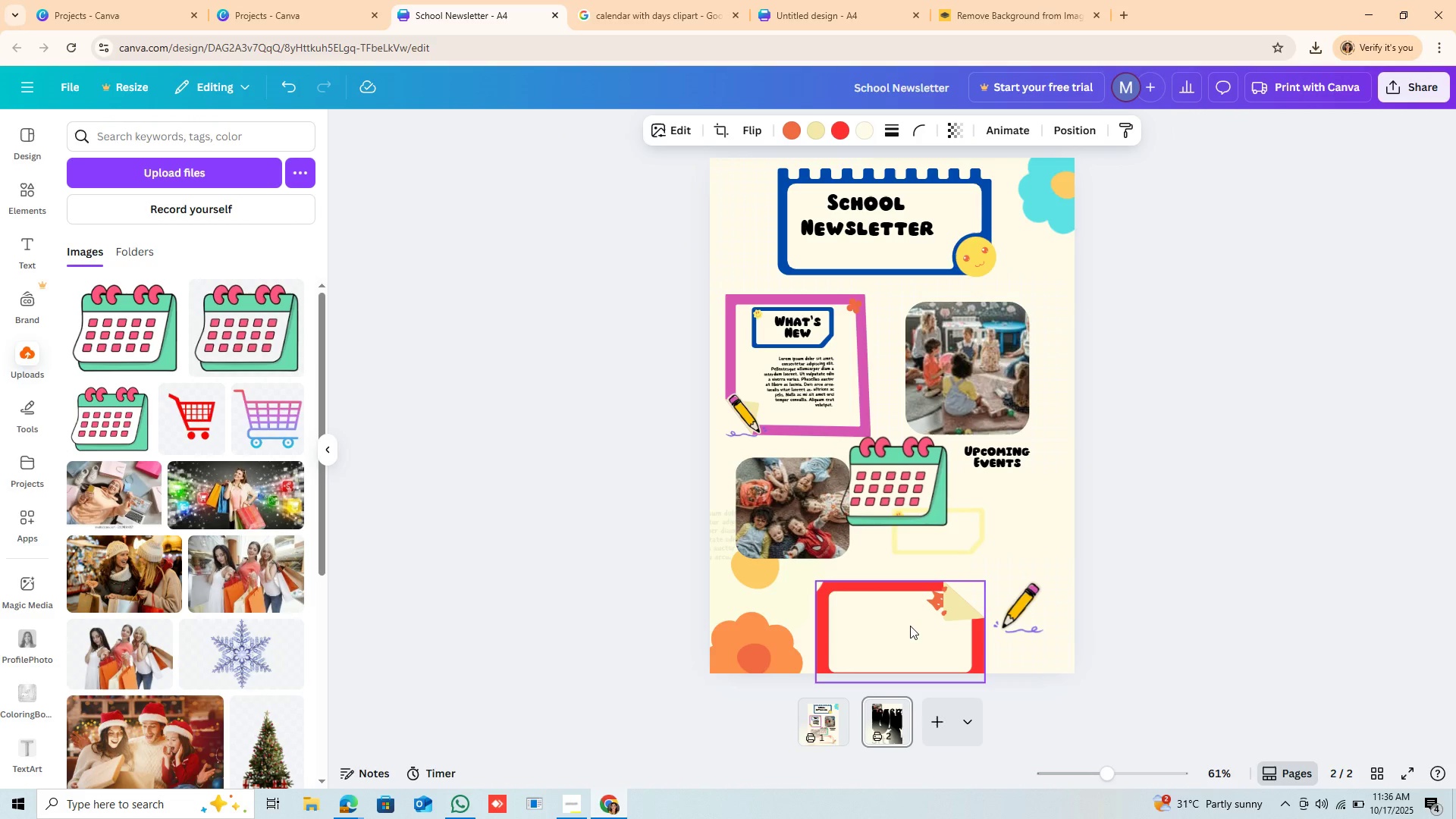 
double_click([910, 626])
 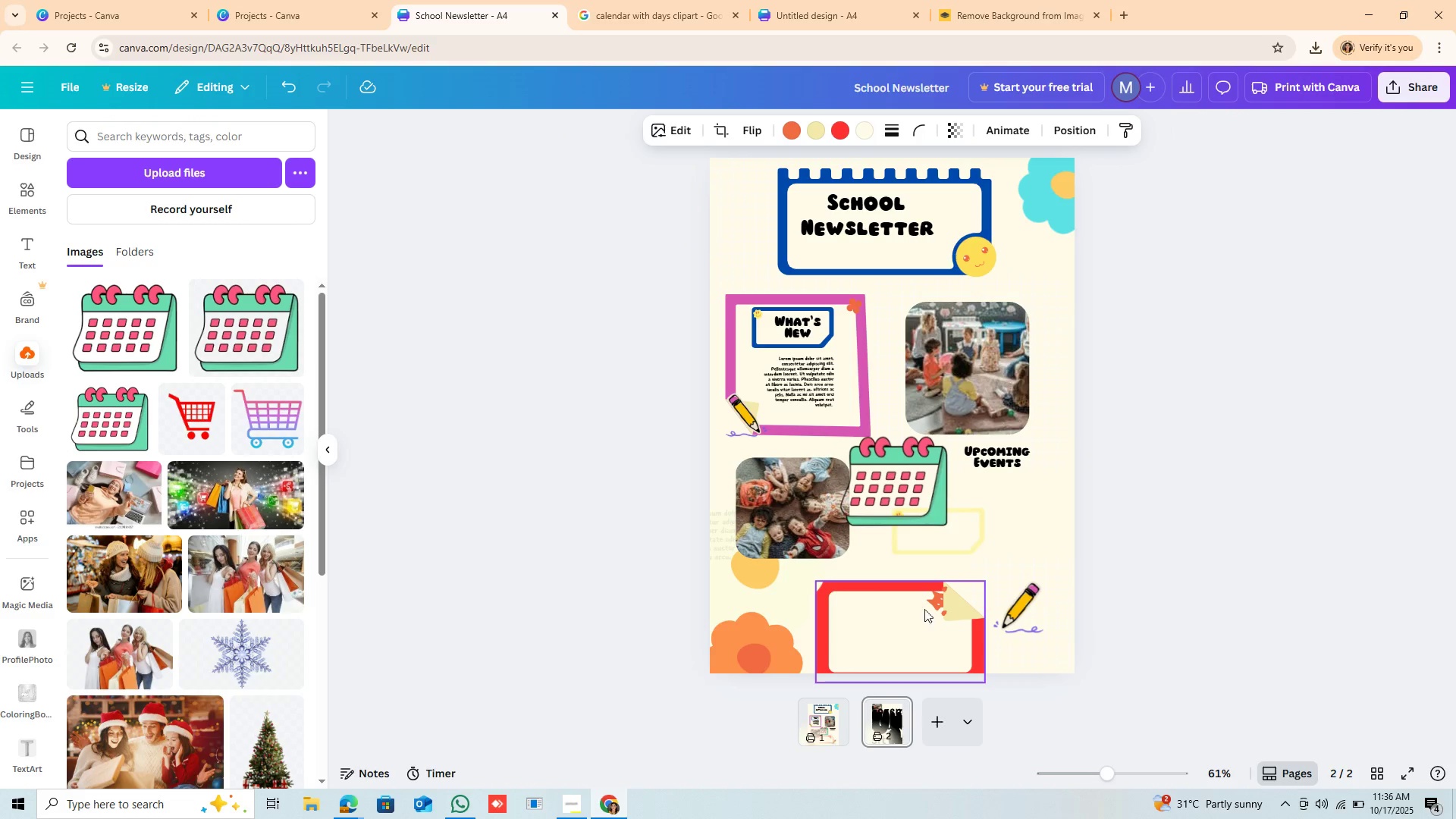 
left_click_drag(start_coordinate=[910, 626], to_coordinate=[1043, 383])
 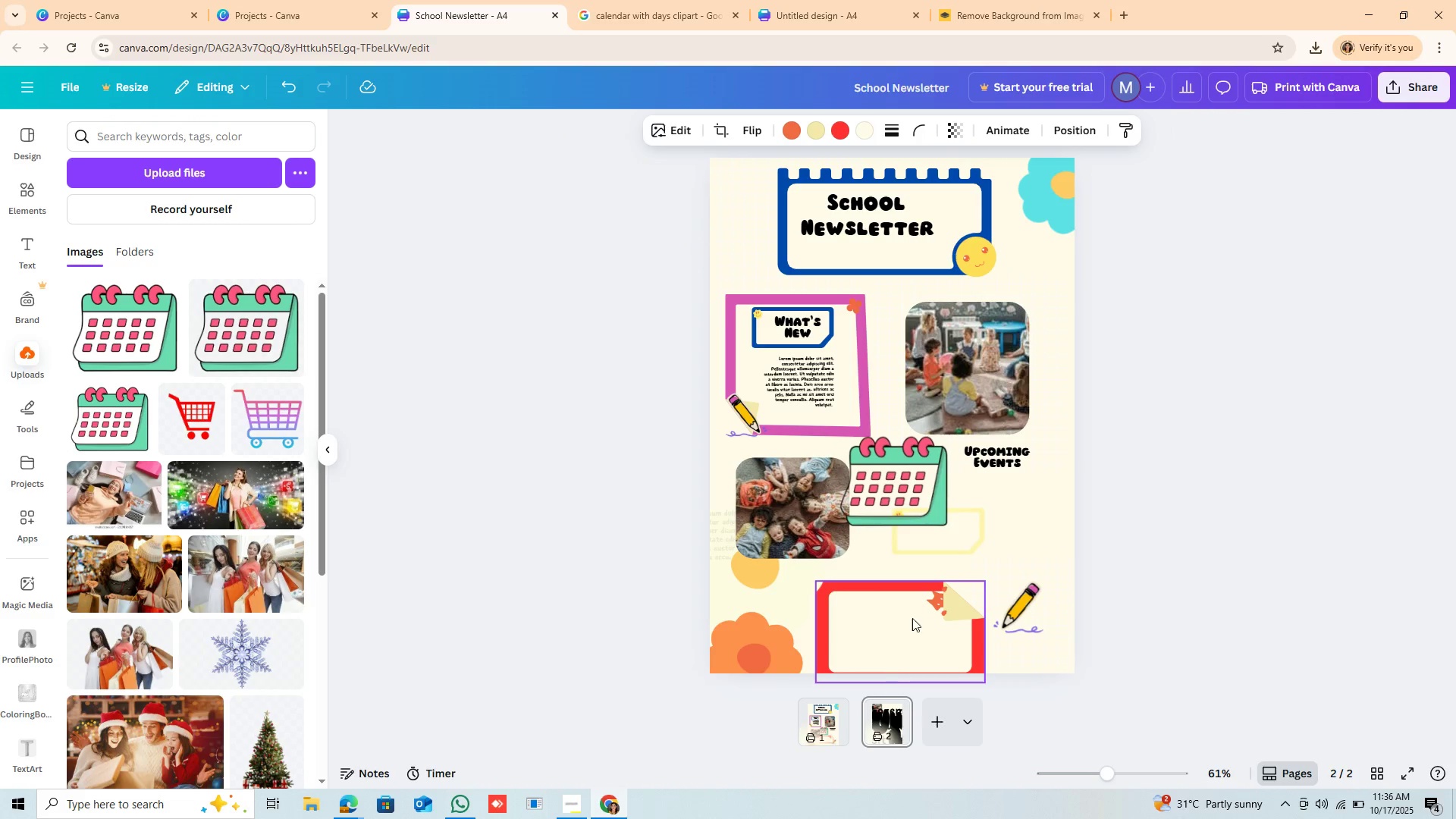 
left_click_drag(start_coordinate=[886, 676], to_coordinate=[940, 524])
 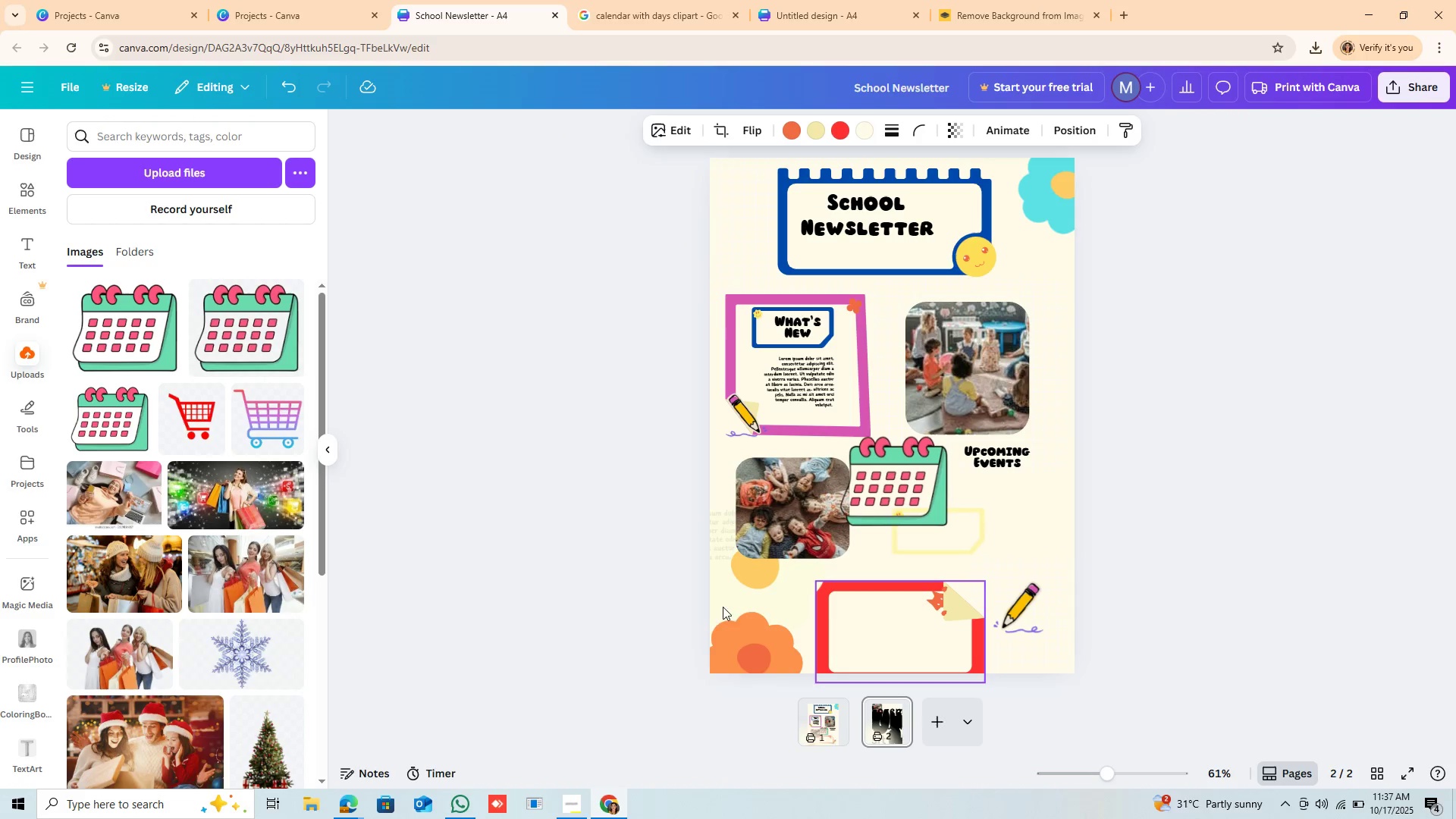 
left_click_drag(start_coordinate=[731, 635], to_coordinate=[798, 512])
 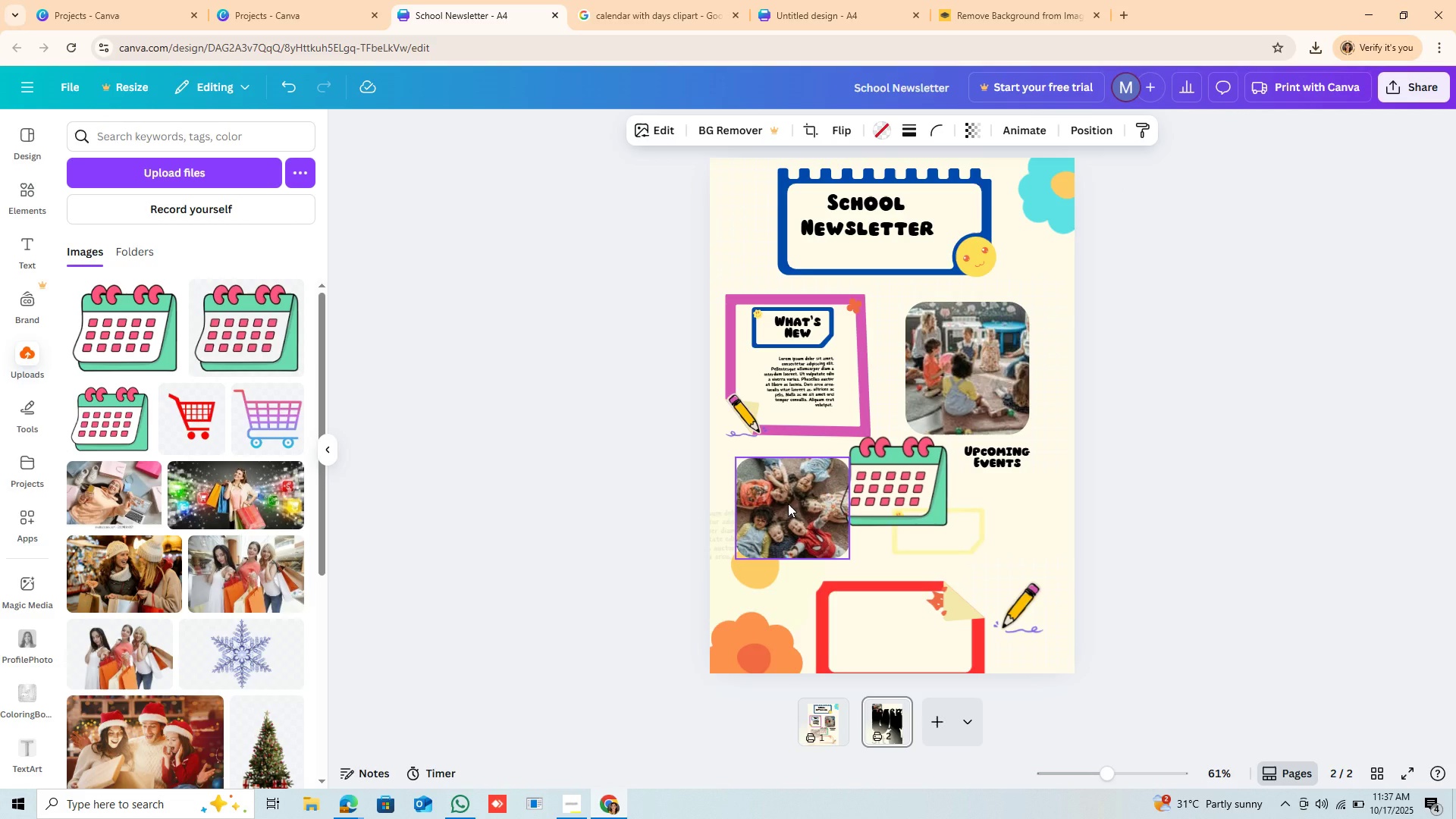 
double_click([788, 504])
 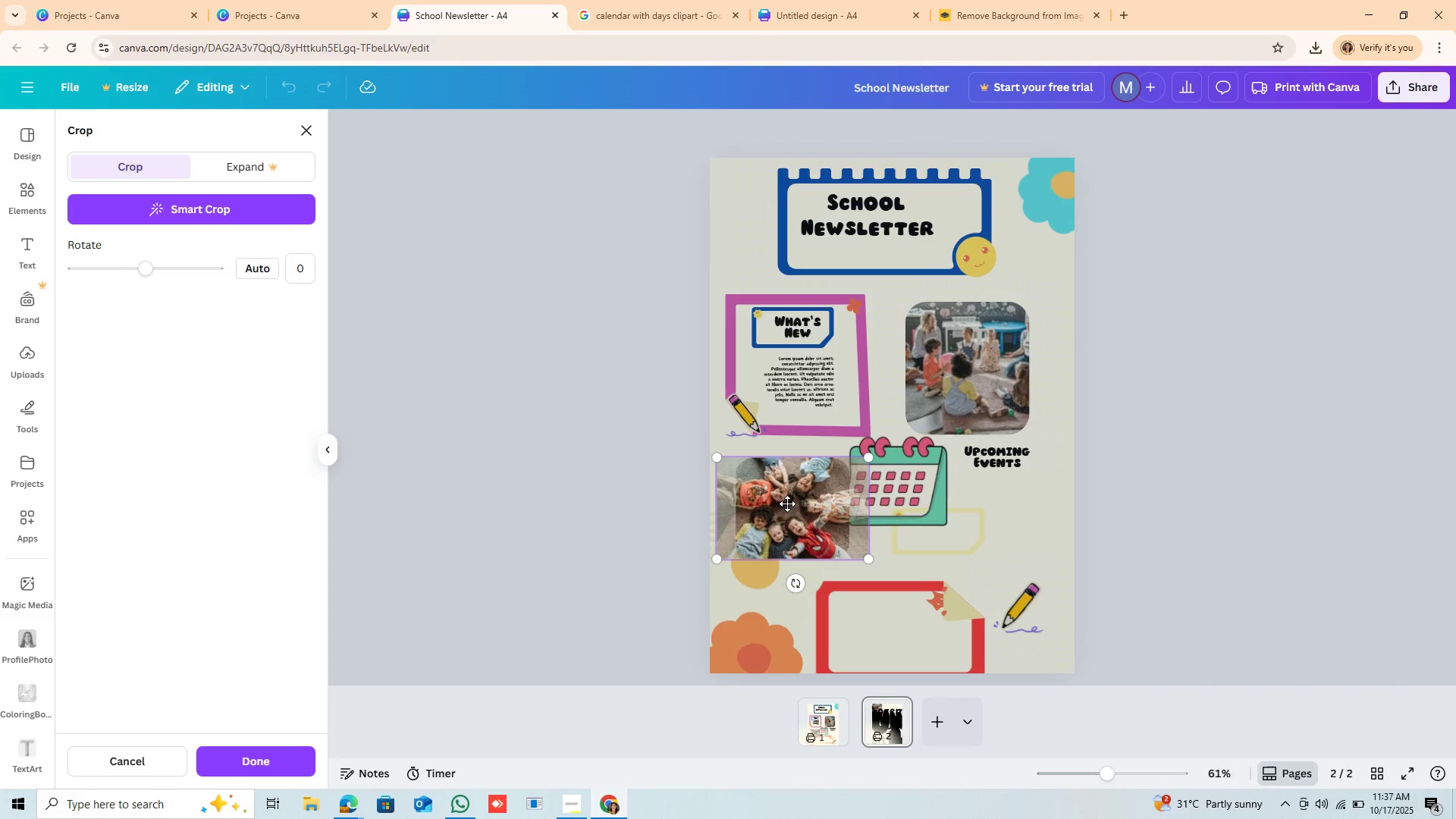 
left_click_drag(start_coordinate=[787, 504], to_coordinate=[909, 604])
 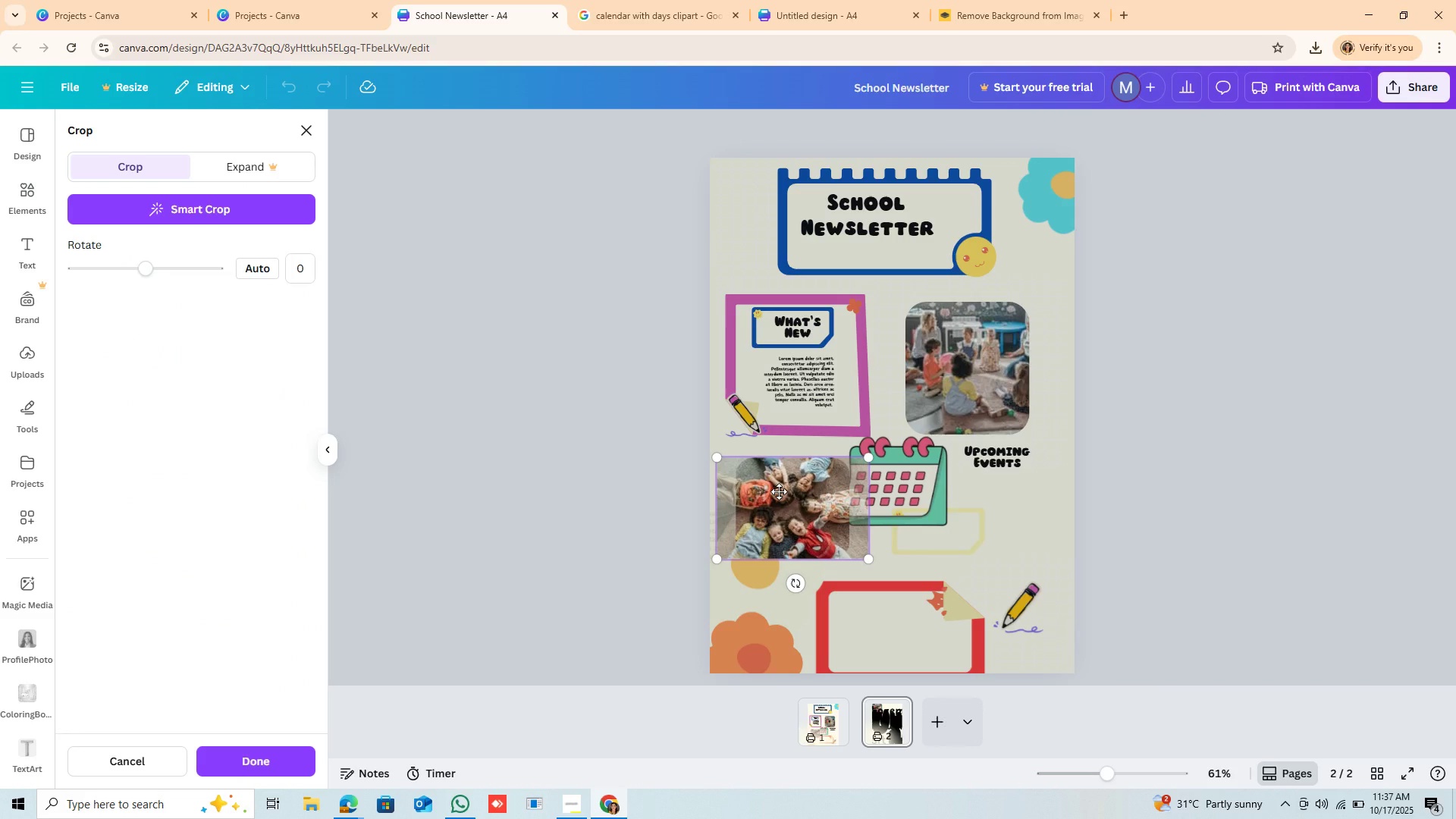 
left_click([779, 491])
 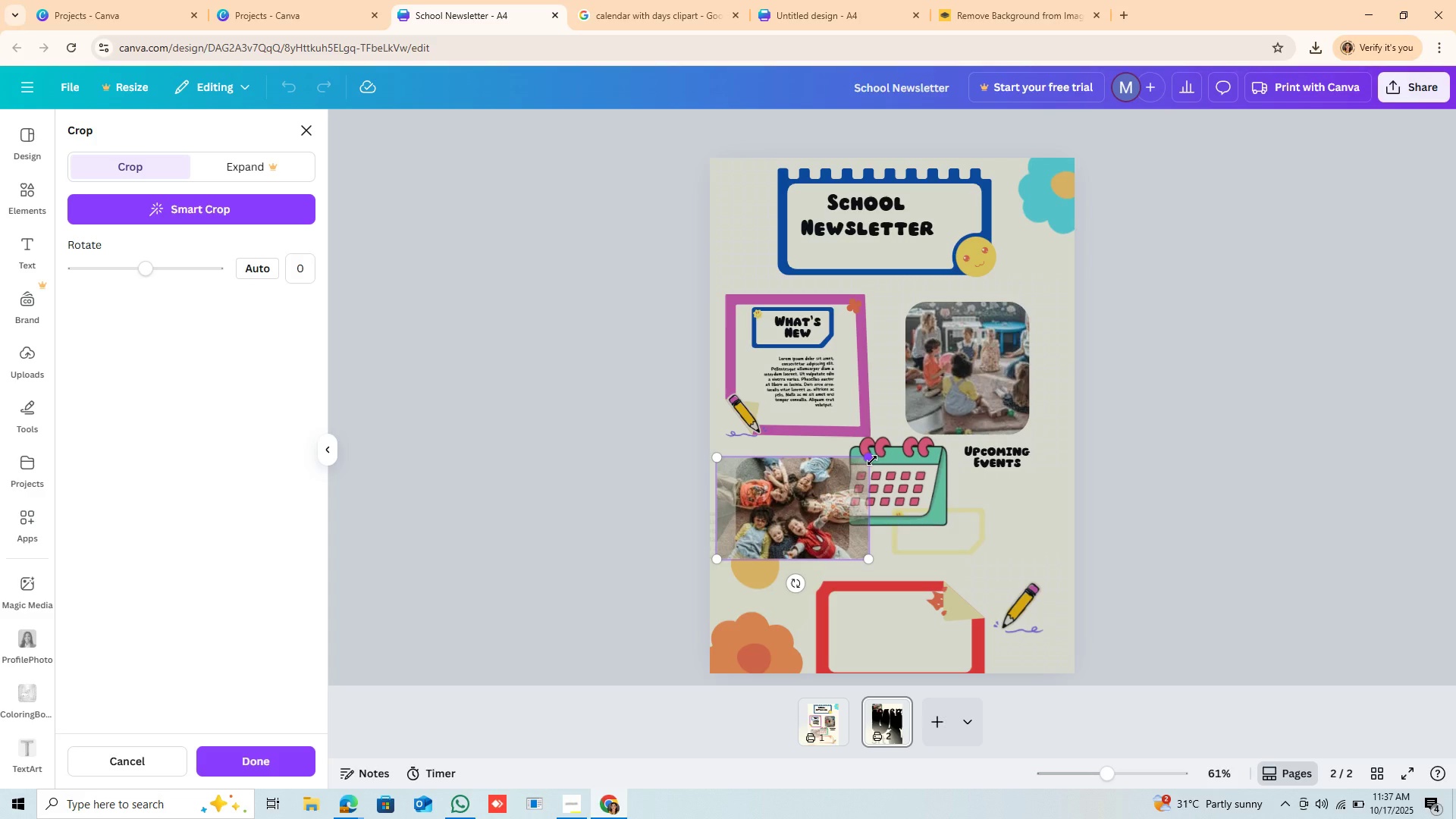 
left_click_drag(start_coordinate=[872, 460], to_coordinate=[839, 482])
 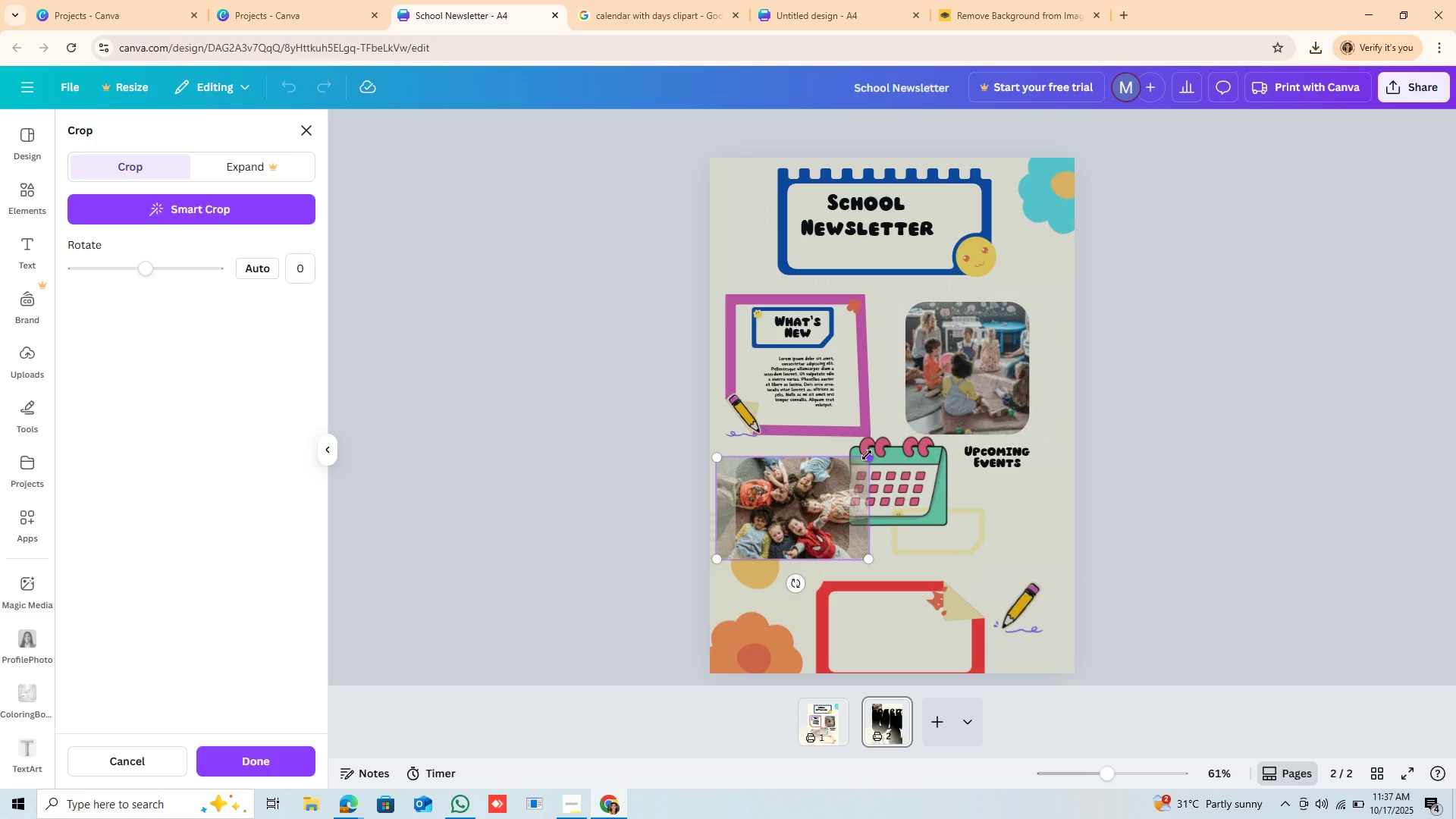 
left_click_drag(start_coordinate=[865, 455], to_coordinate=[813, 505])
 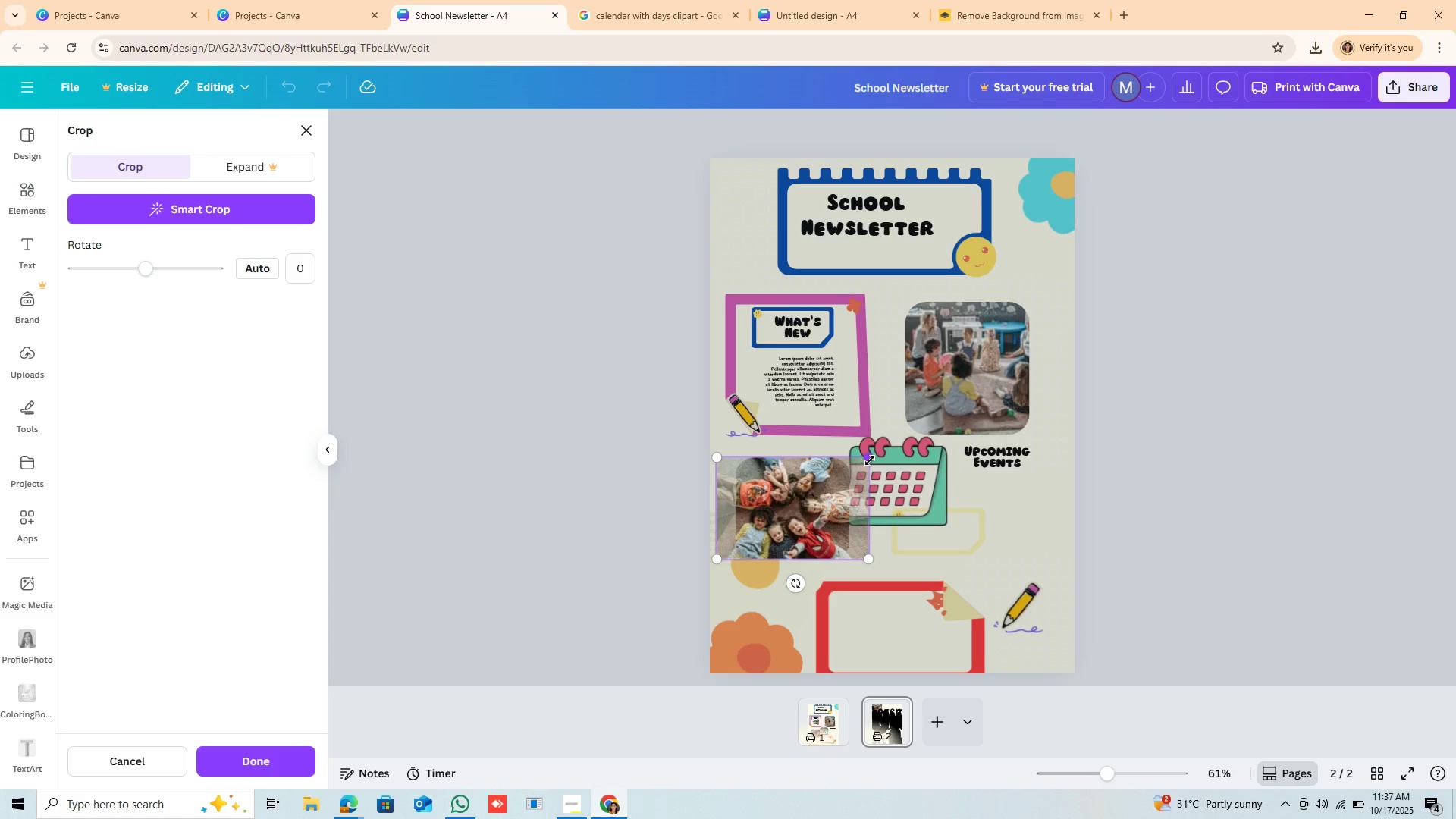 
left_click_drag(start_coordinate=[870, 457], to_coordinate=[964, 389])
 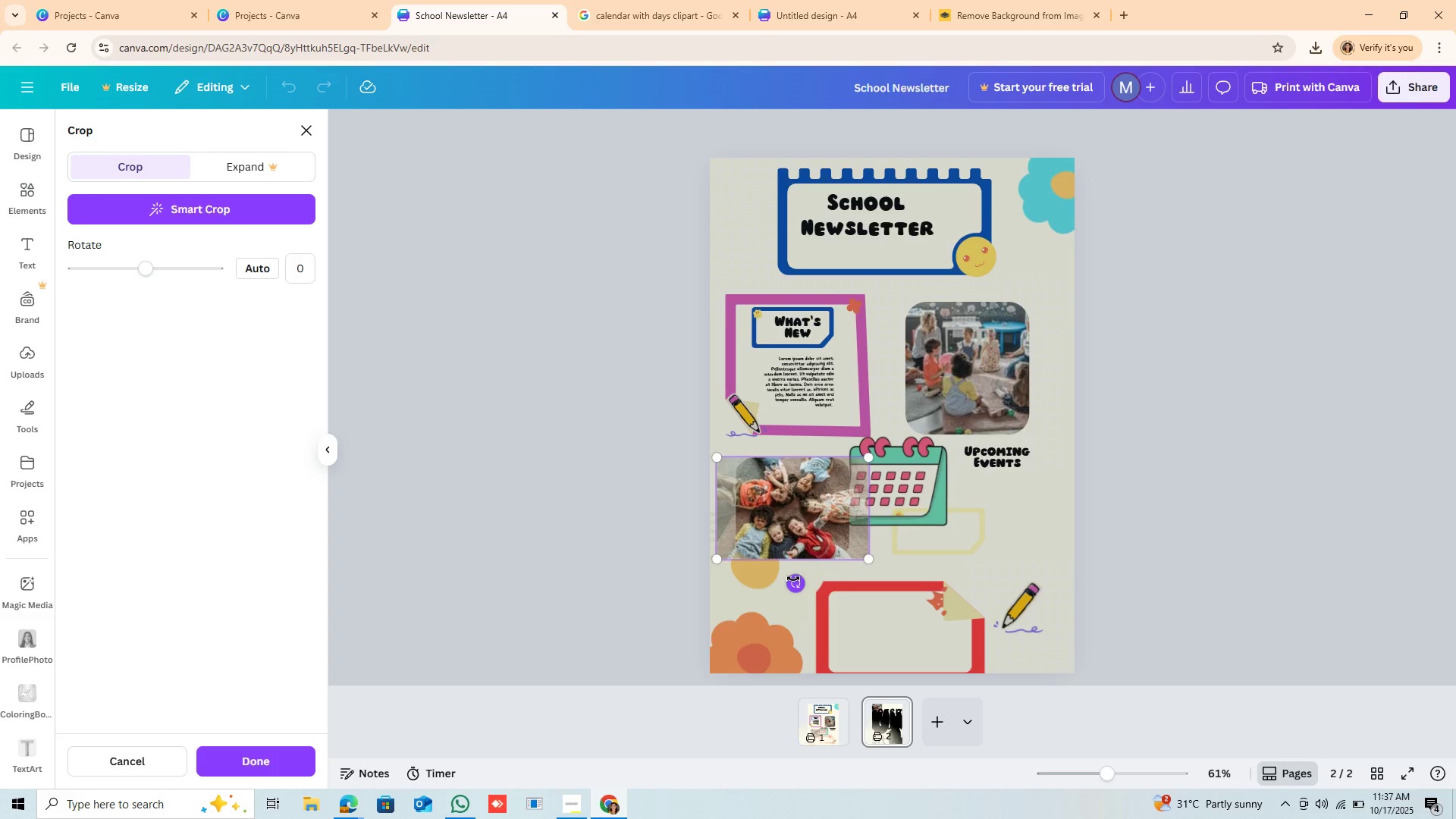 
left_click_drag(start_coordinate=[793, 579], to_coordinate=[827, 539])
 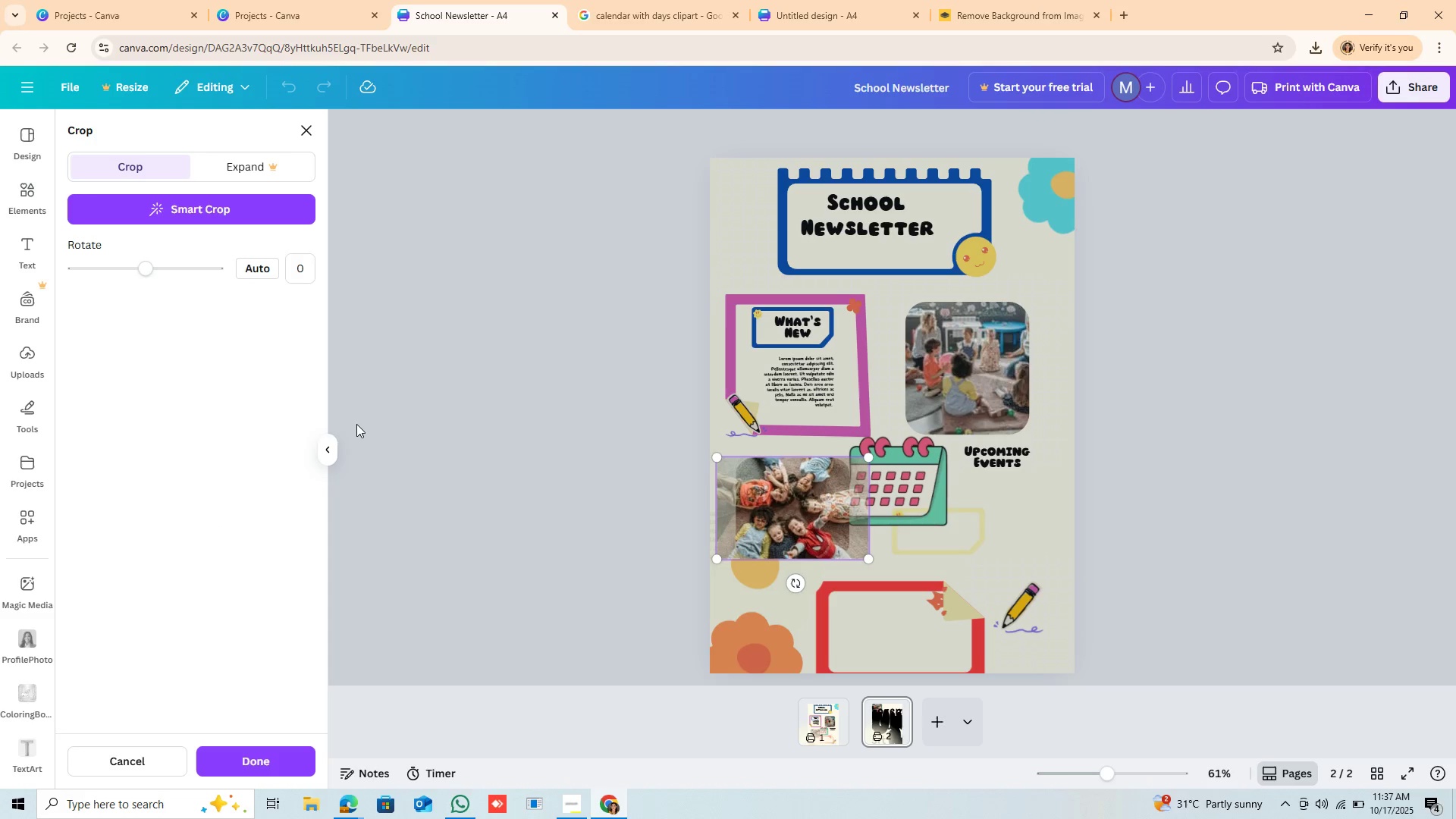 
mouse_move([354, 435])
 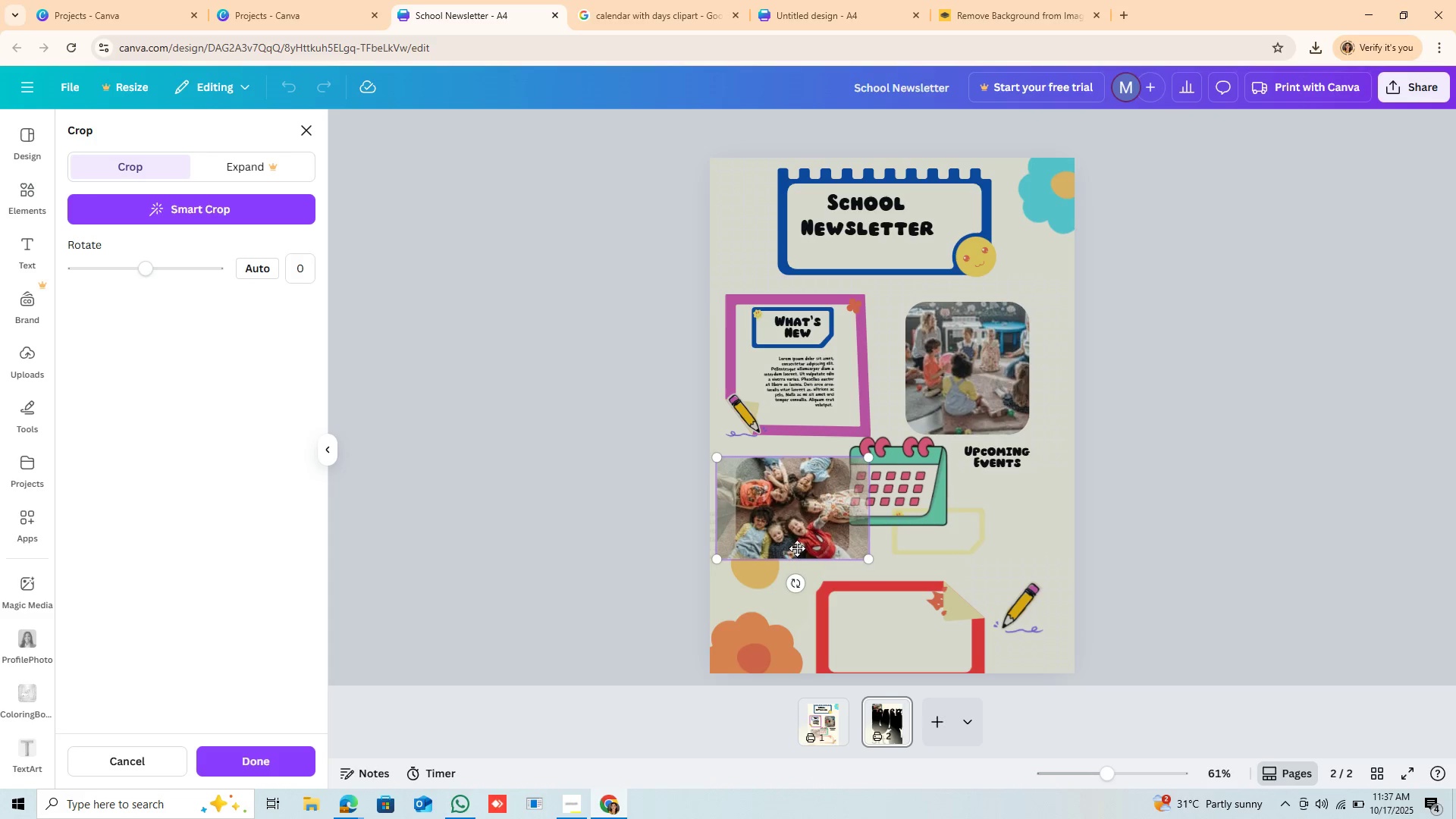 
left_click([803, 513])
 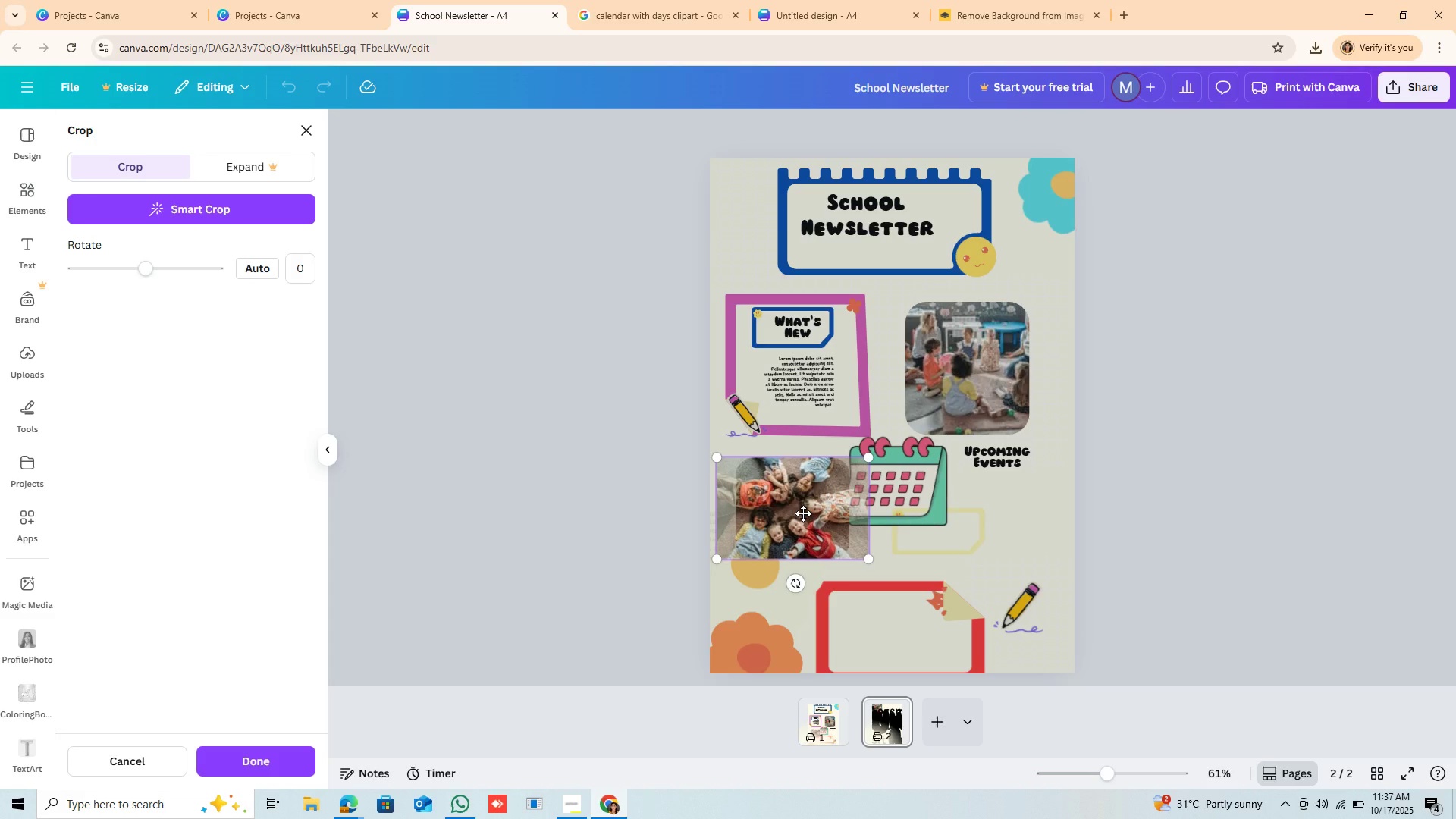 
left_click([803, 513])
 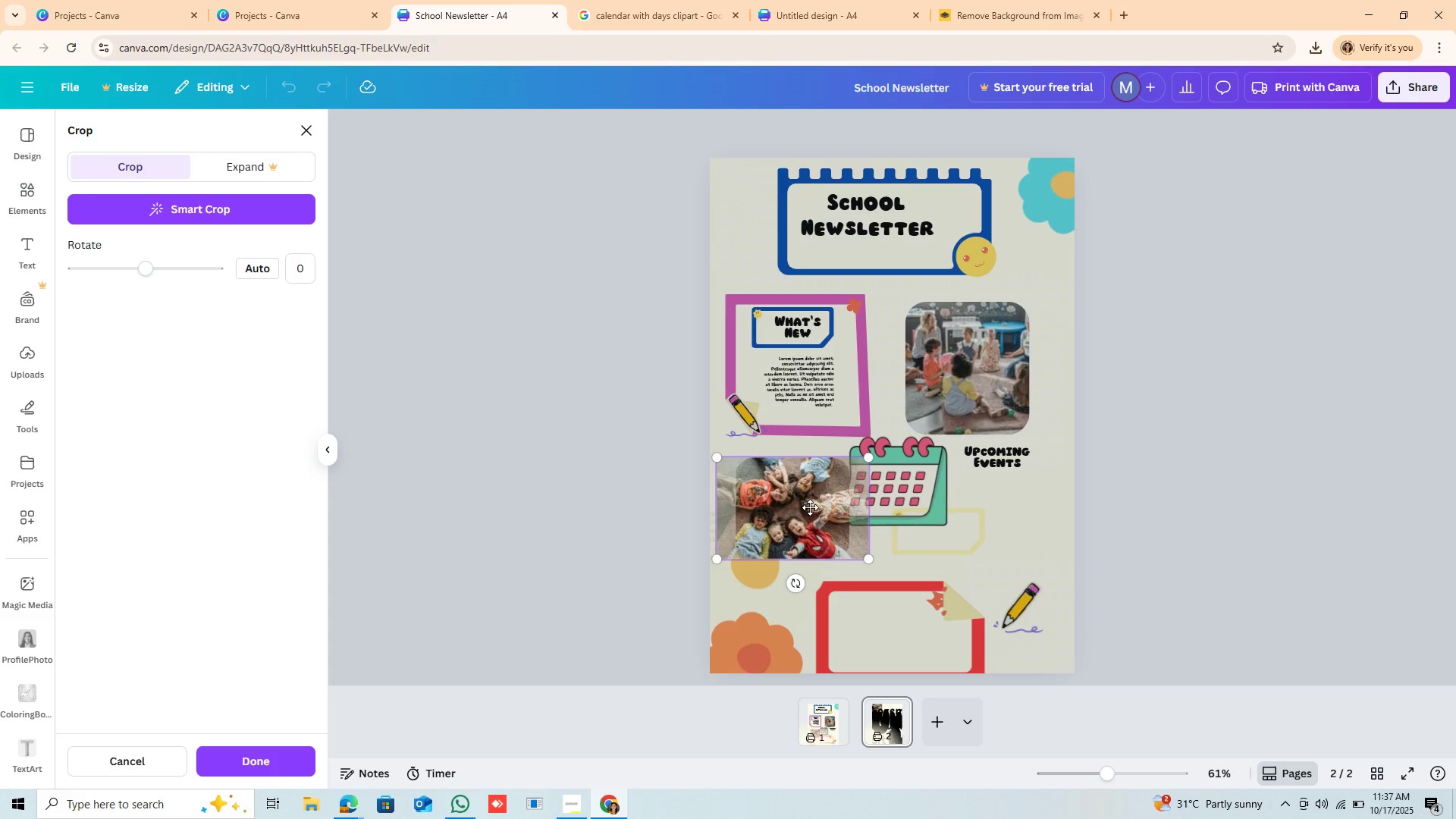 
double_click([810, 507])
 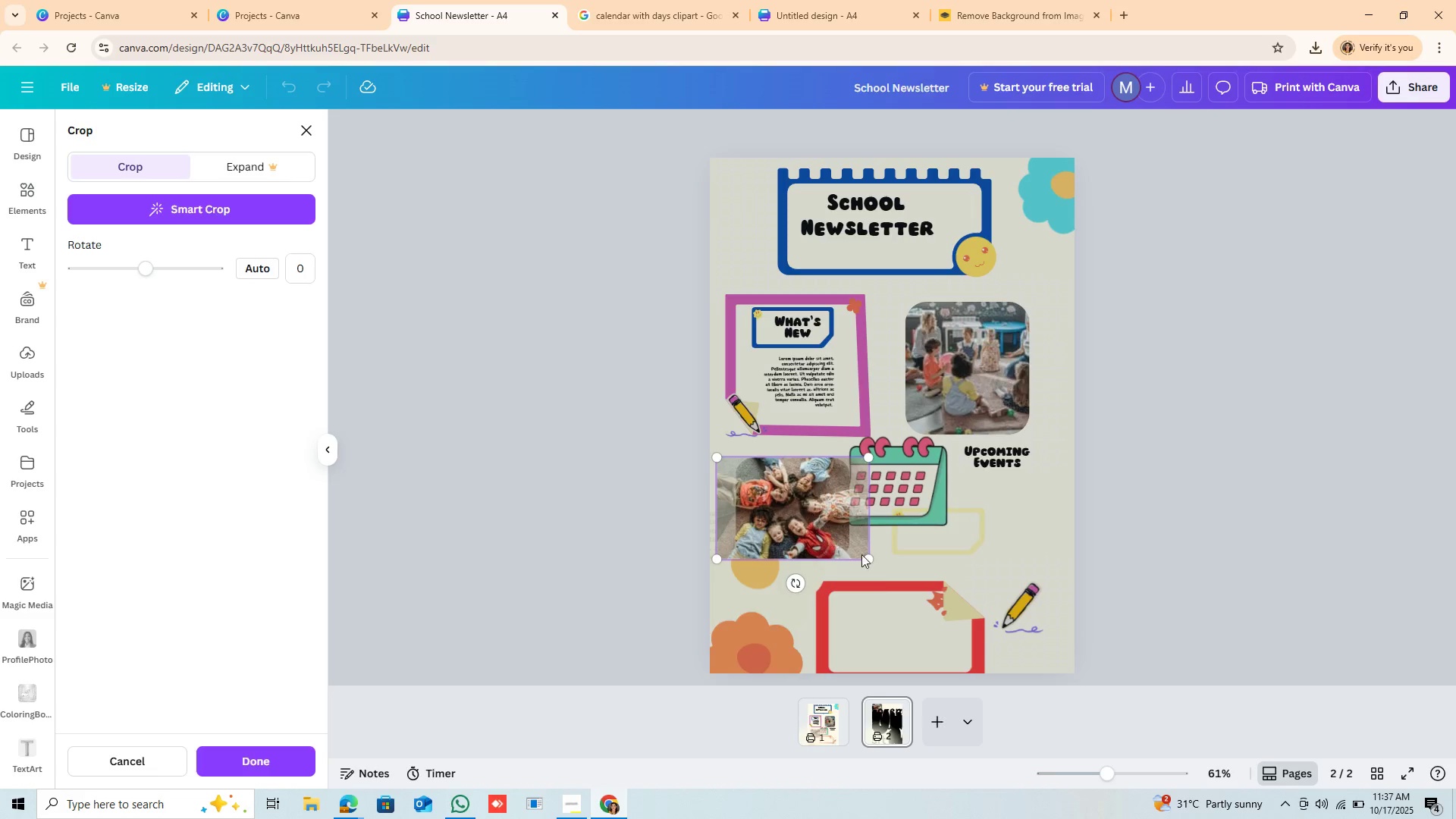 
left_click_drag(start_coordinate=[810, 507], to_coordinate=[813, 516])
 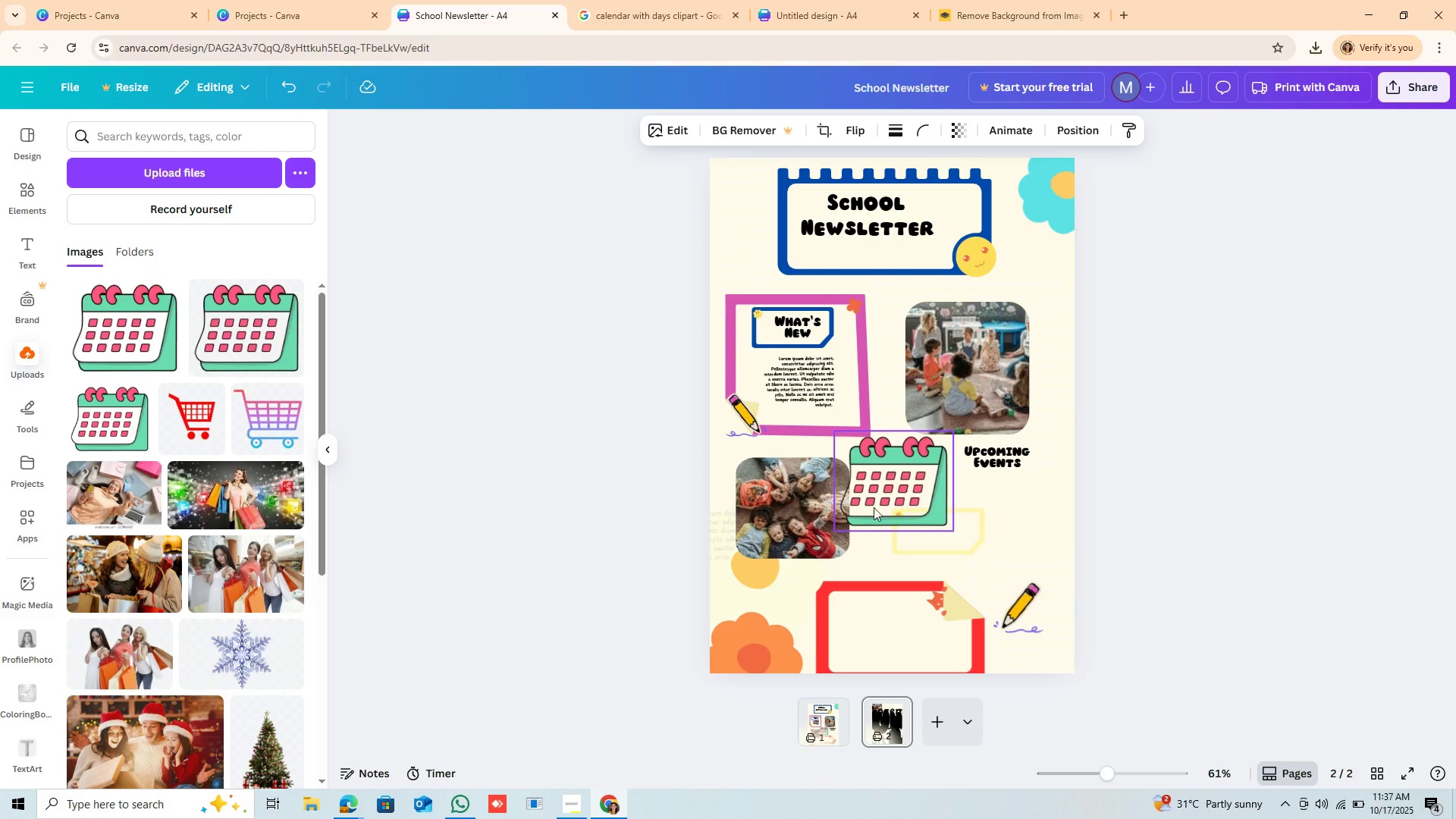 
left_click_drag(start_coordinate=[874, 504], to_coordinate=[929, 584])
 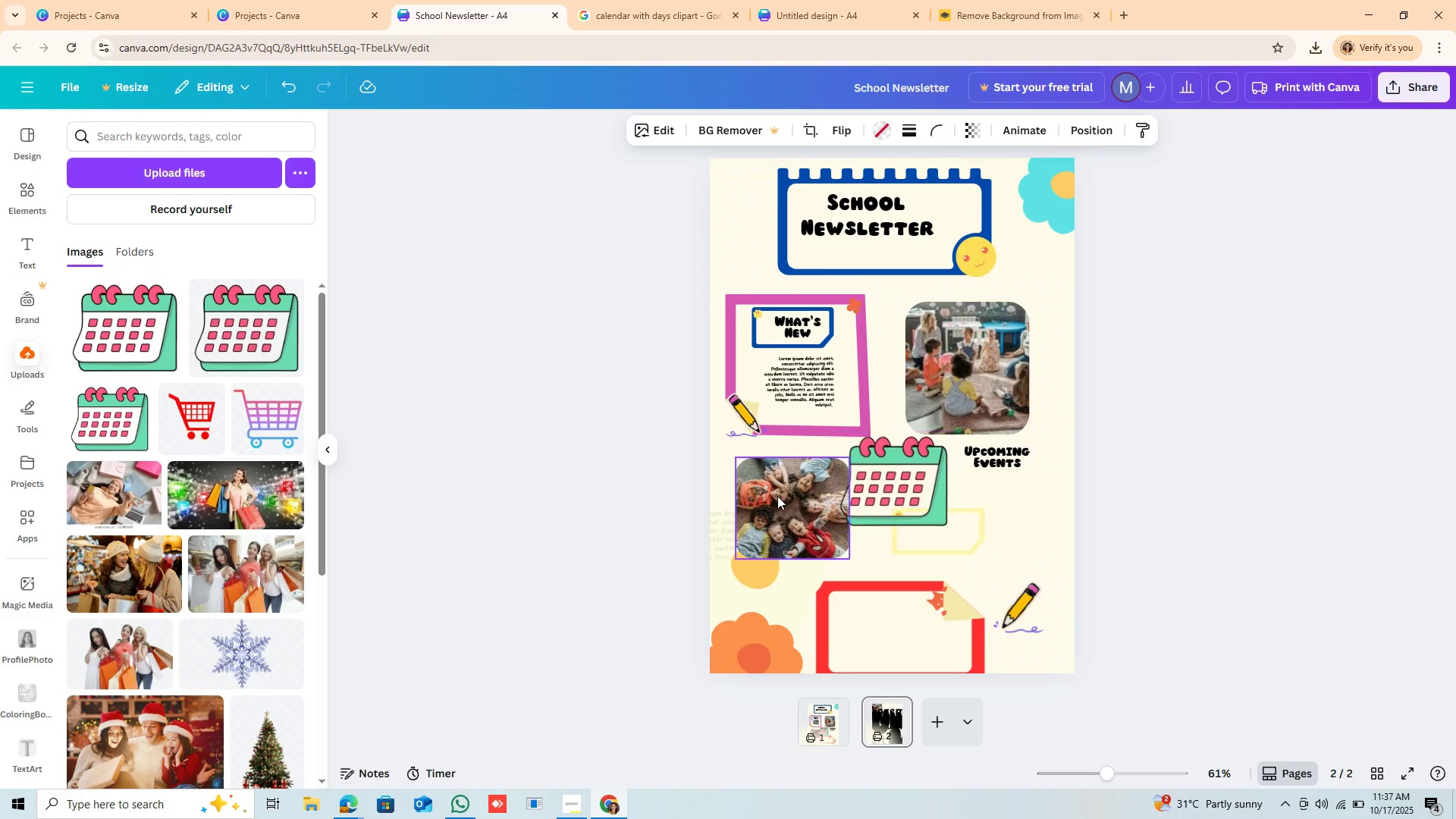 
left_click([777, 496])
 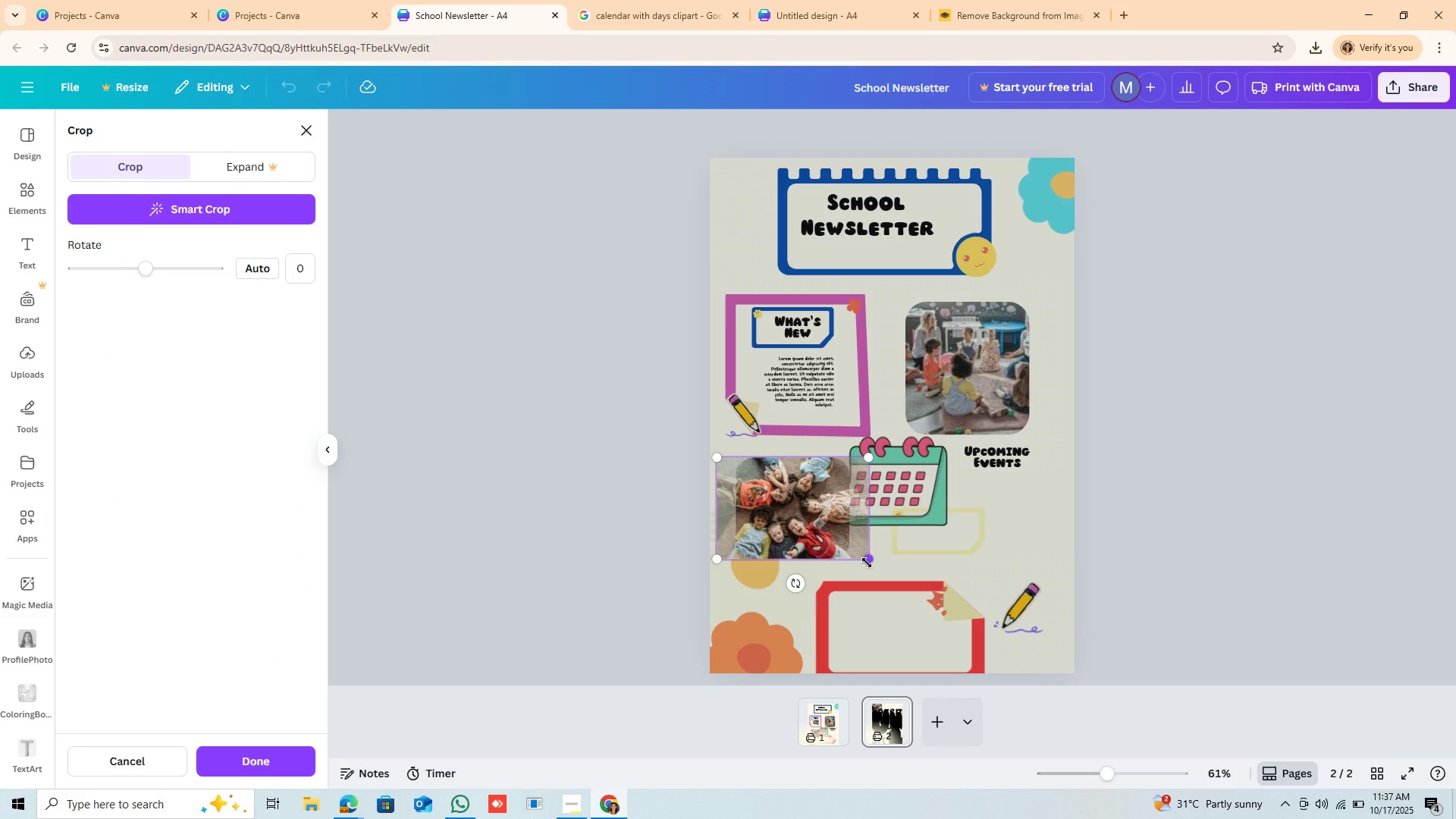 
left_click_drag(start_coordinate=[867, 563], to_coordinate=[980, 632])
 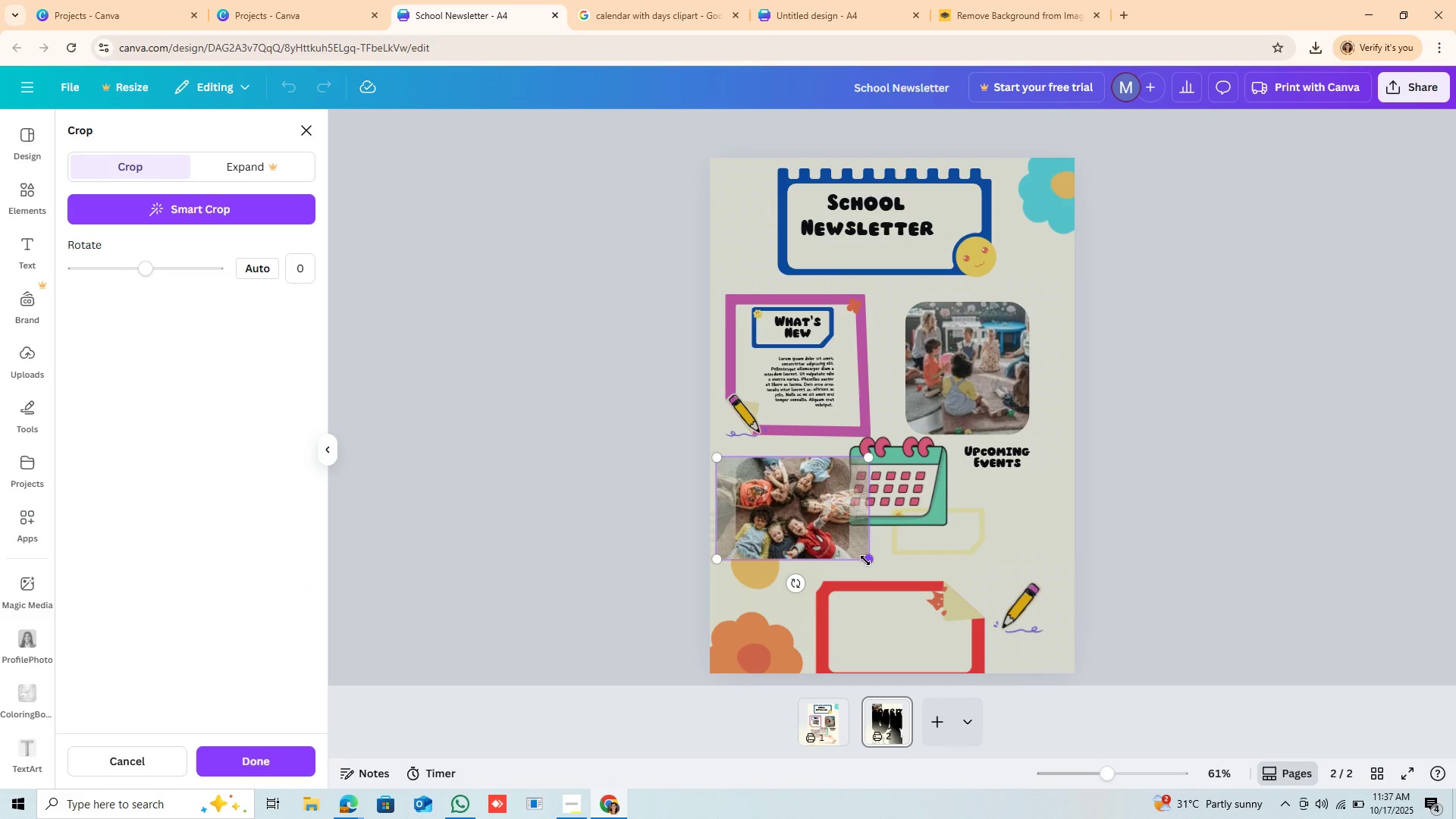 
left_click_drag(start_coordinate=[865, 560], to_coordinate=[1180, 465])
 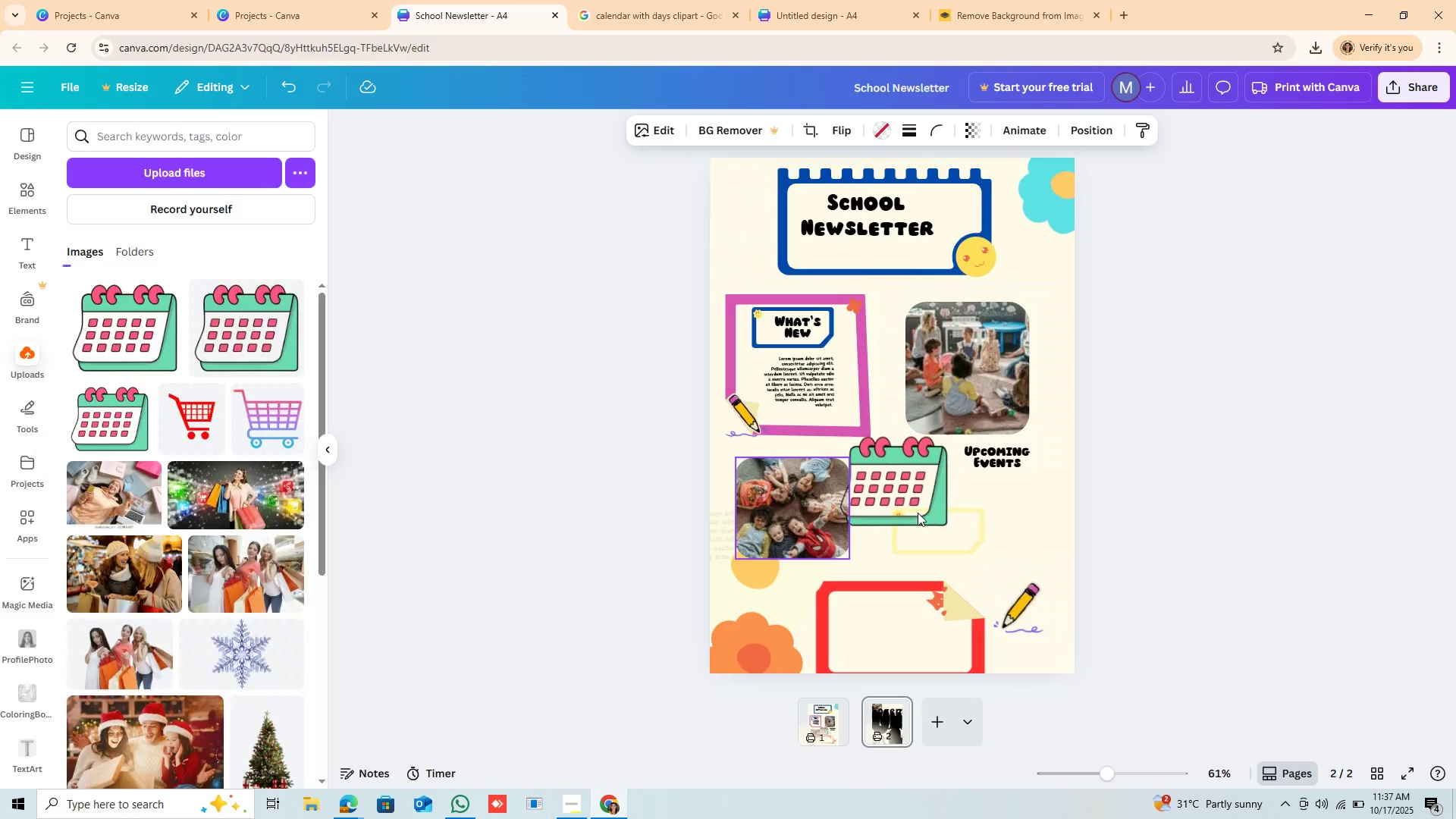 
double_click([918, 513])
 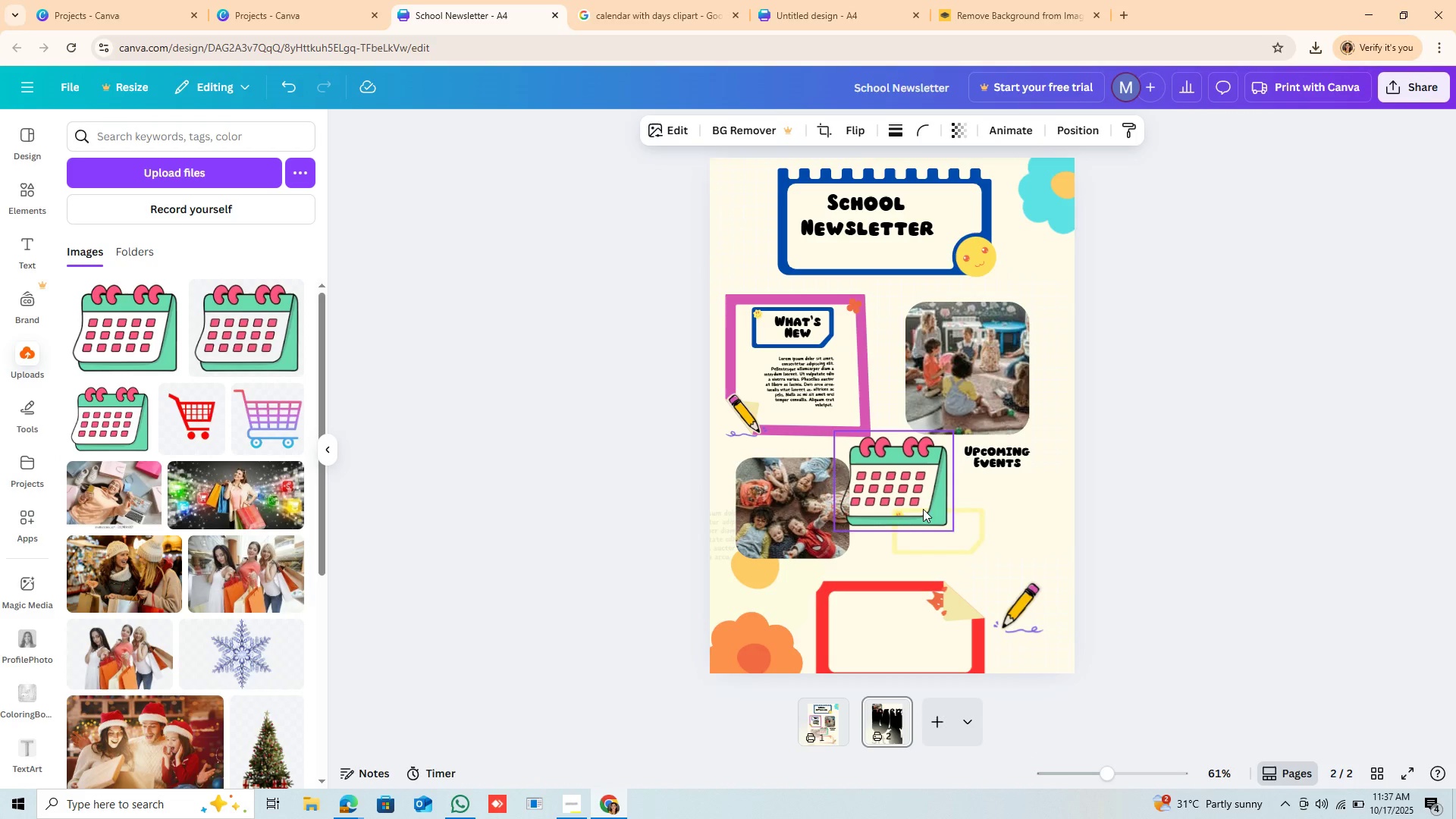 
double_click([923, 509])
 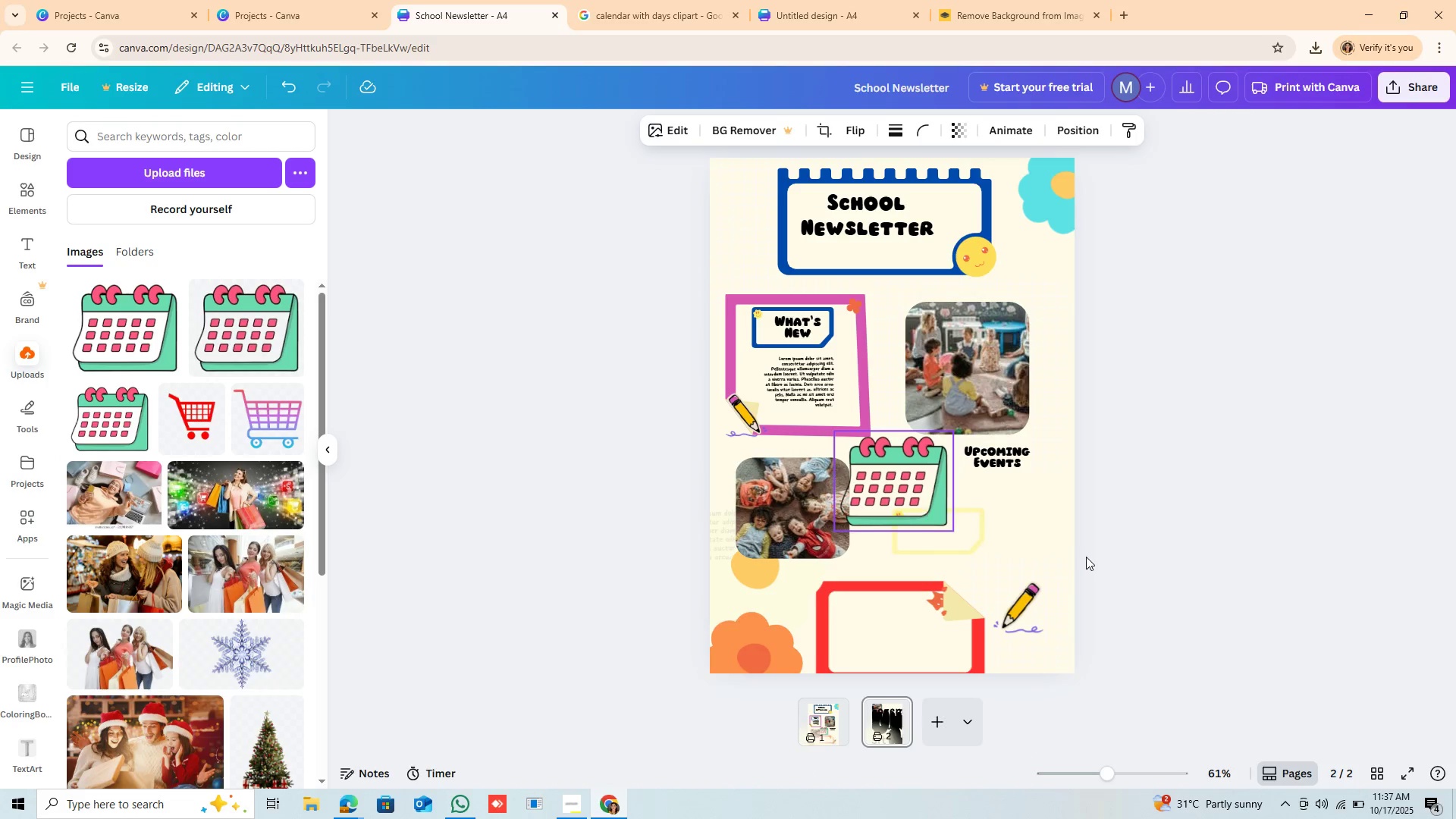 
left_click_drag(start_coordinate=[923, 509], to_coordinate=[1086, 557])
 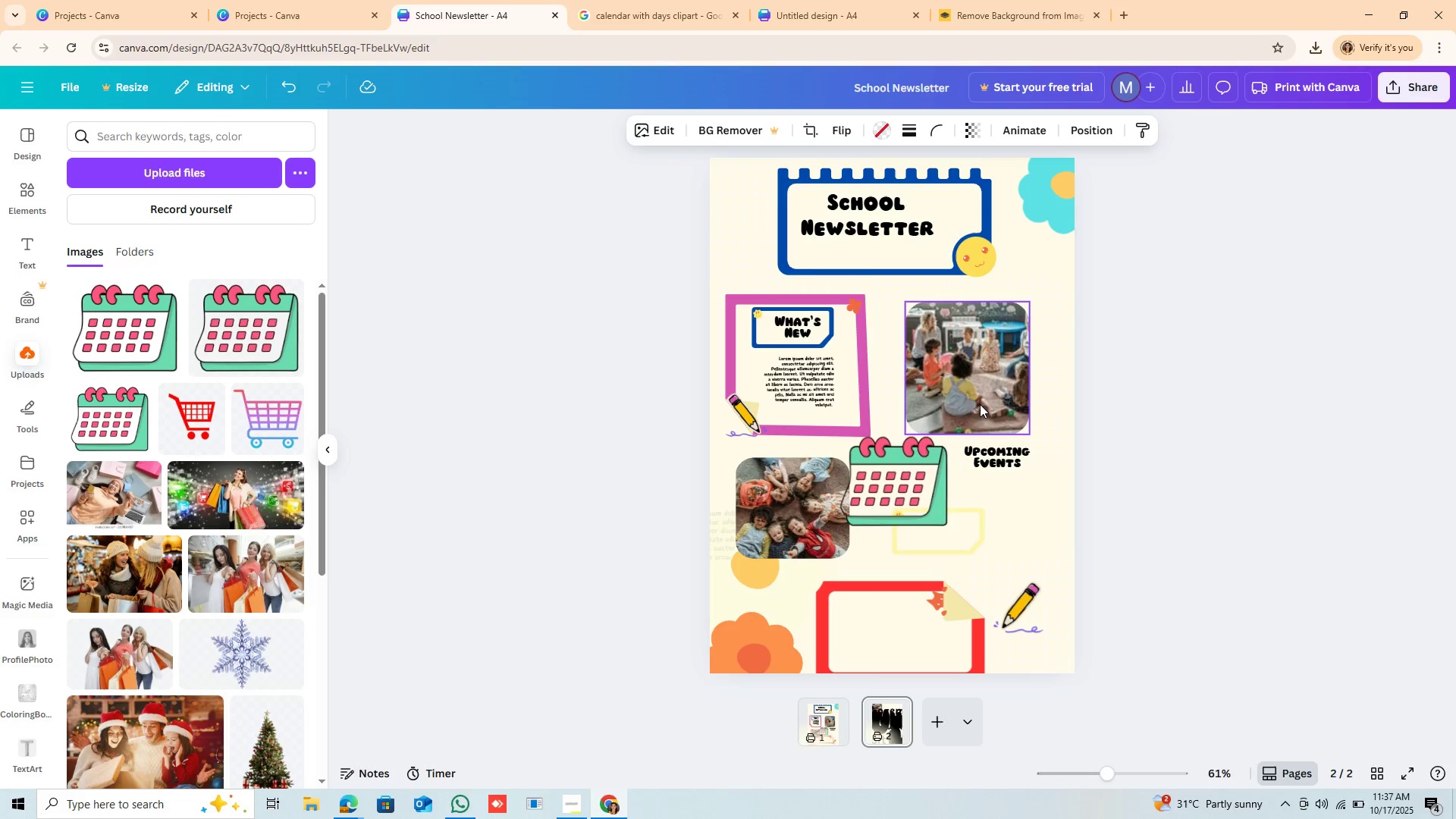 
left_click([980, 404])
 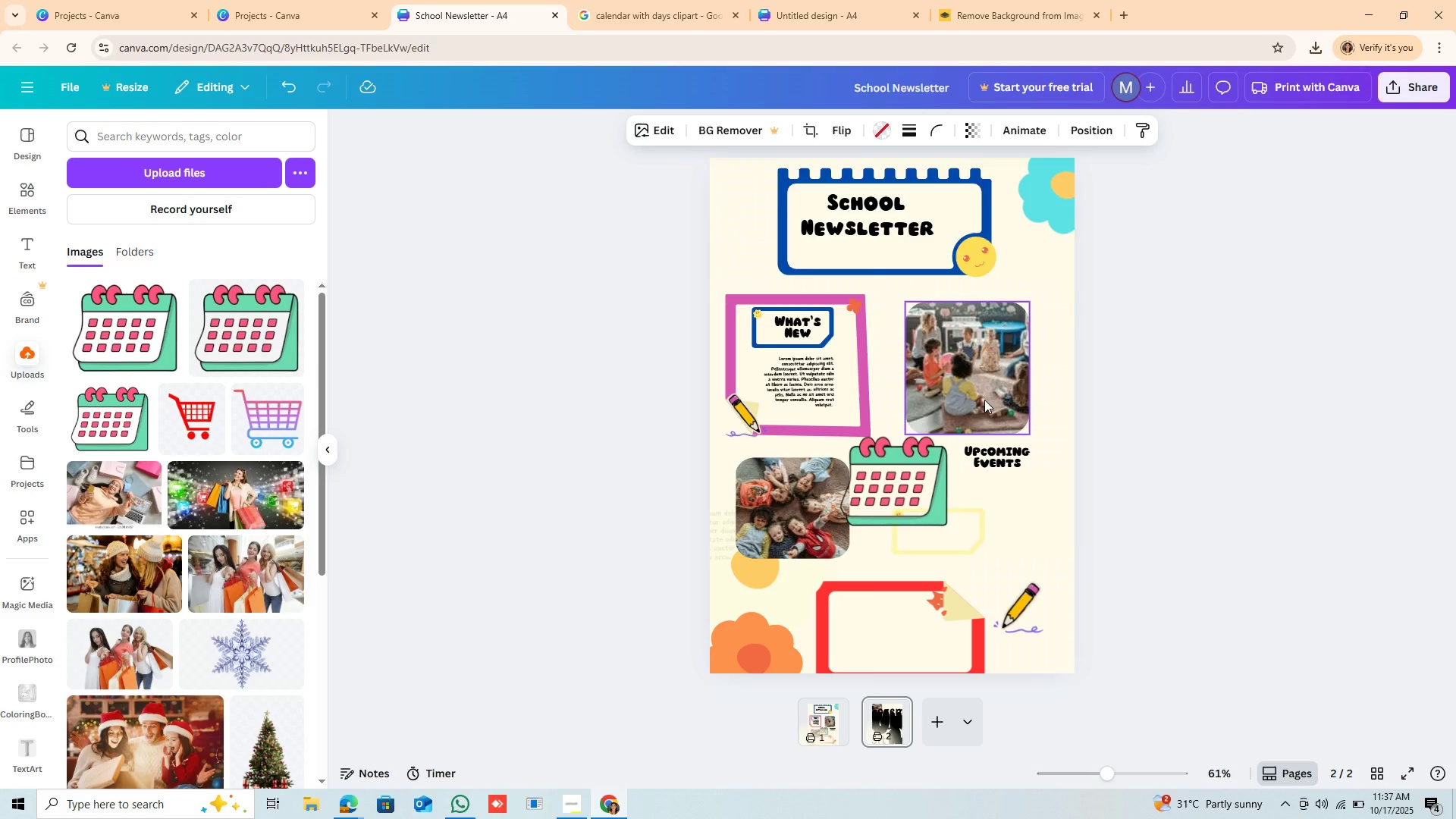 
scroll: coordinate [989, 408], scroll_direction: down, amount: 4.0
 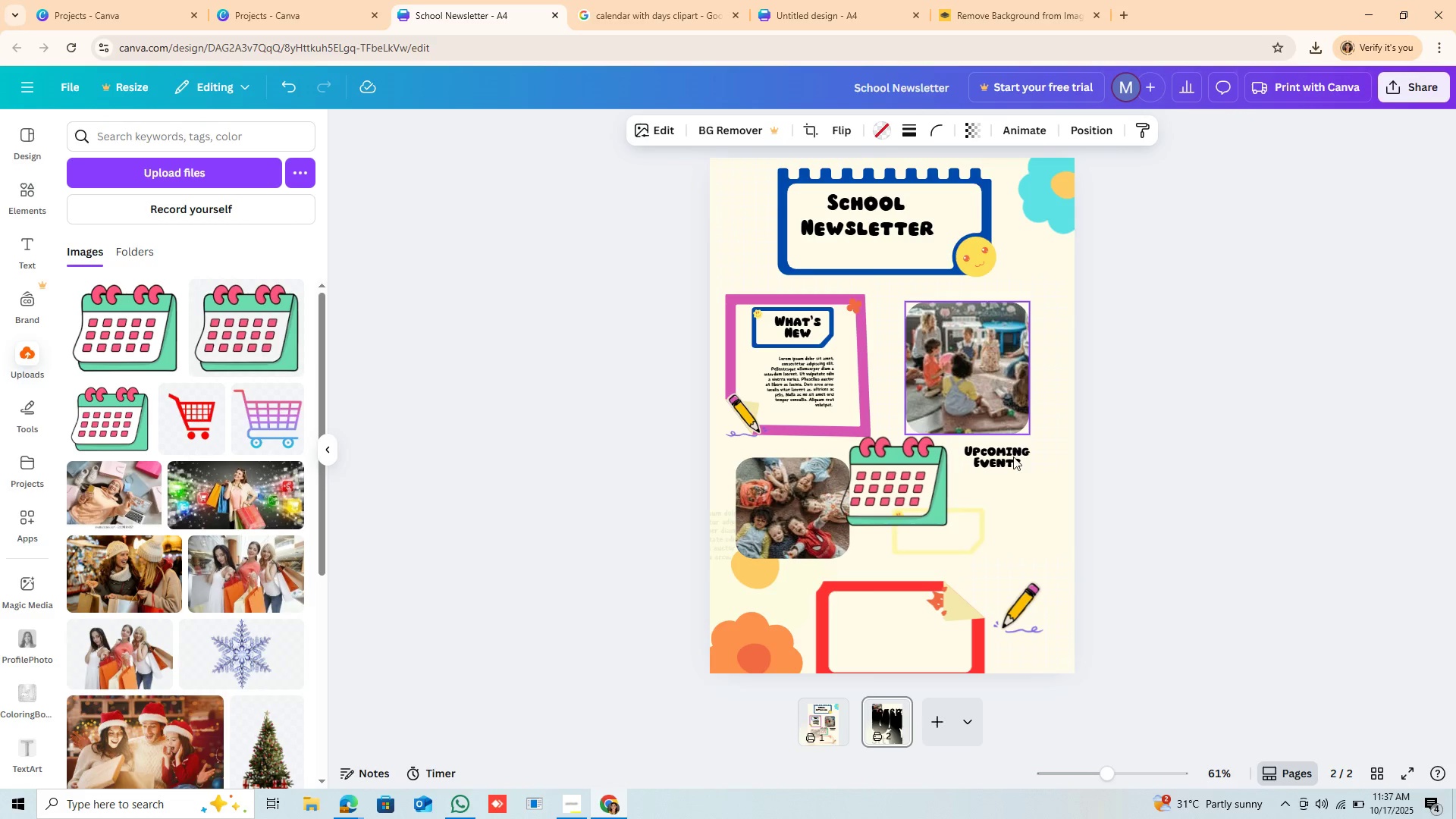 
hold_key(key=ControlLeft, duration=1.46)
 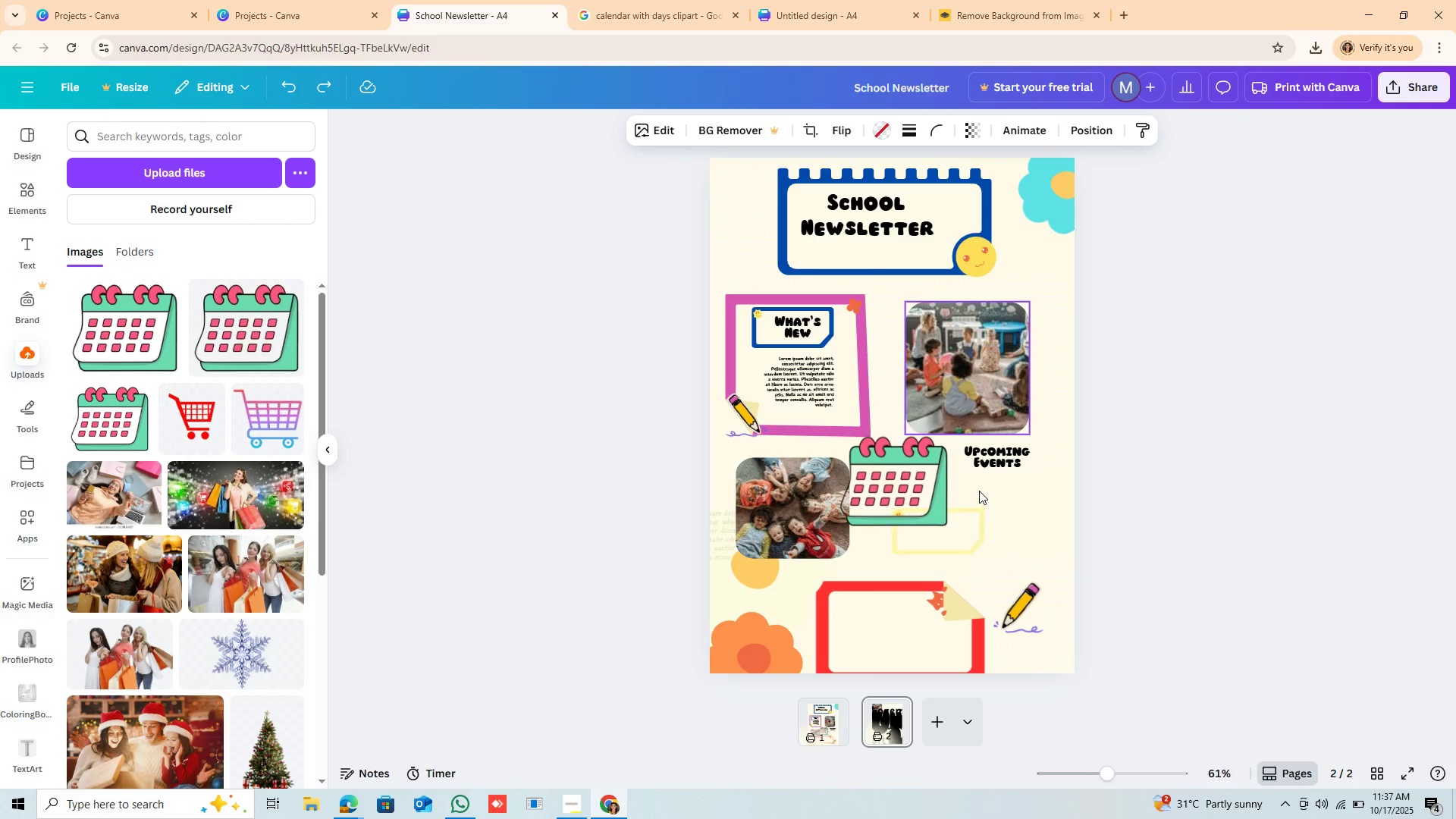 
hold_key(key=Z, duration=0.32)
 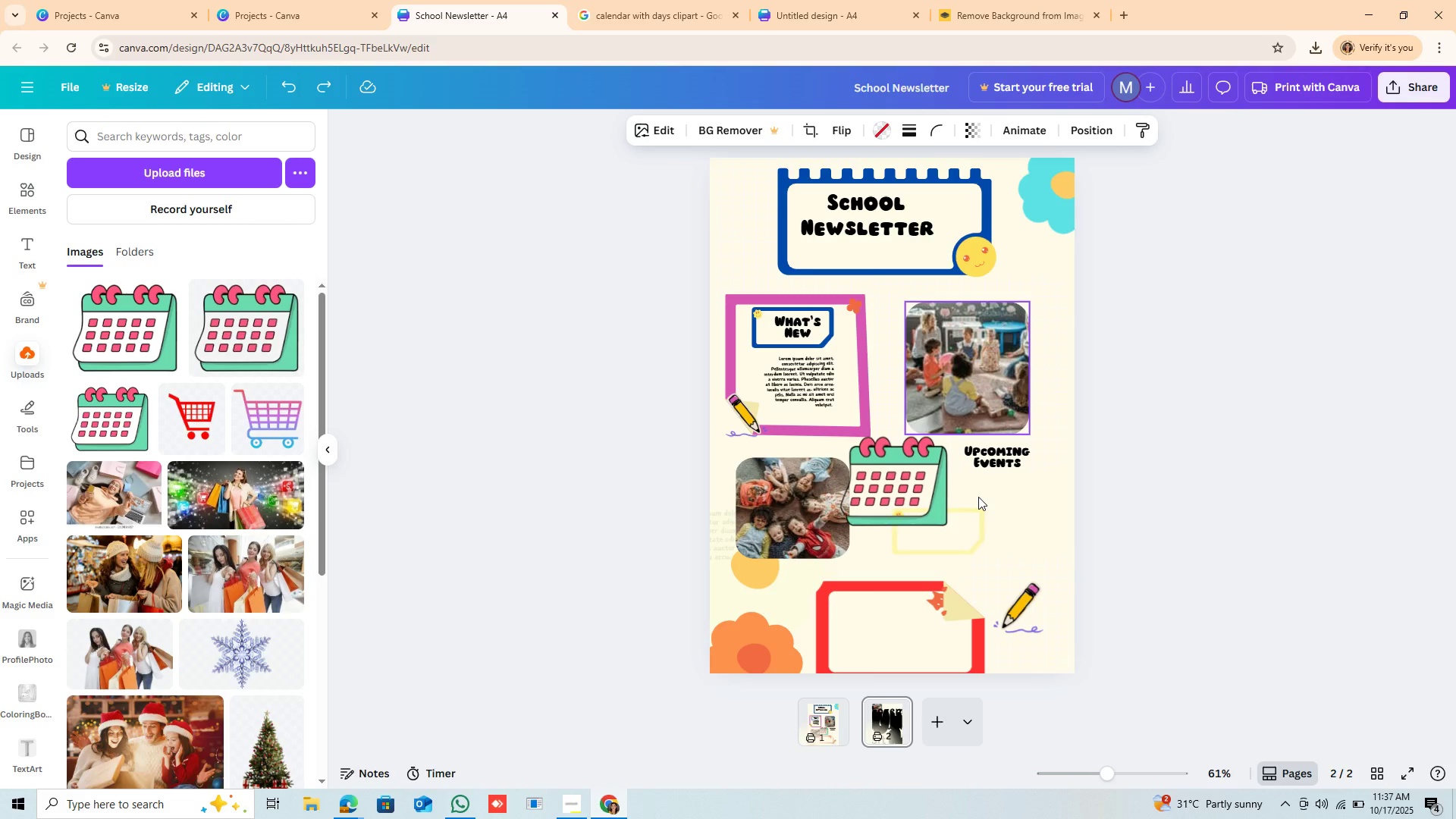 
hold_key(key=ControlLeft, duration=0.71)
 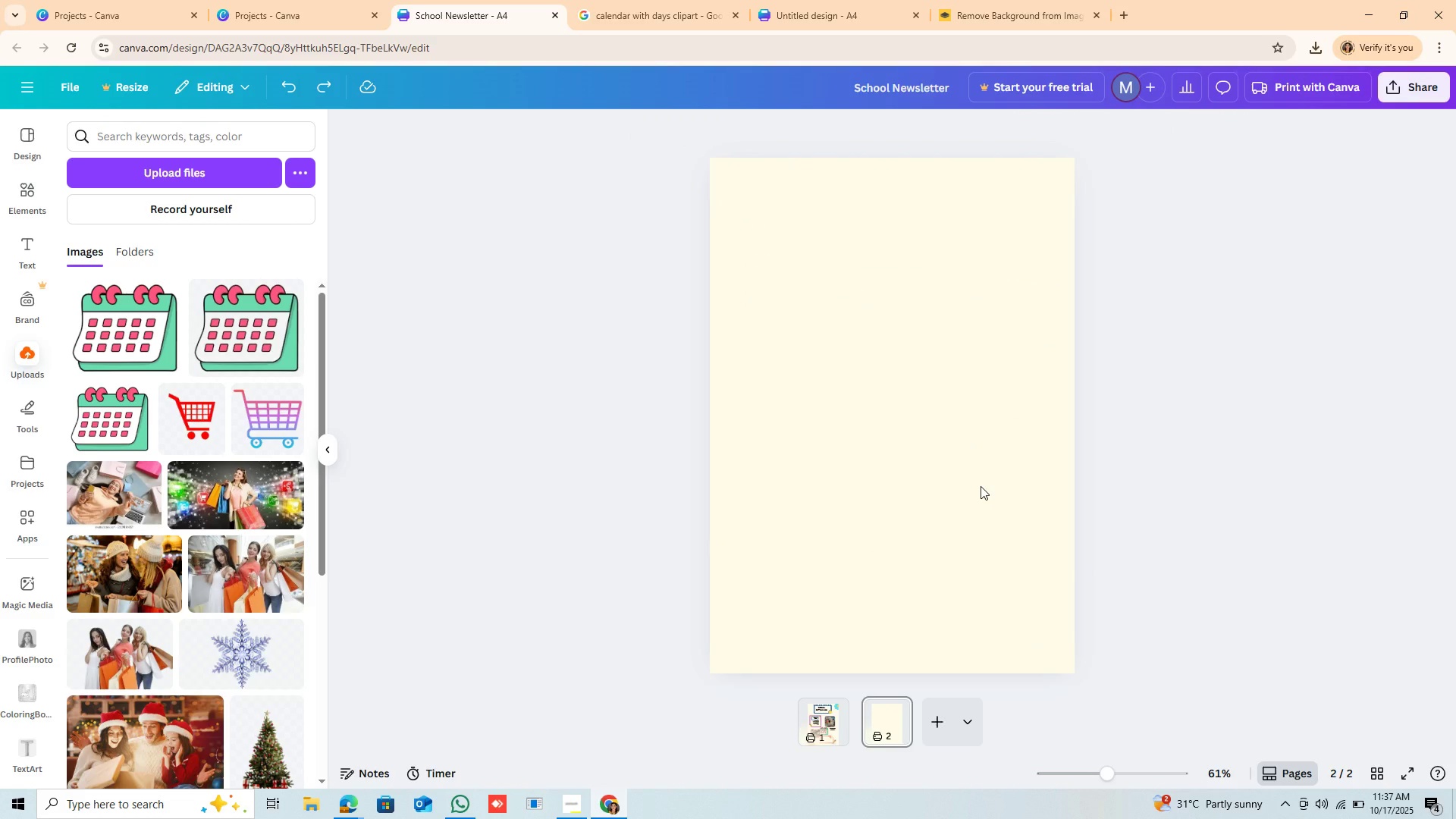 
hold_key(key=Z, duration=0.52)
 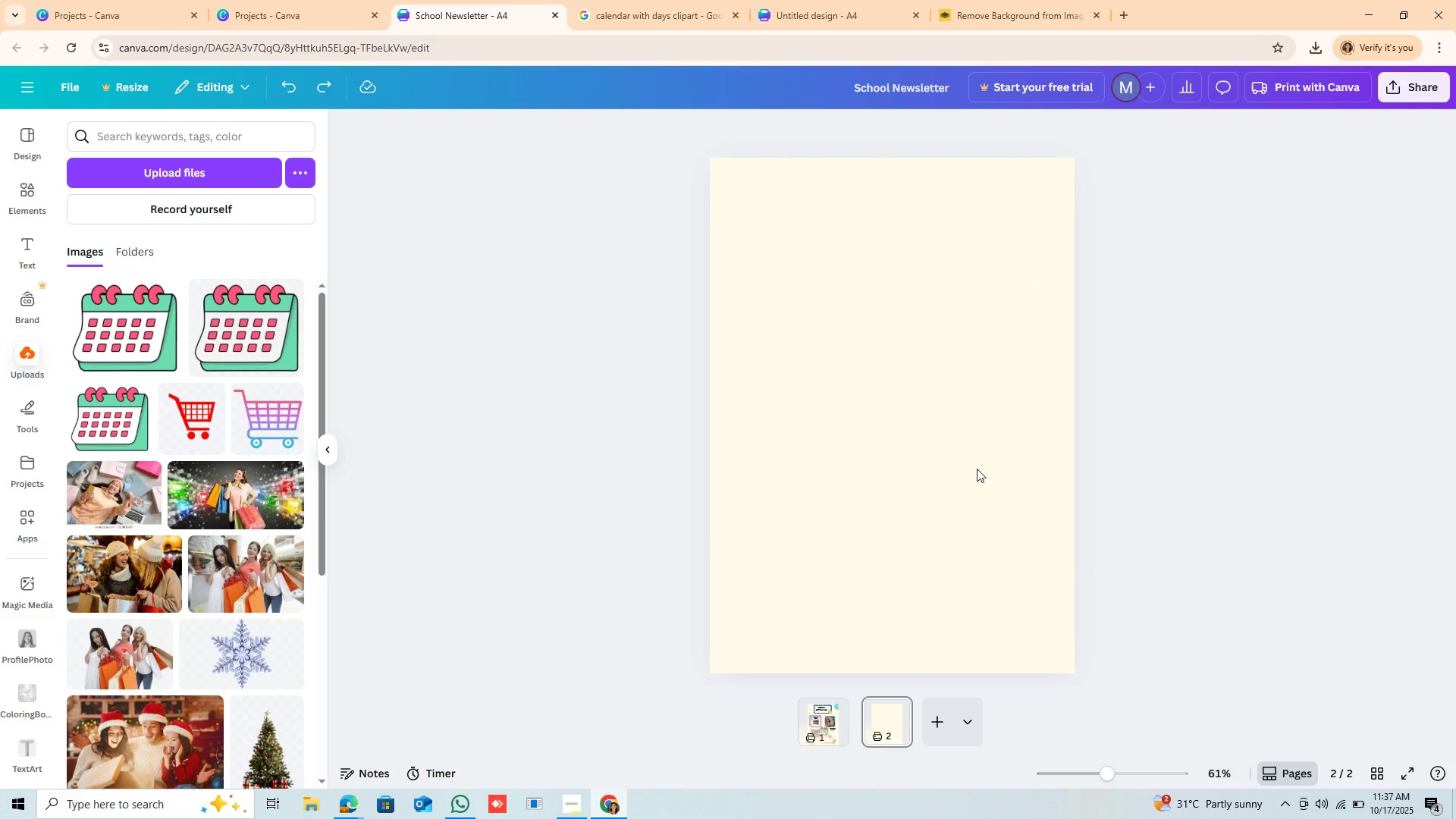 
scroll: coordinate [971, 469], scroll_direction: down, amount: 6.0
 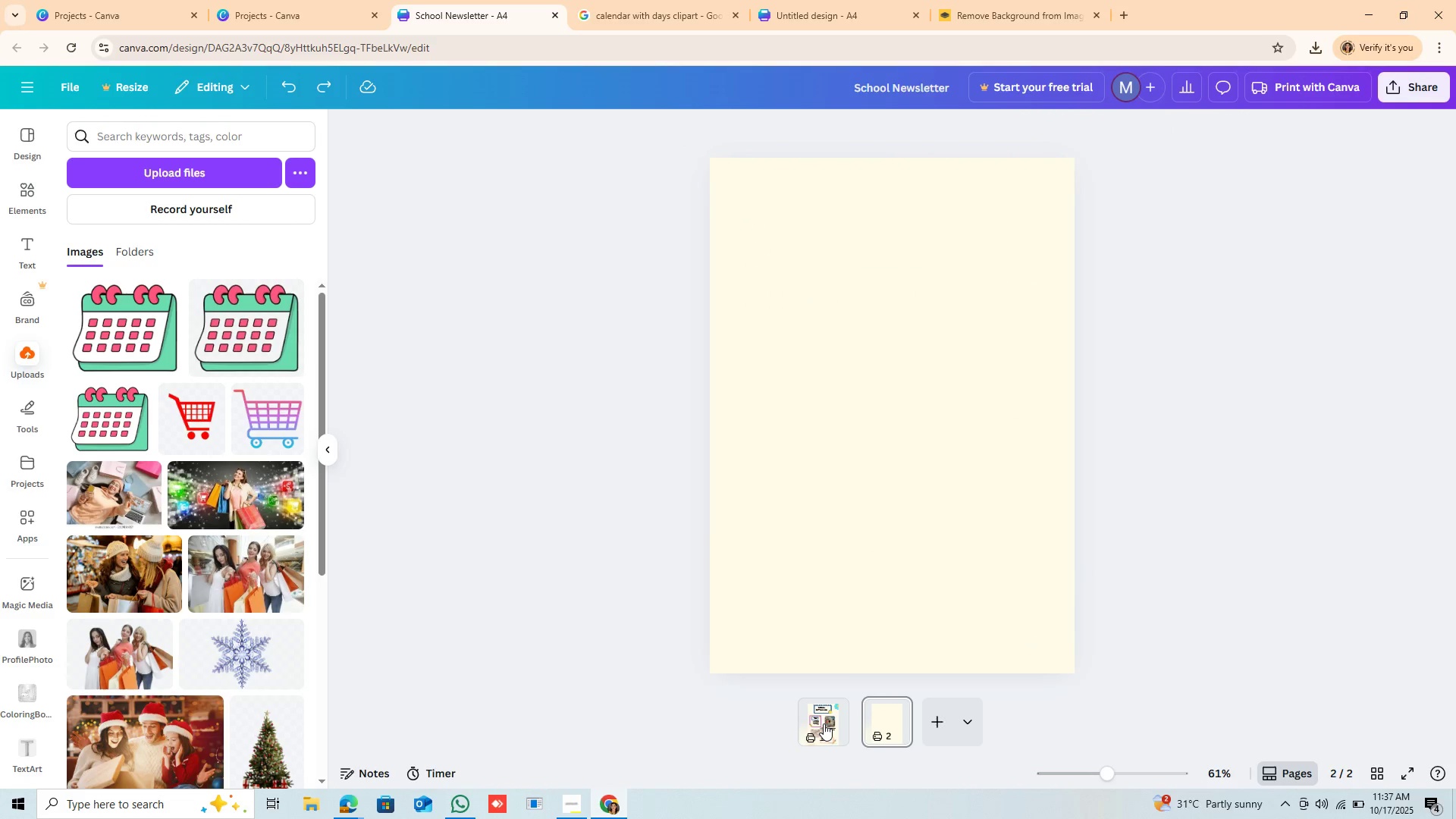 
left_click([824, 723])
 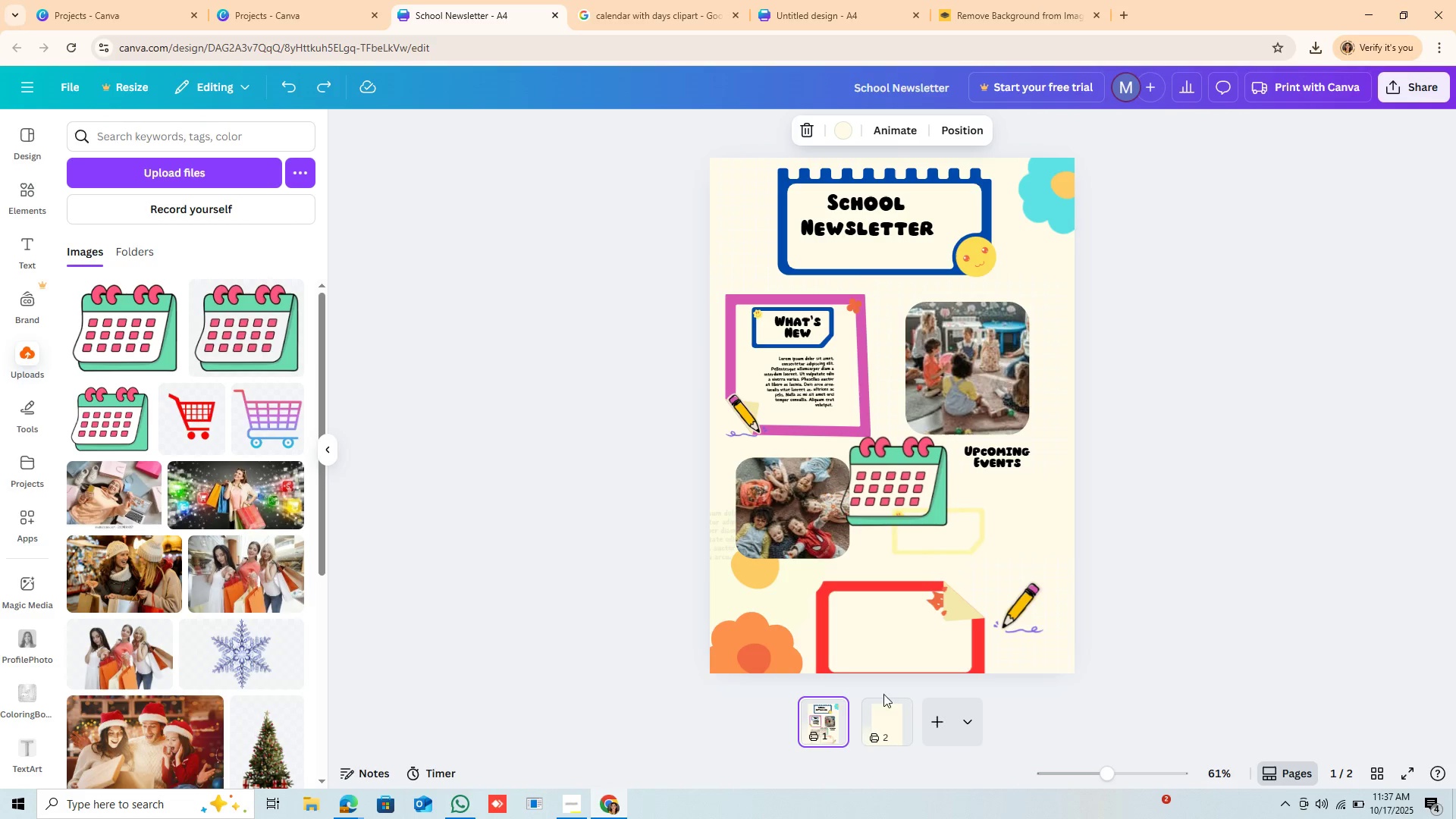 
left_click([886, 700])
 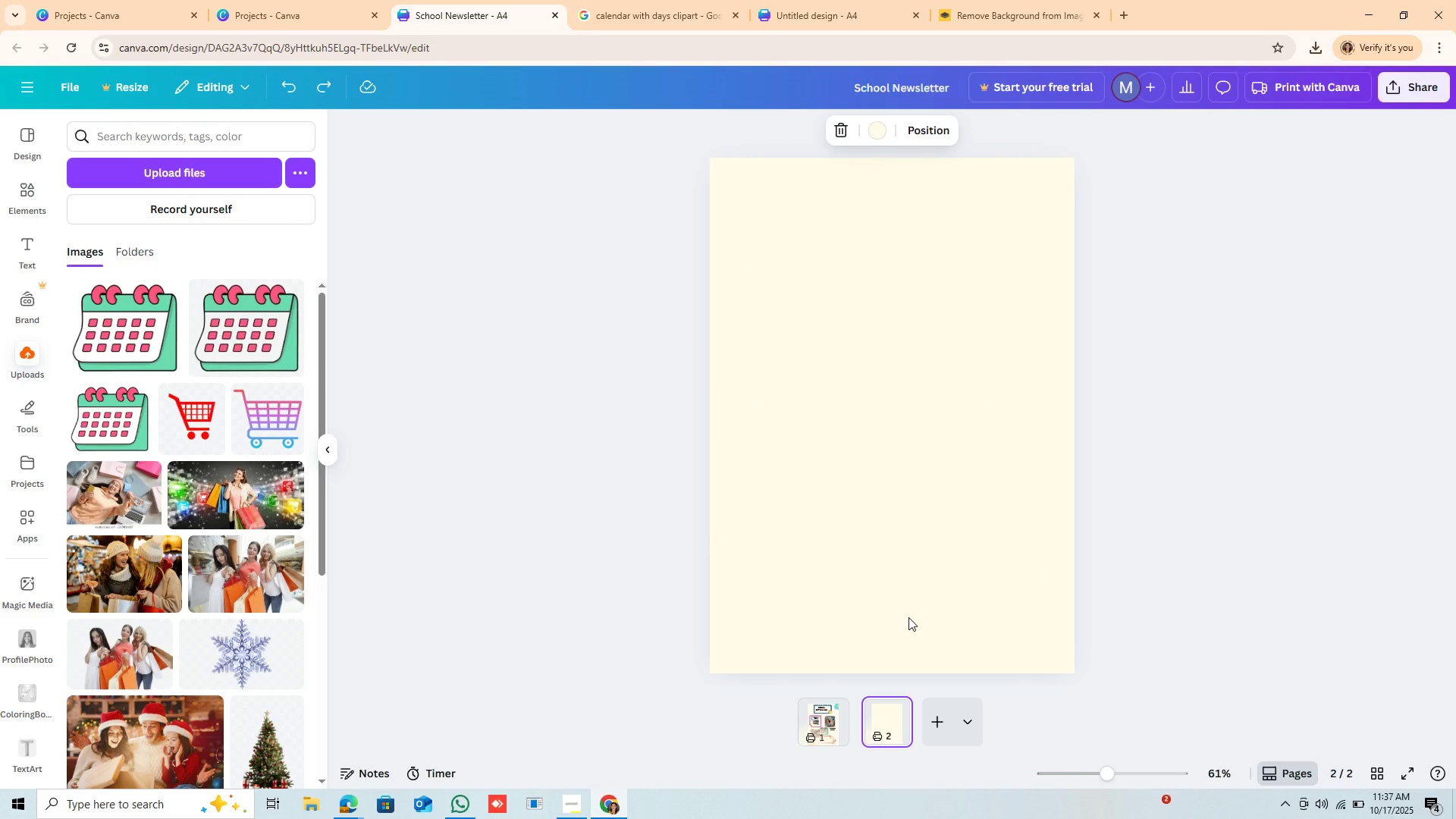 
hold_key(key=ControlLeft, duration=0.39)
 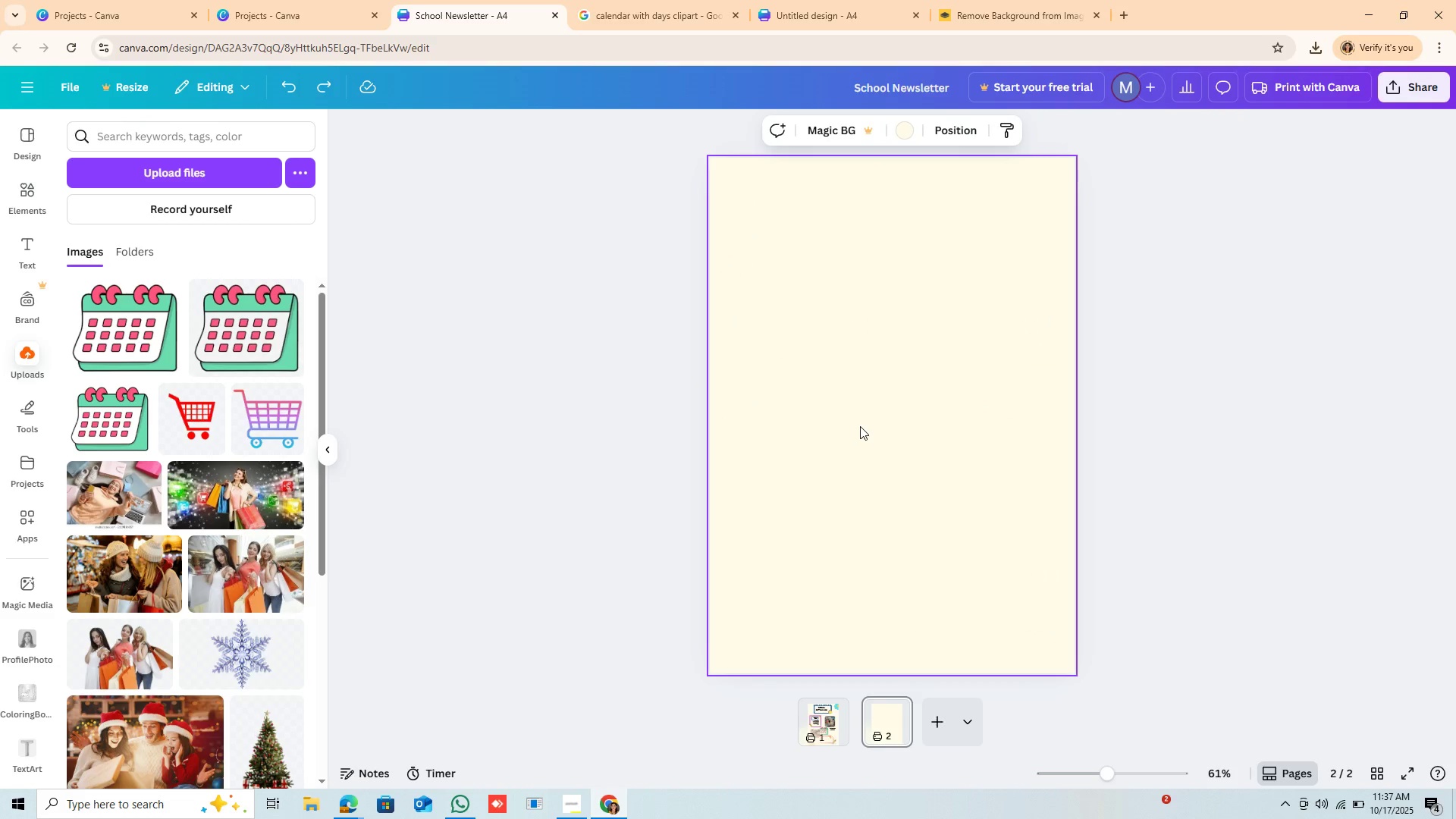 
right_click([860, 428])
 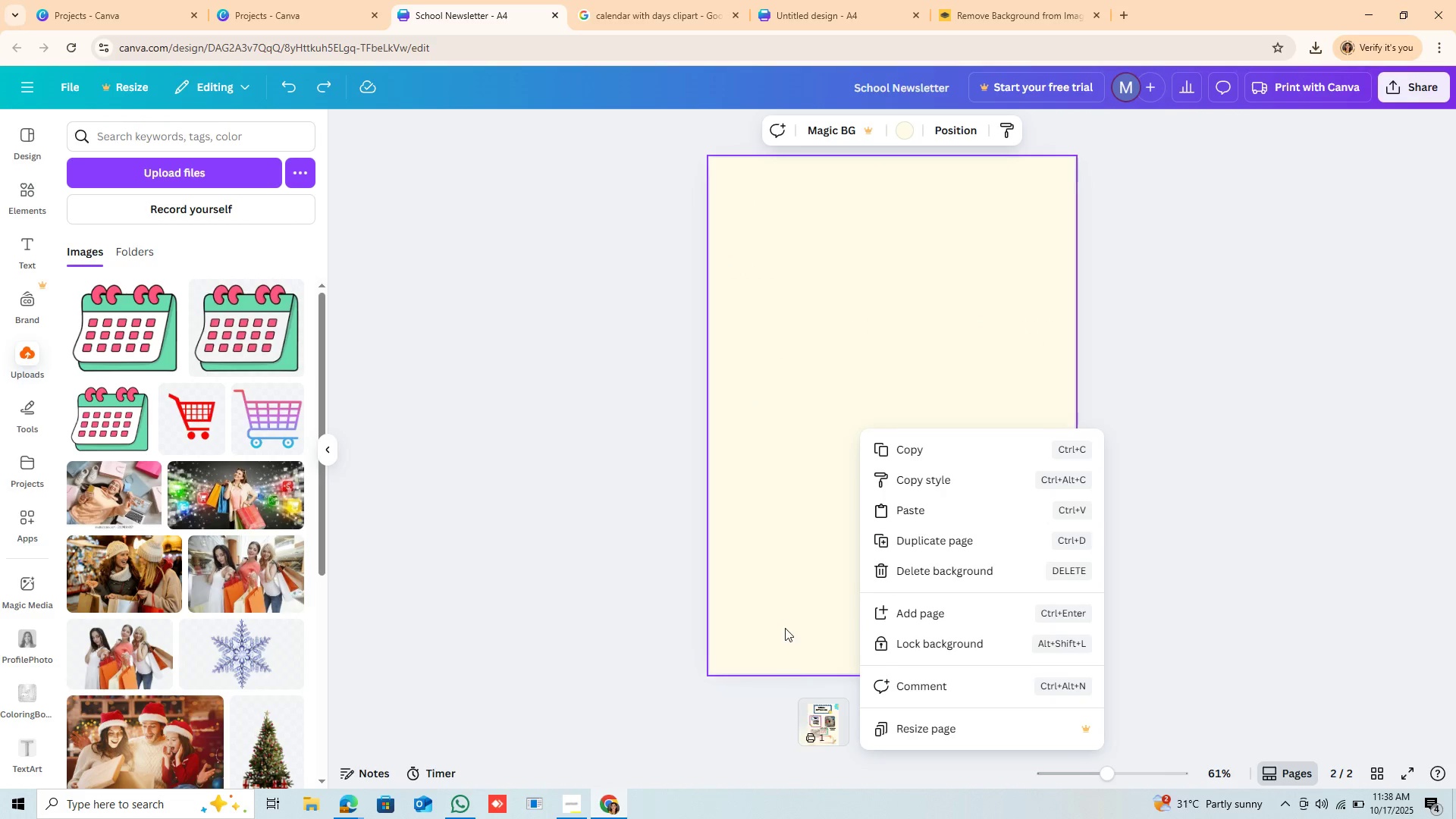 
wait(6.56)
 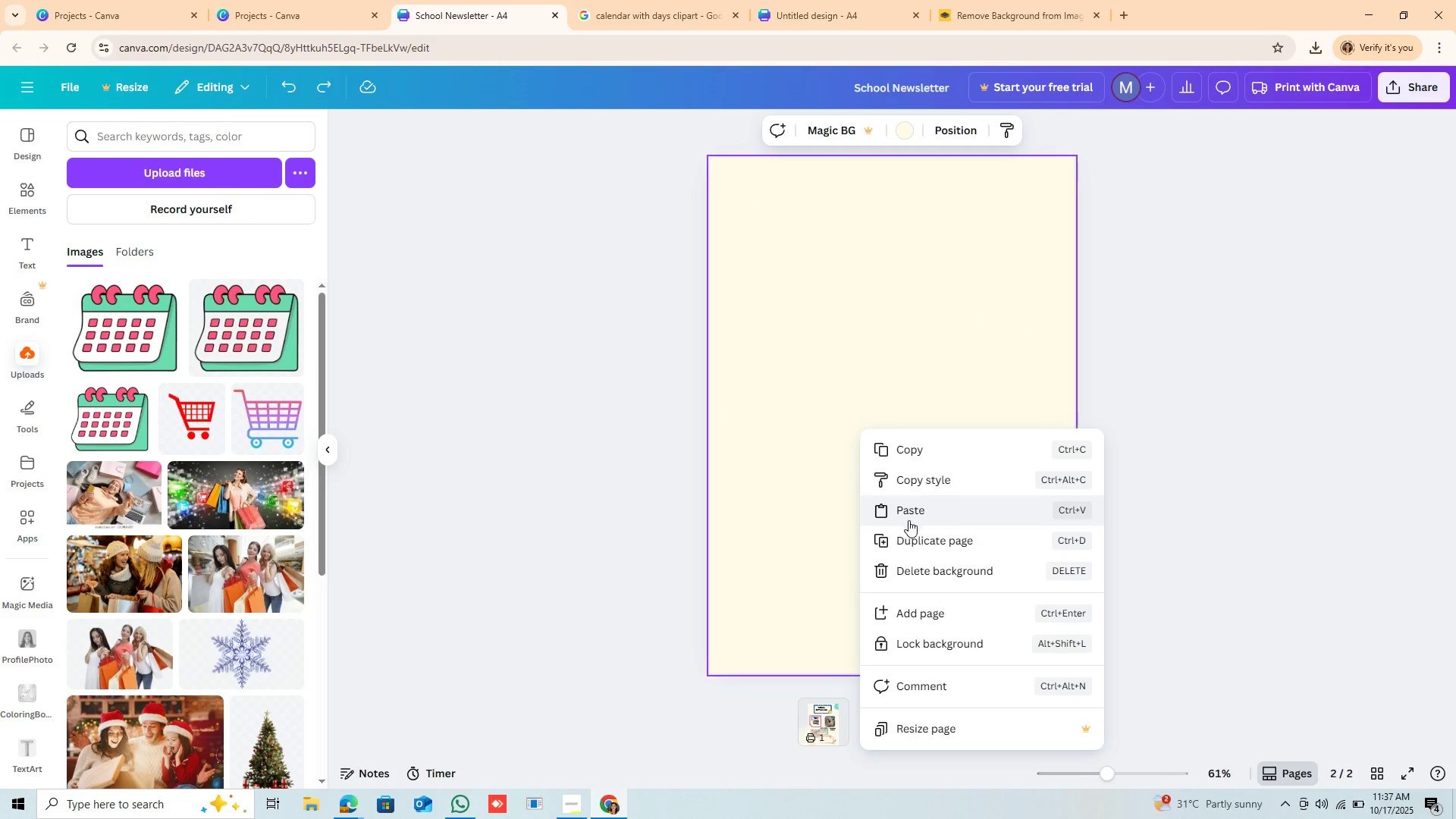 
left_click([284, 86])
 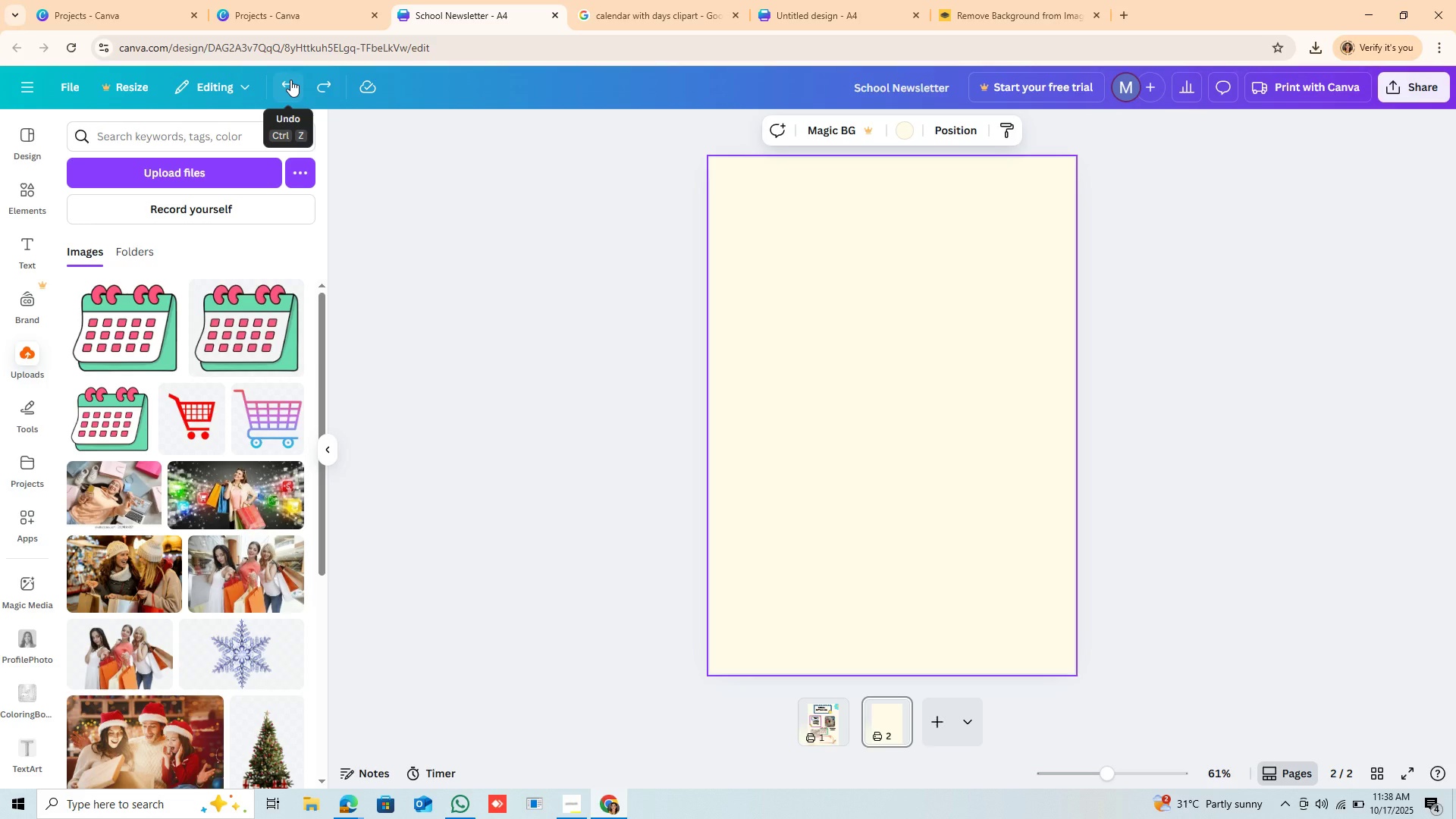 
left_click([290, 80])
 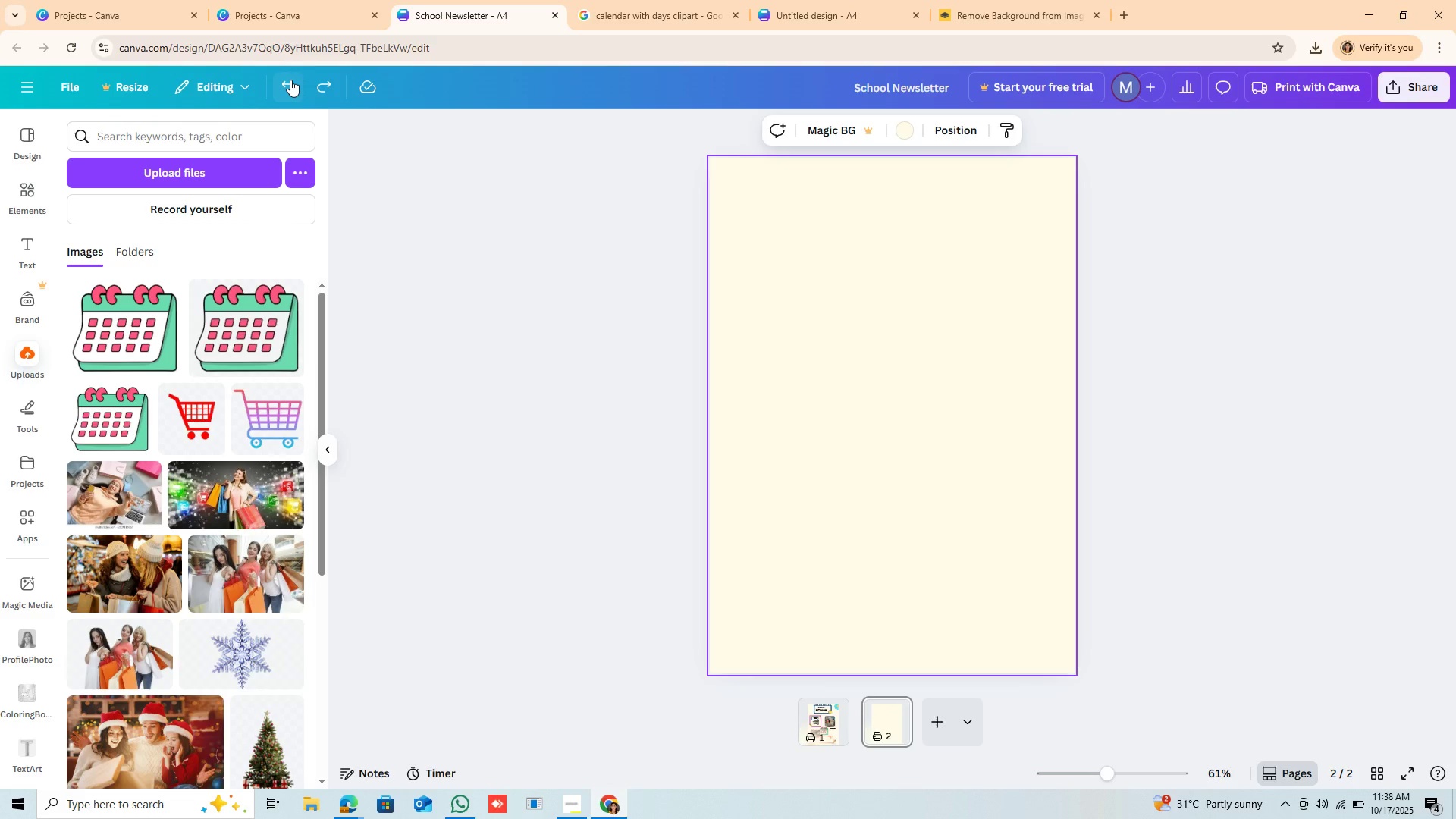 
double_click([290, 80])
 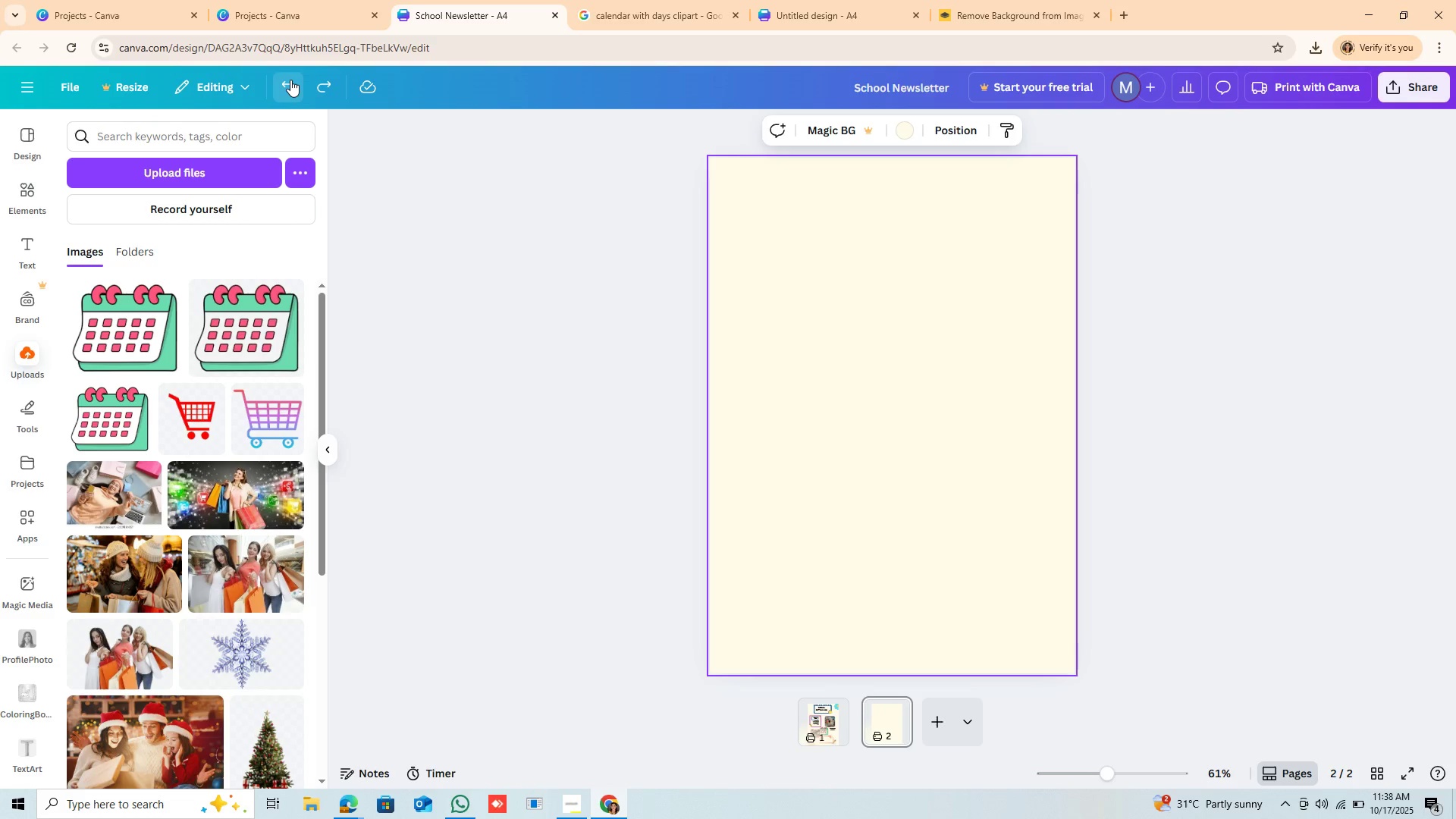 
triple_click([290, 80])
 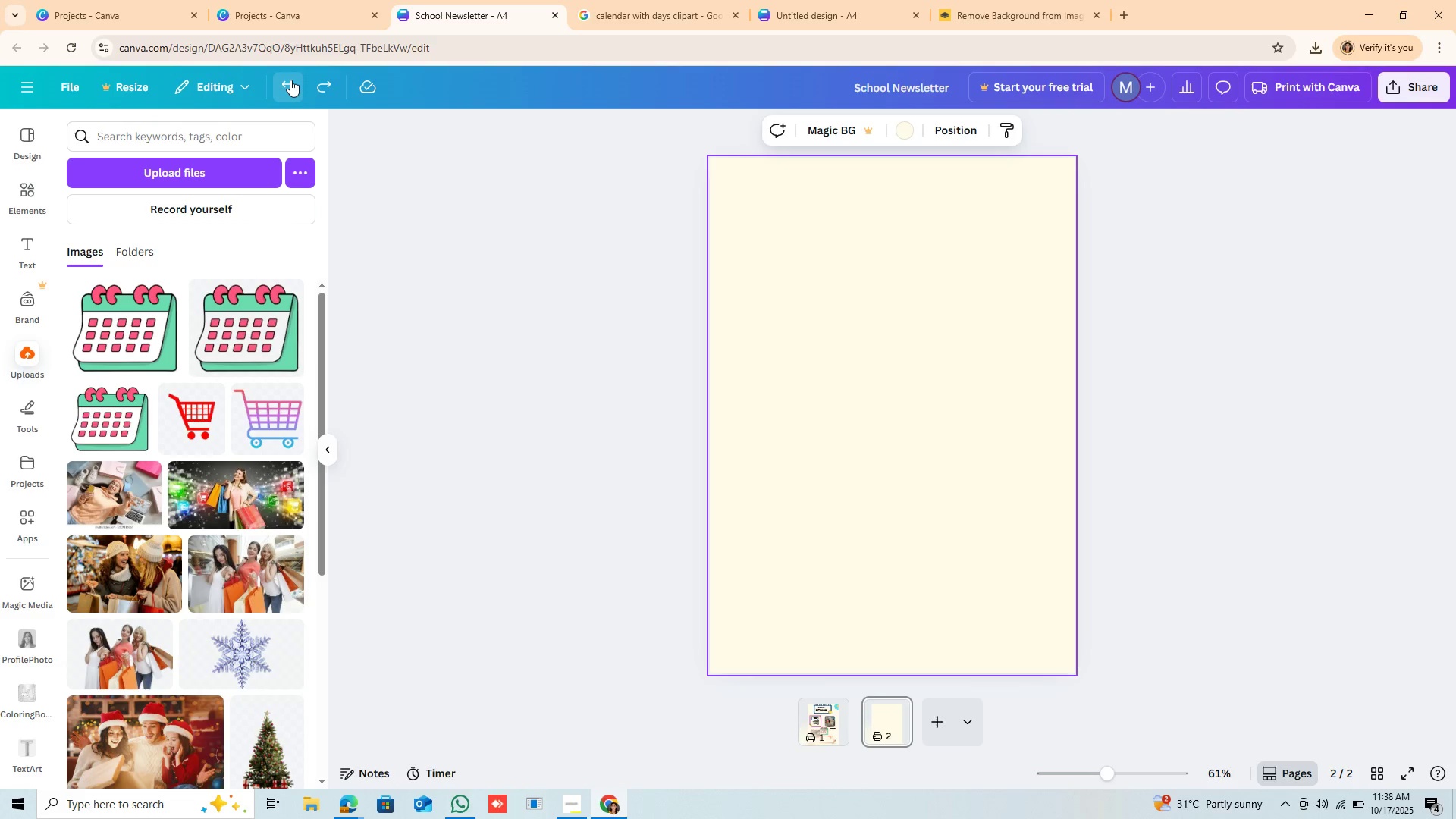 
triple_click([290, 80])
 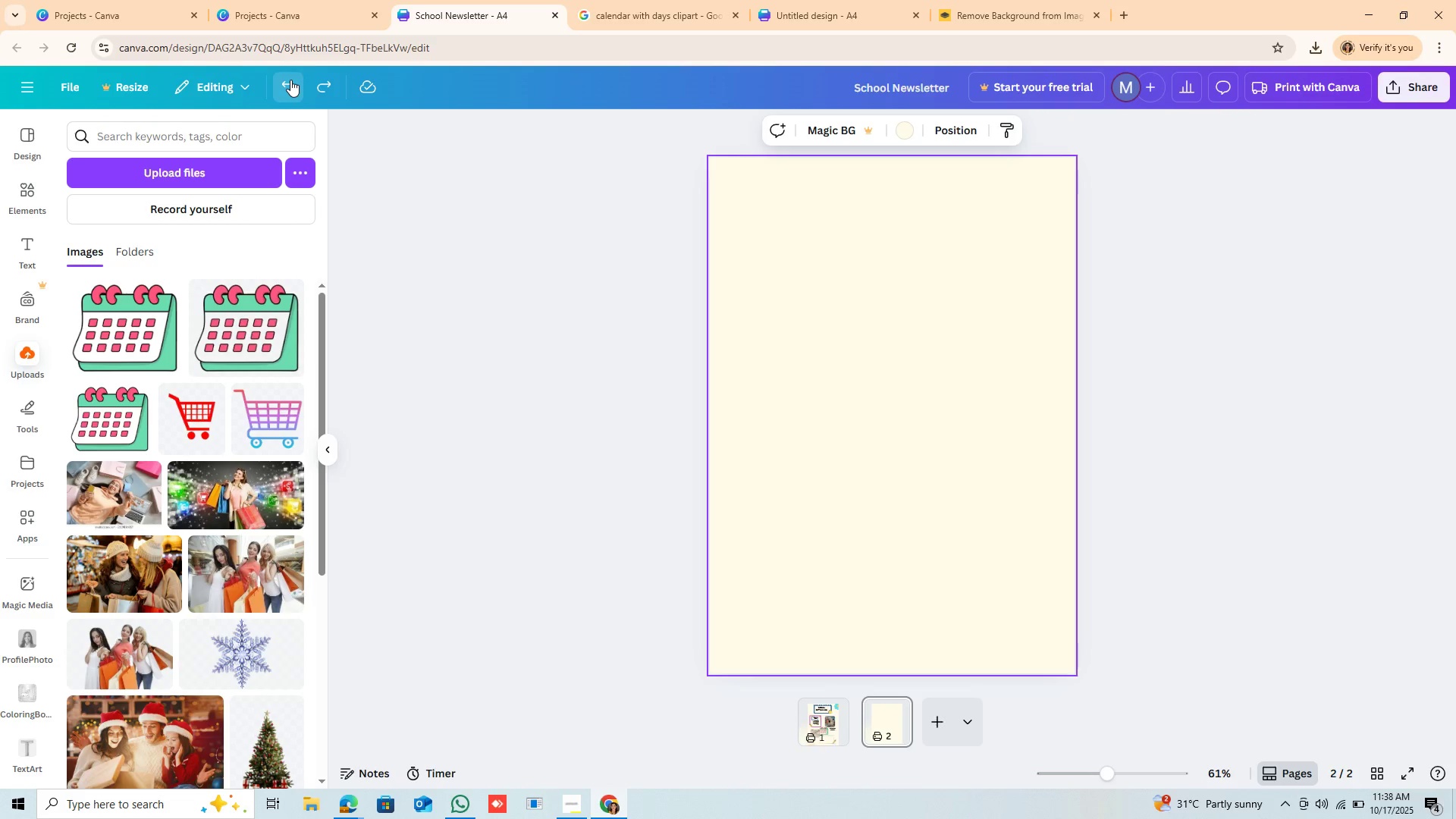 
triple_click([290, 80])
 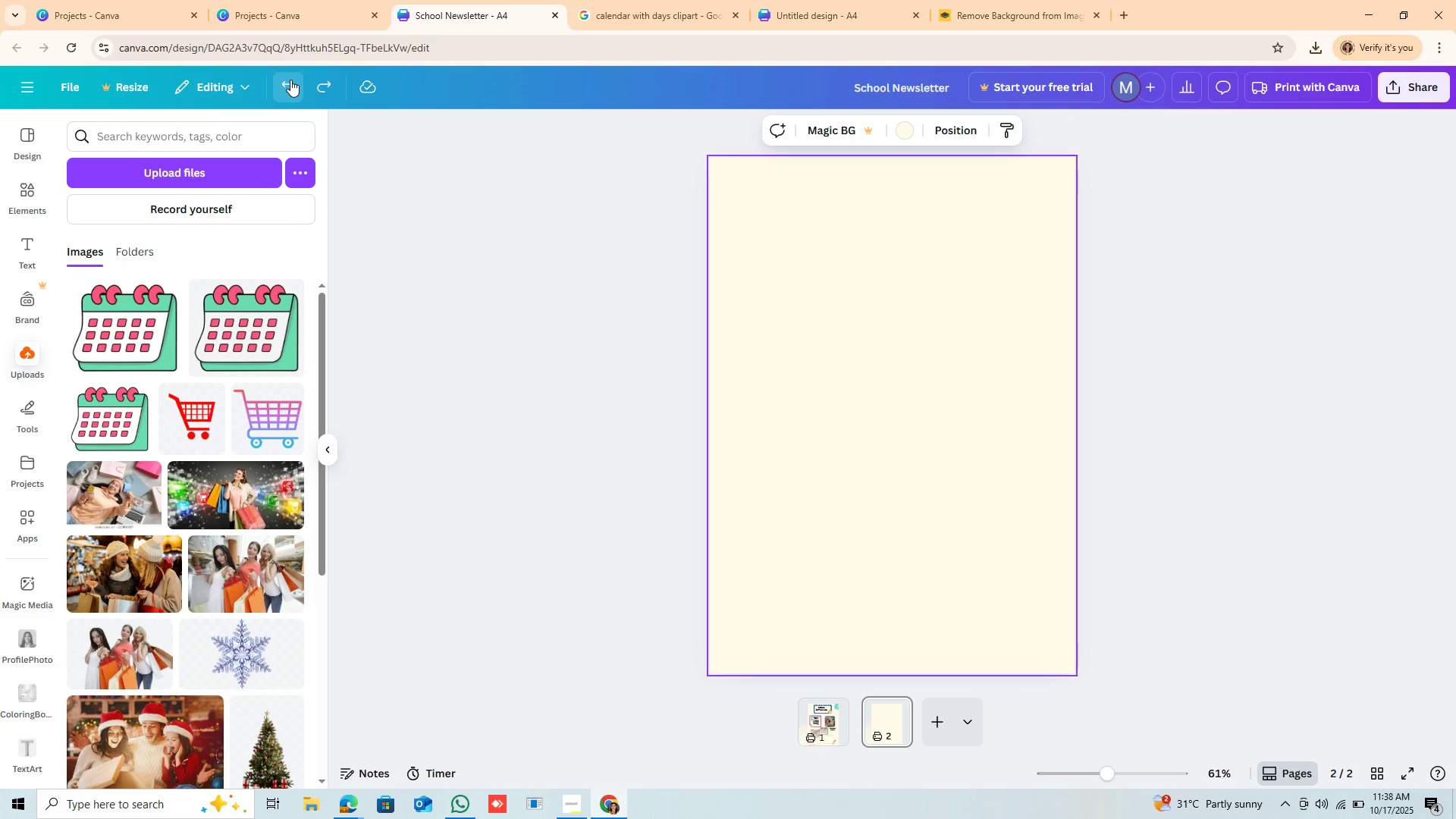 
triple_click([290, 80])
 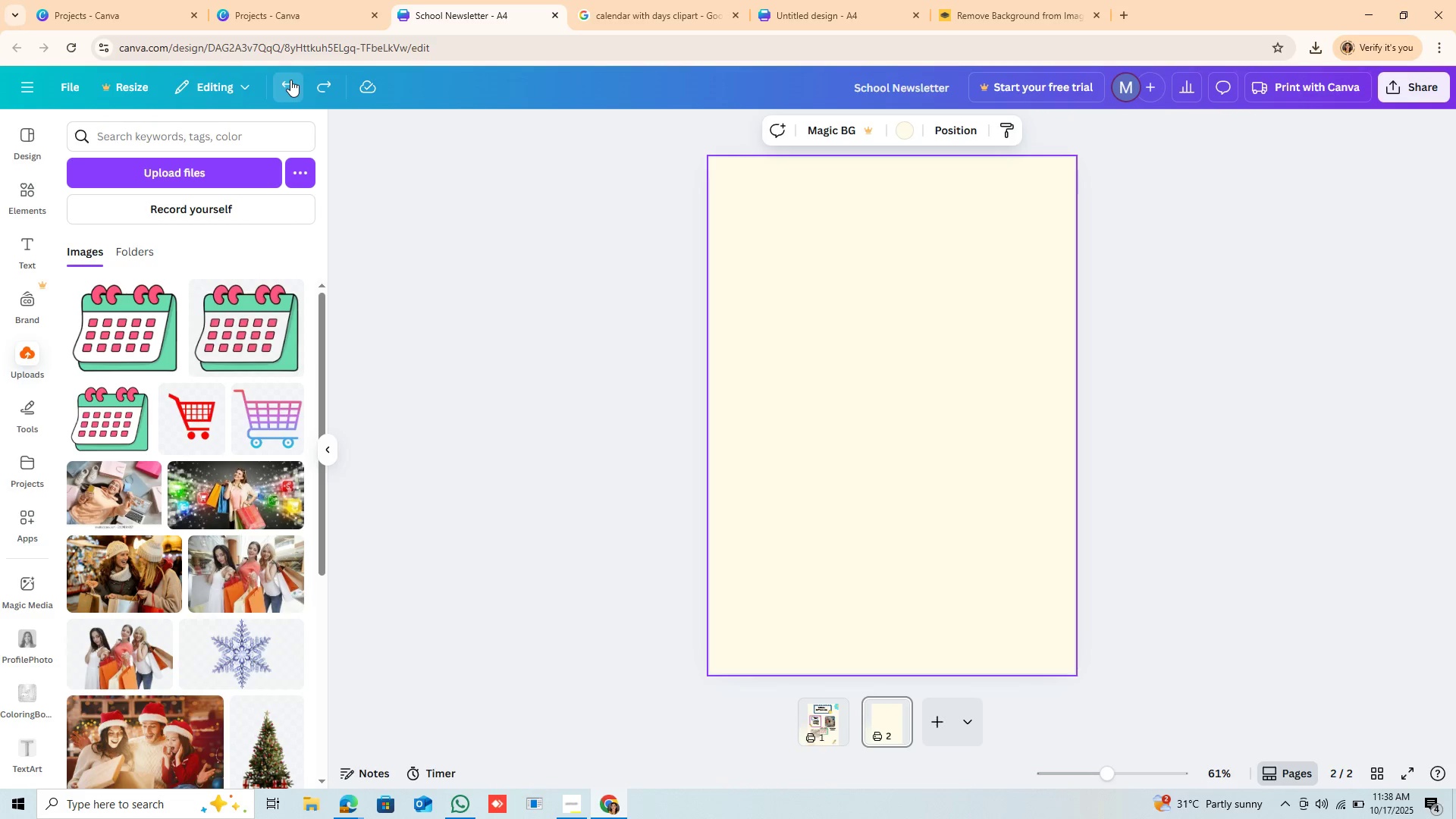 
triple_click([290, 80])
 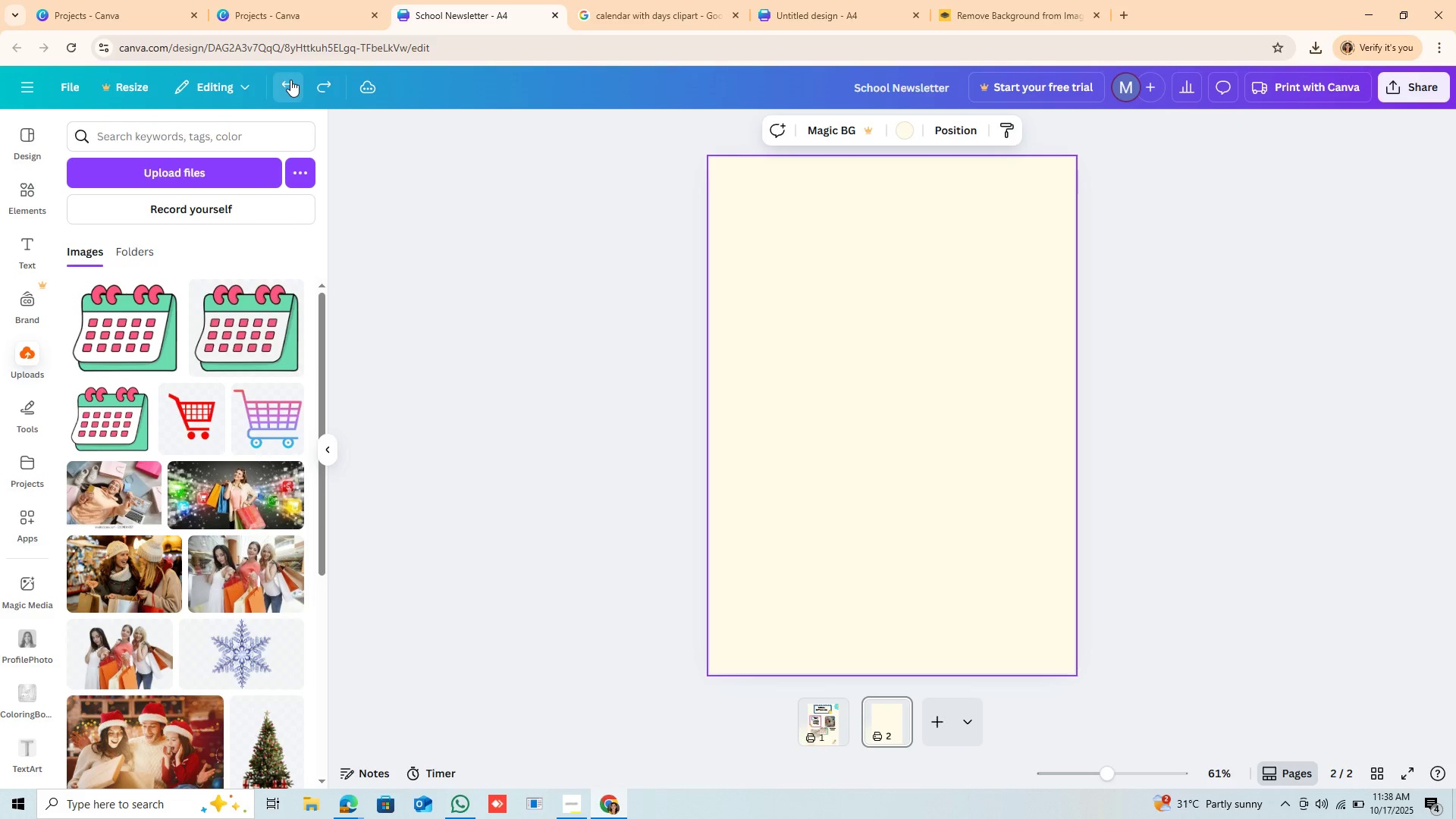 
triple_click([290, 80])
 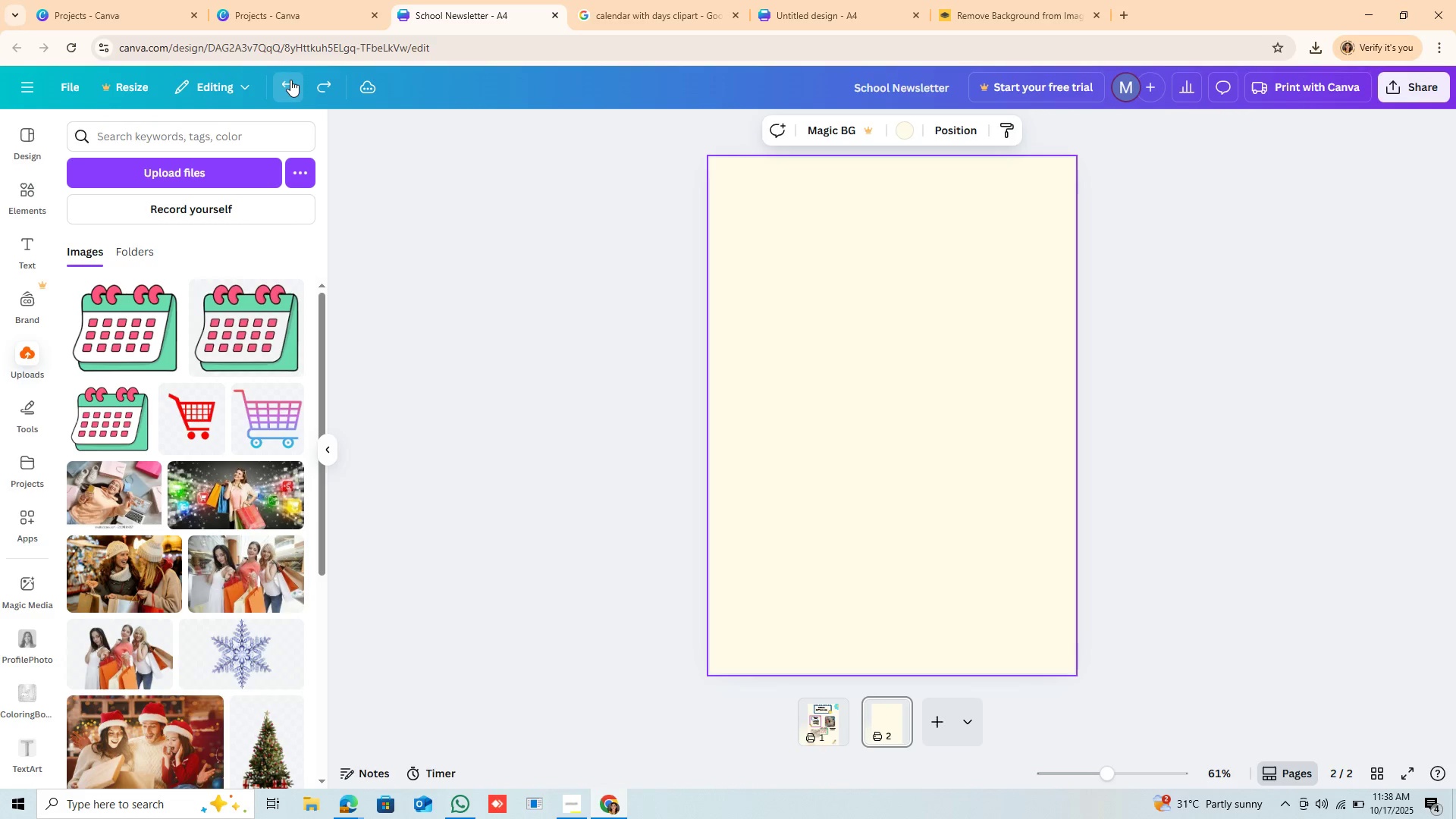 
triple_click([290, 80])
 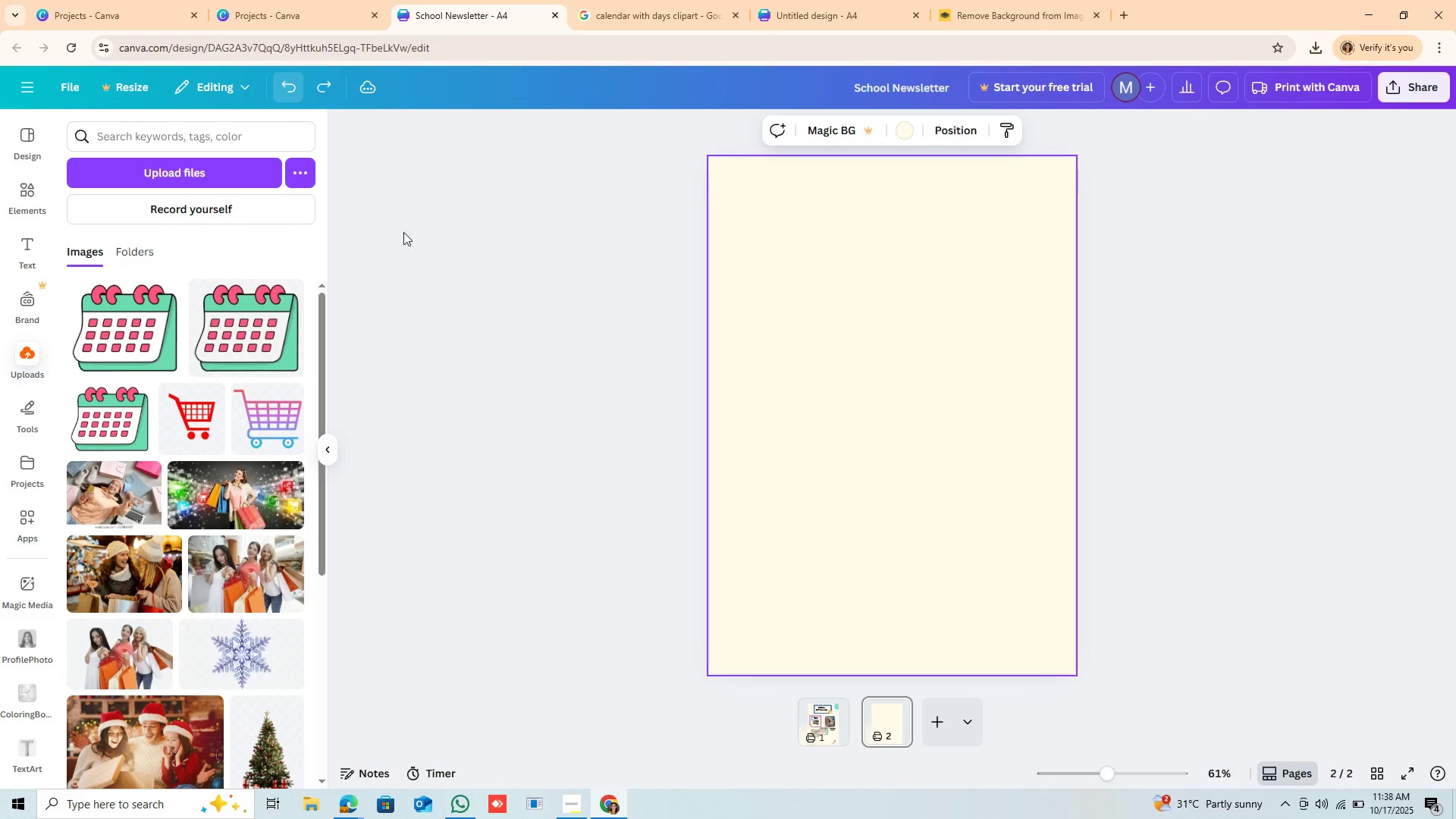 
triple_click([290, 80])
 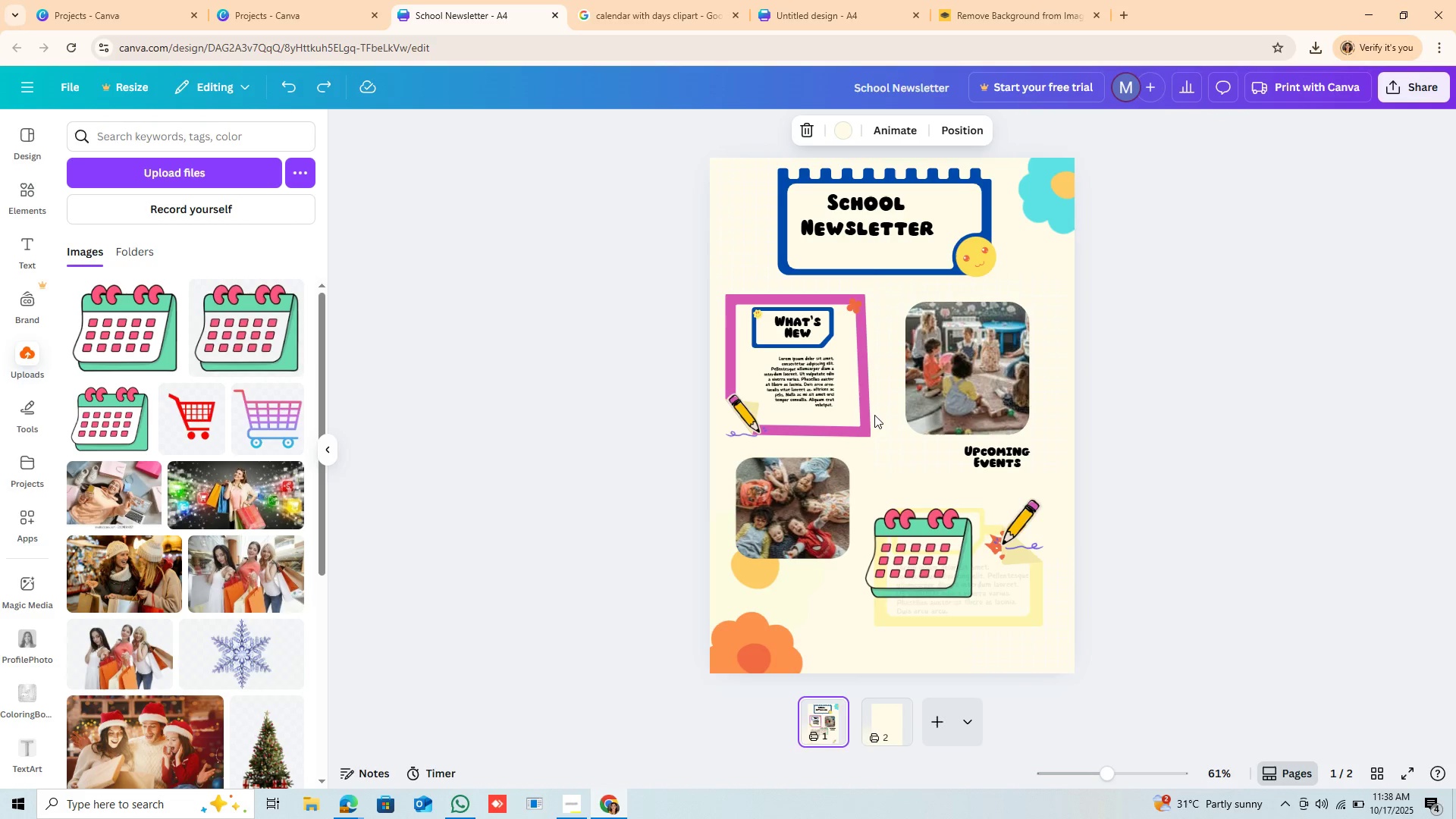 
left_click_drag(start_coordinate=[934, 350], to_coordinate=[1018, 309])
 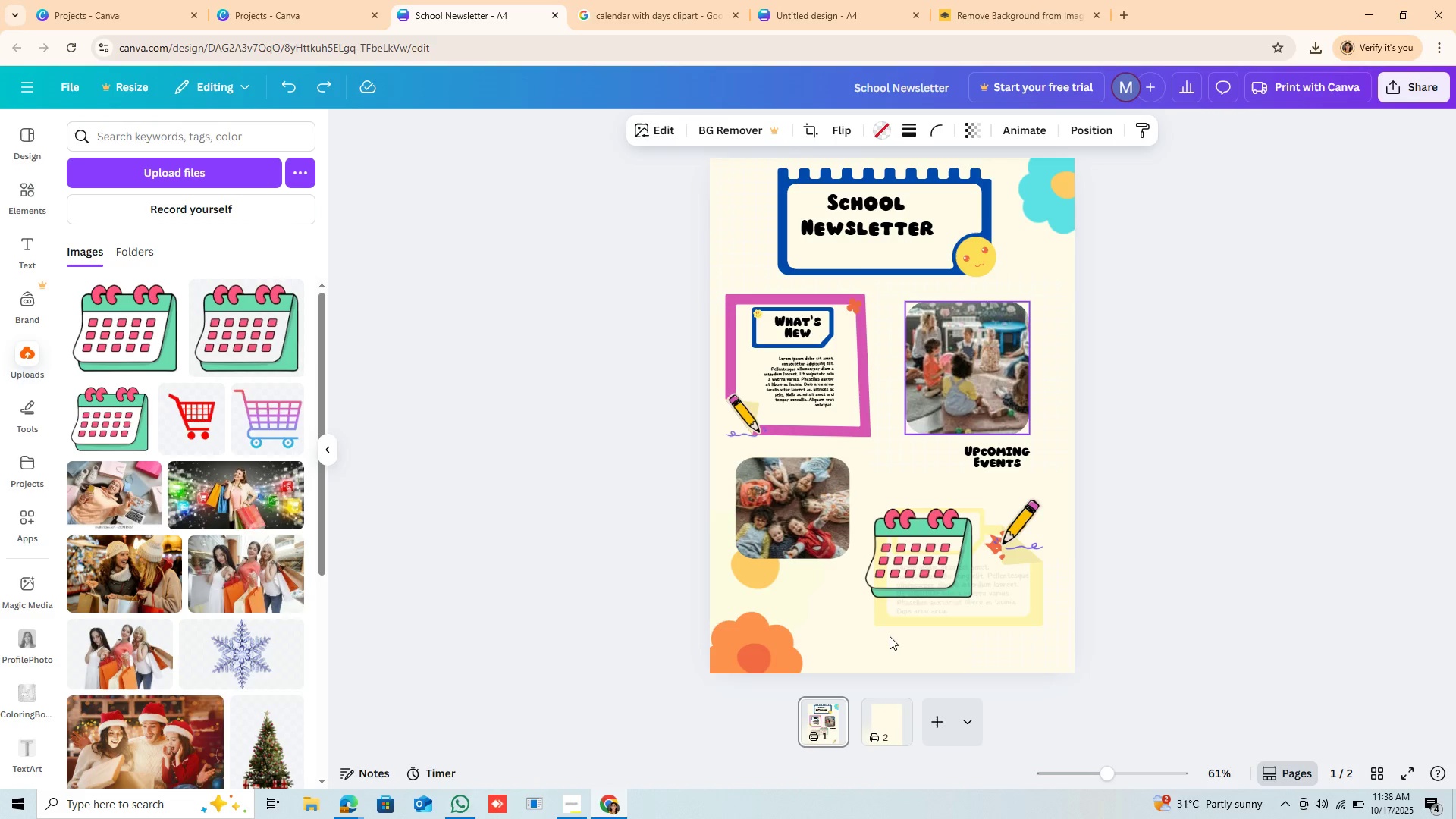 
left_click_drag(start_coordinate=[971, 343], to_coordinate=[855, 709])
 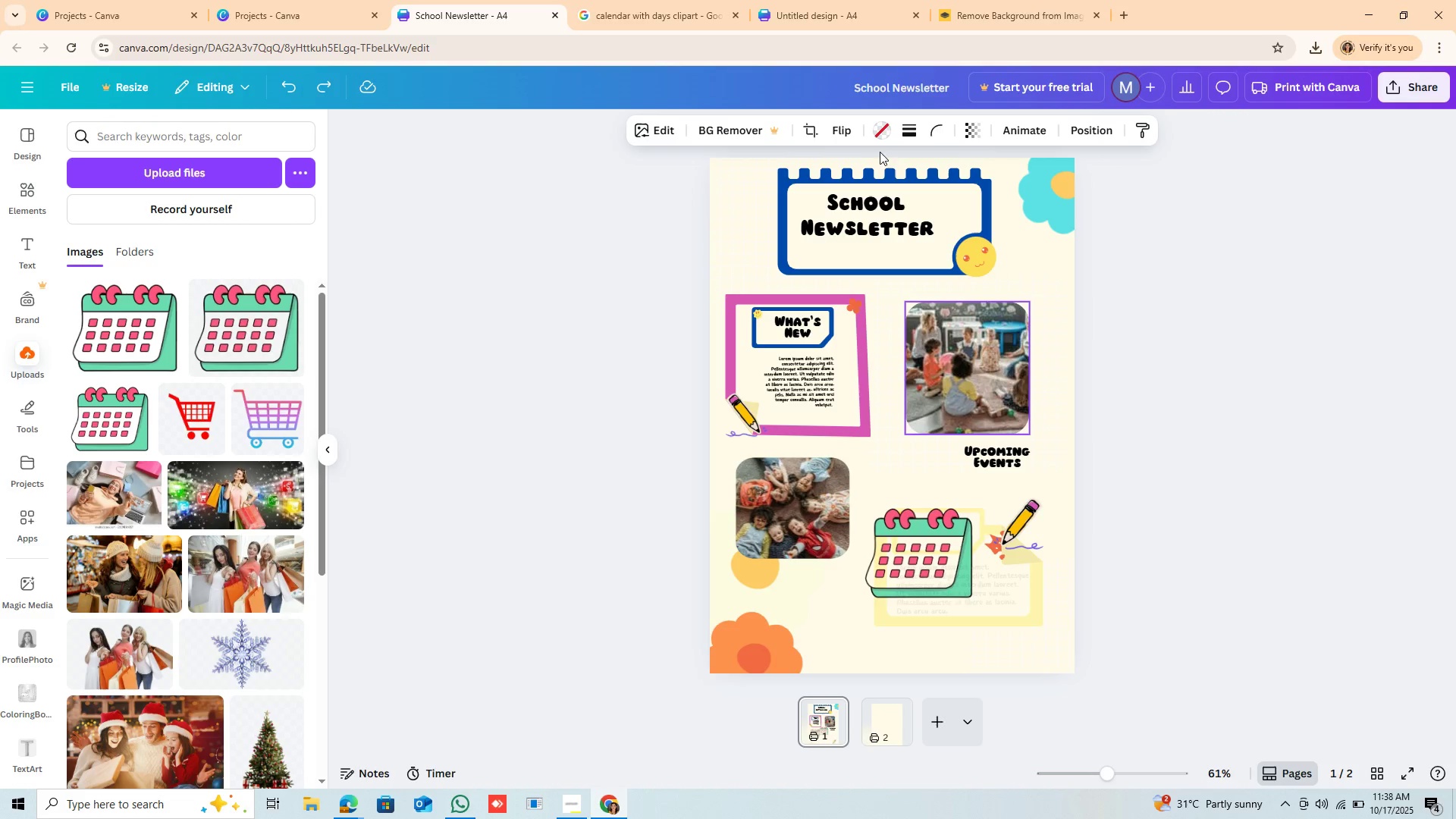 
left_click_drag(start_coordinate=[877, 151], to_coordinate=[858, 444])
 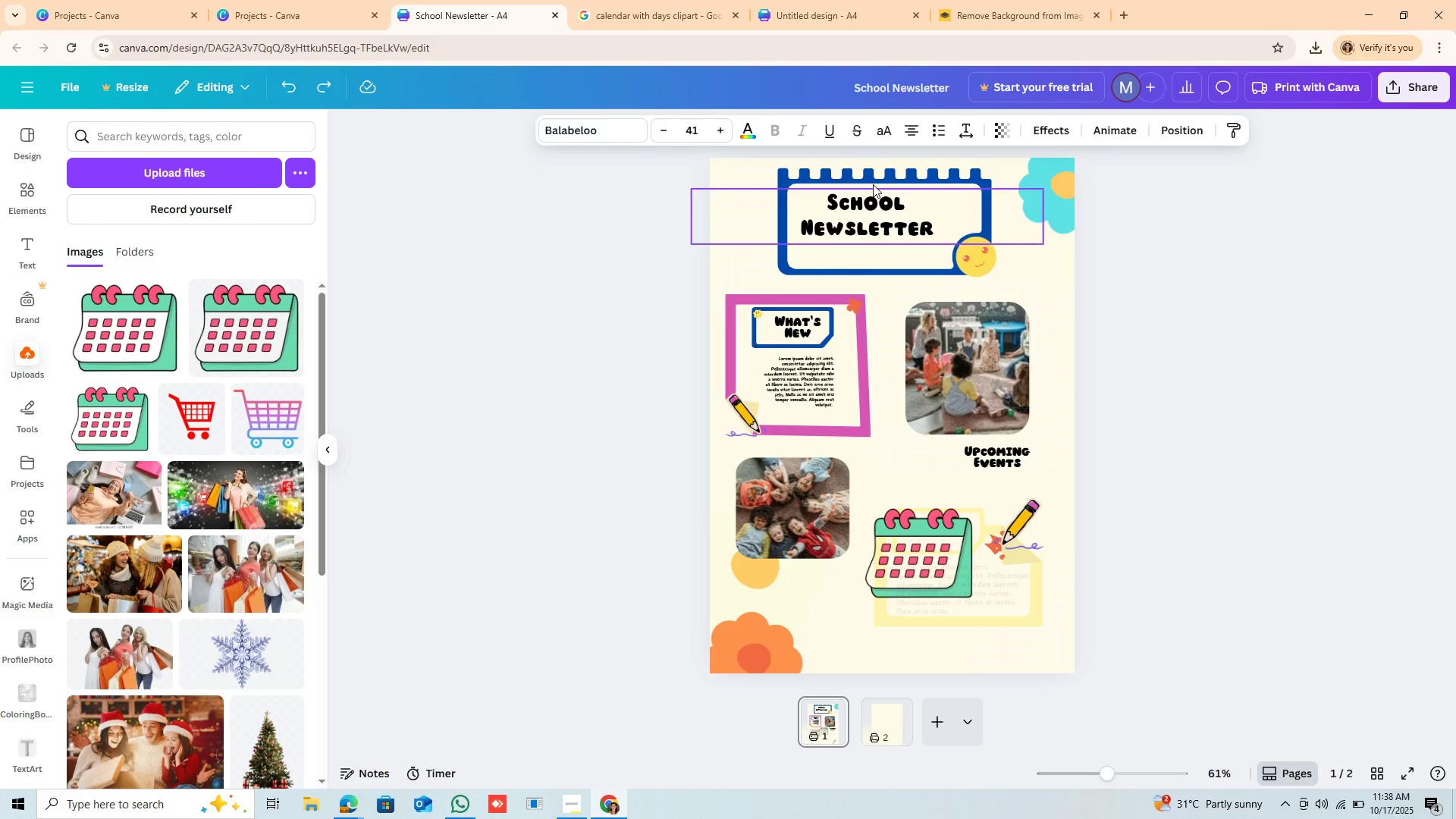 
double_click([873, 184])
 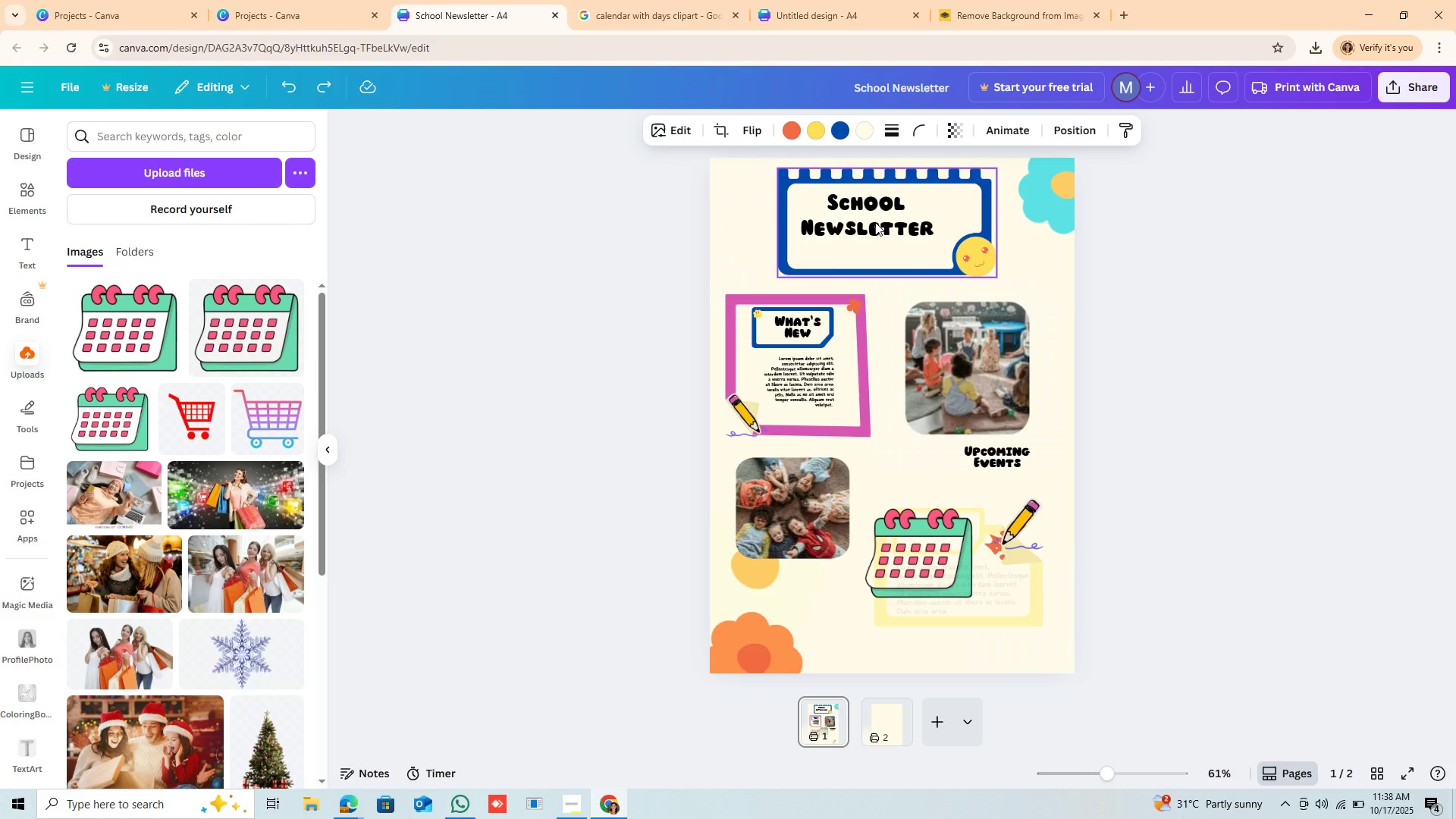 
left_click_drag(start_coordinate=[873, 201], to_coordinate=[883, 438])
 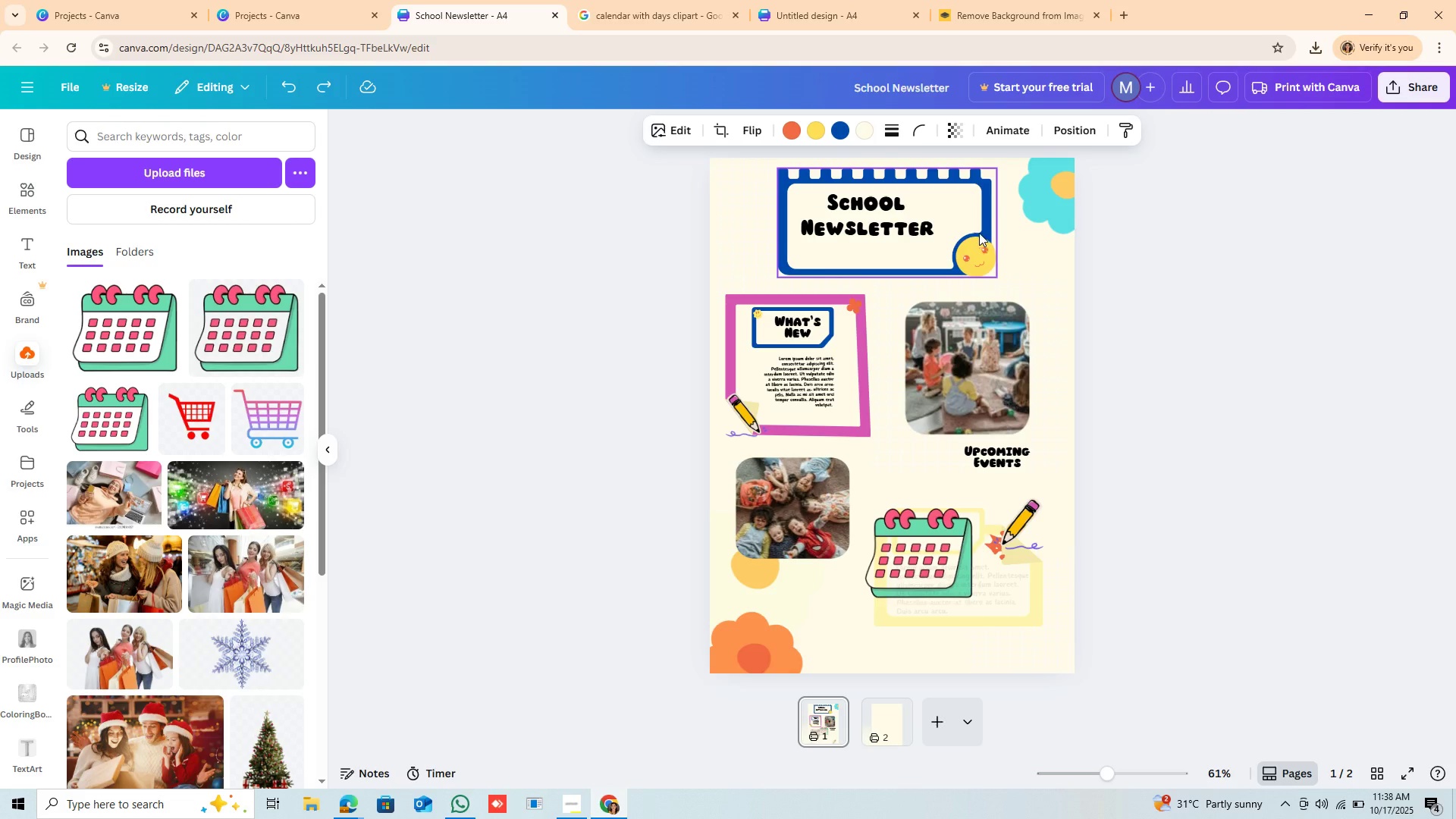 
left_click([982, 233])
 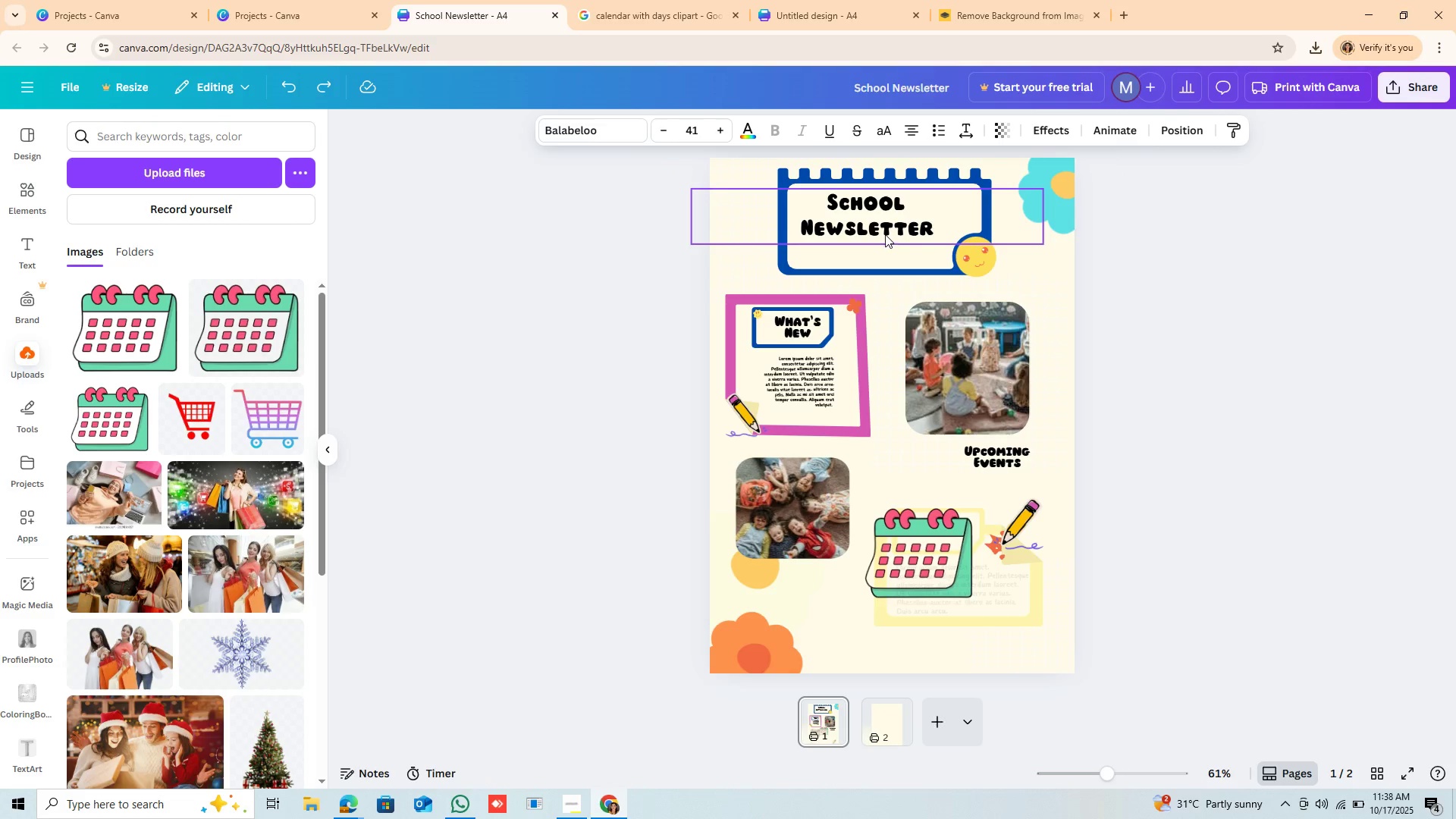 
left_click_drag(start_coordinate=[885, 234], to_coordinate=[971, 214])
 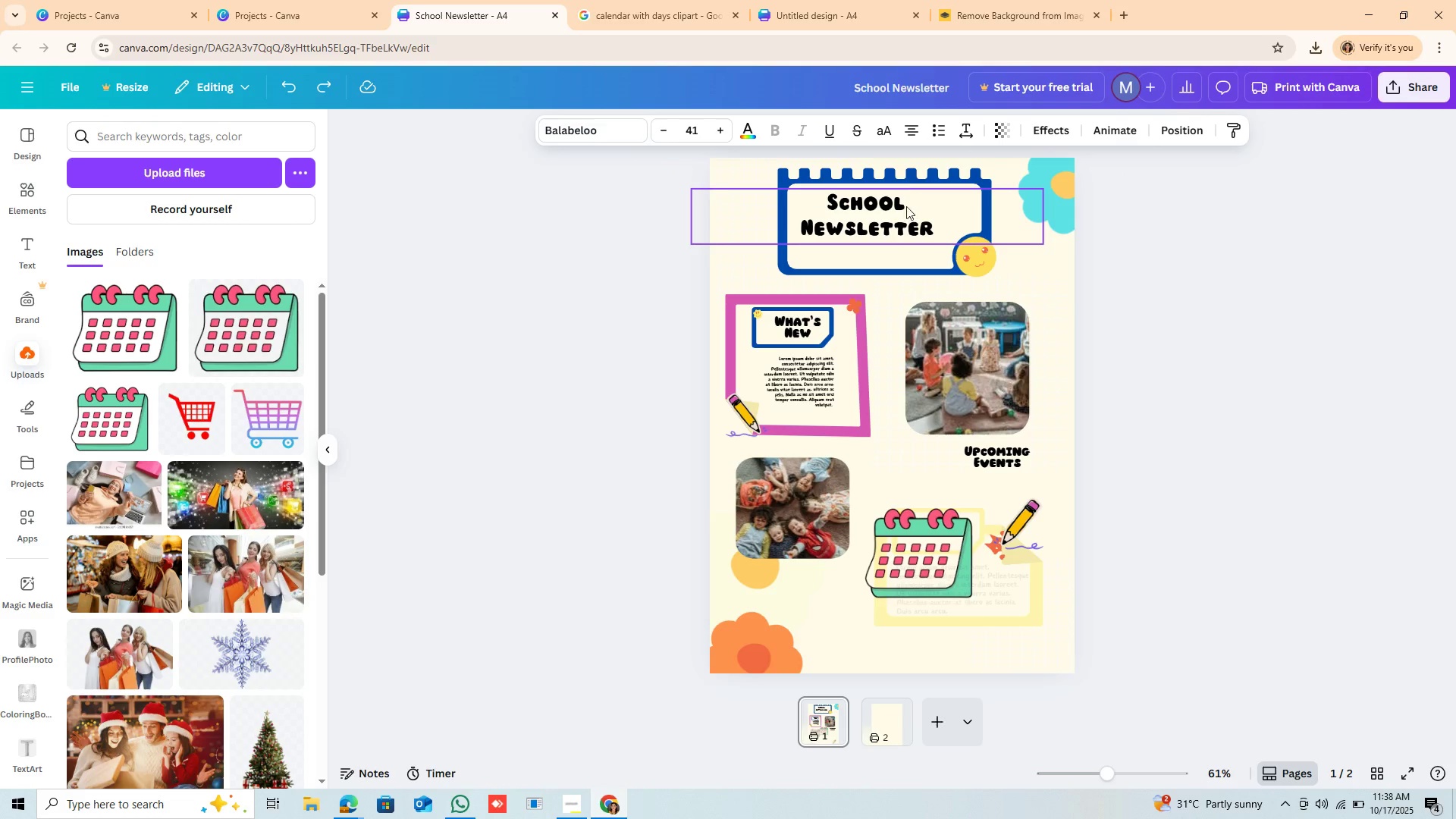 
left_click([911, 205])
 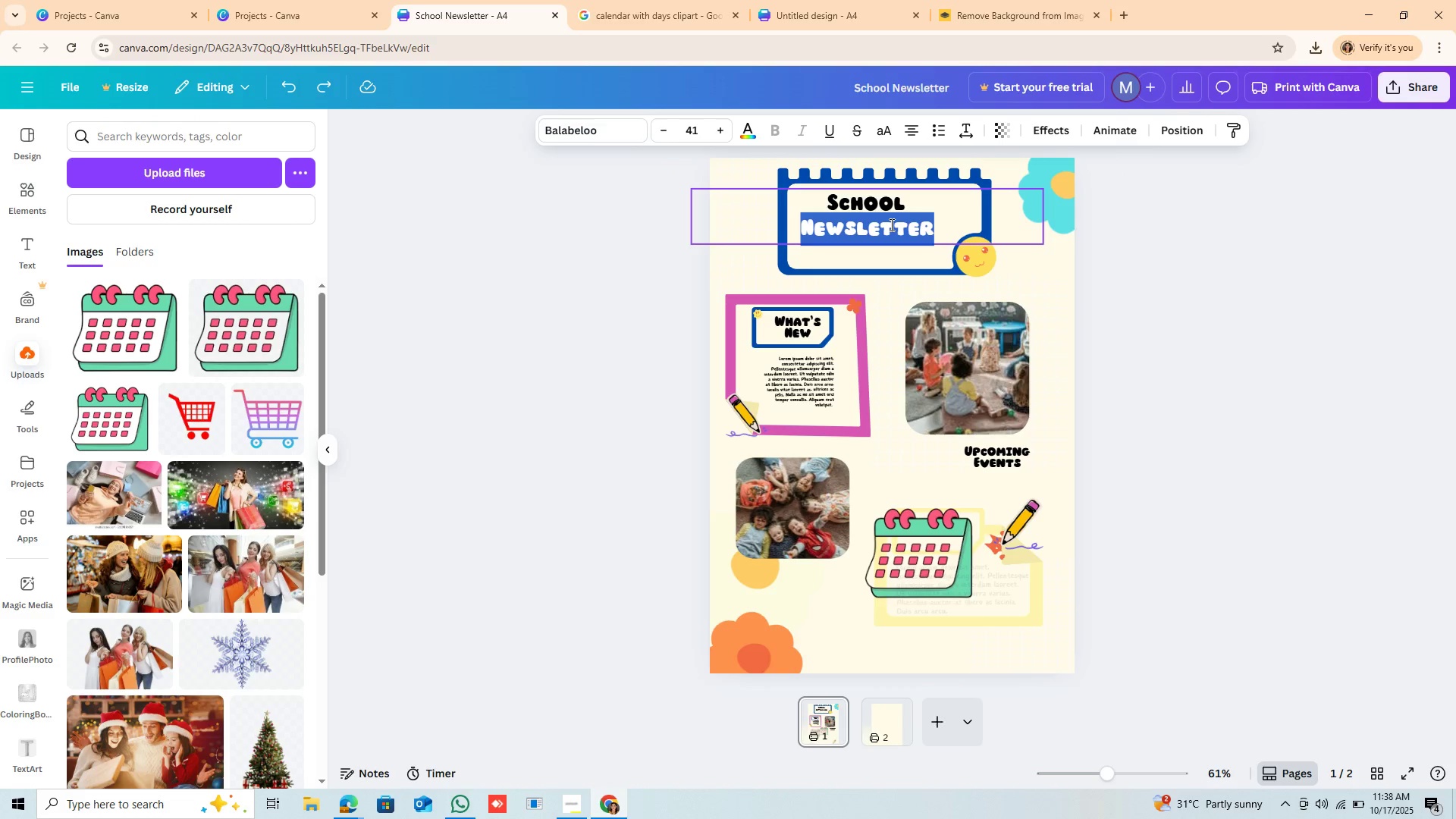 
triple_click([890, 224])
 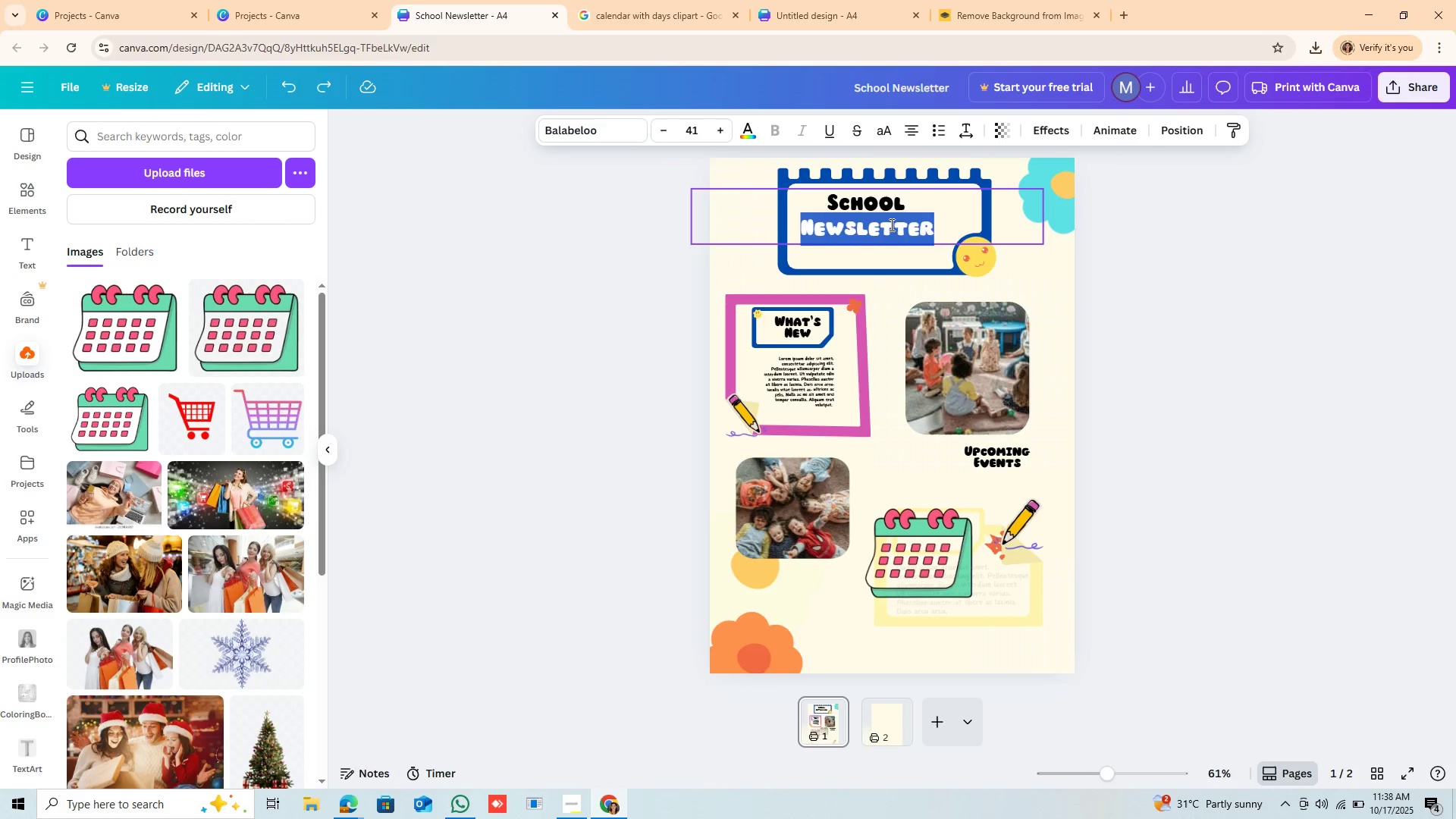 
type(aa)
 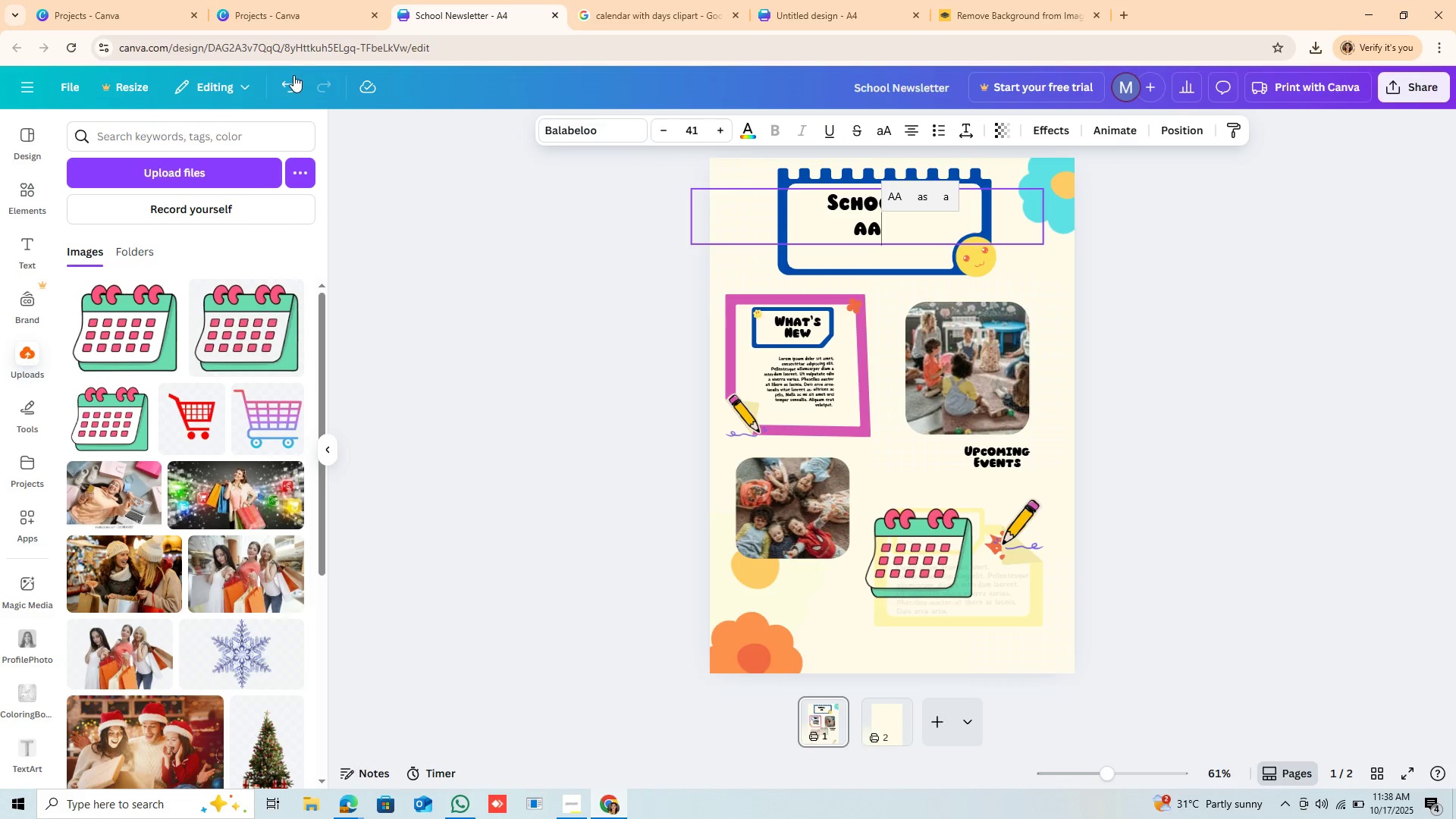 
left_click([293, 76])
 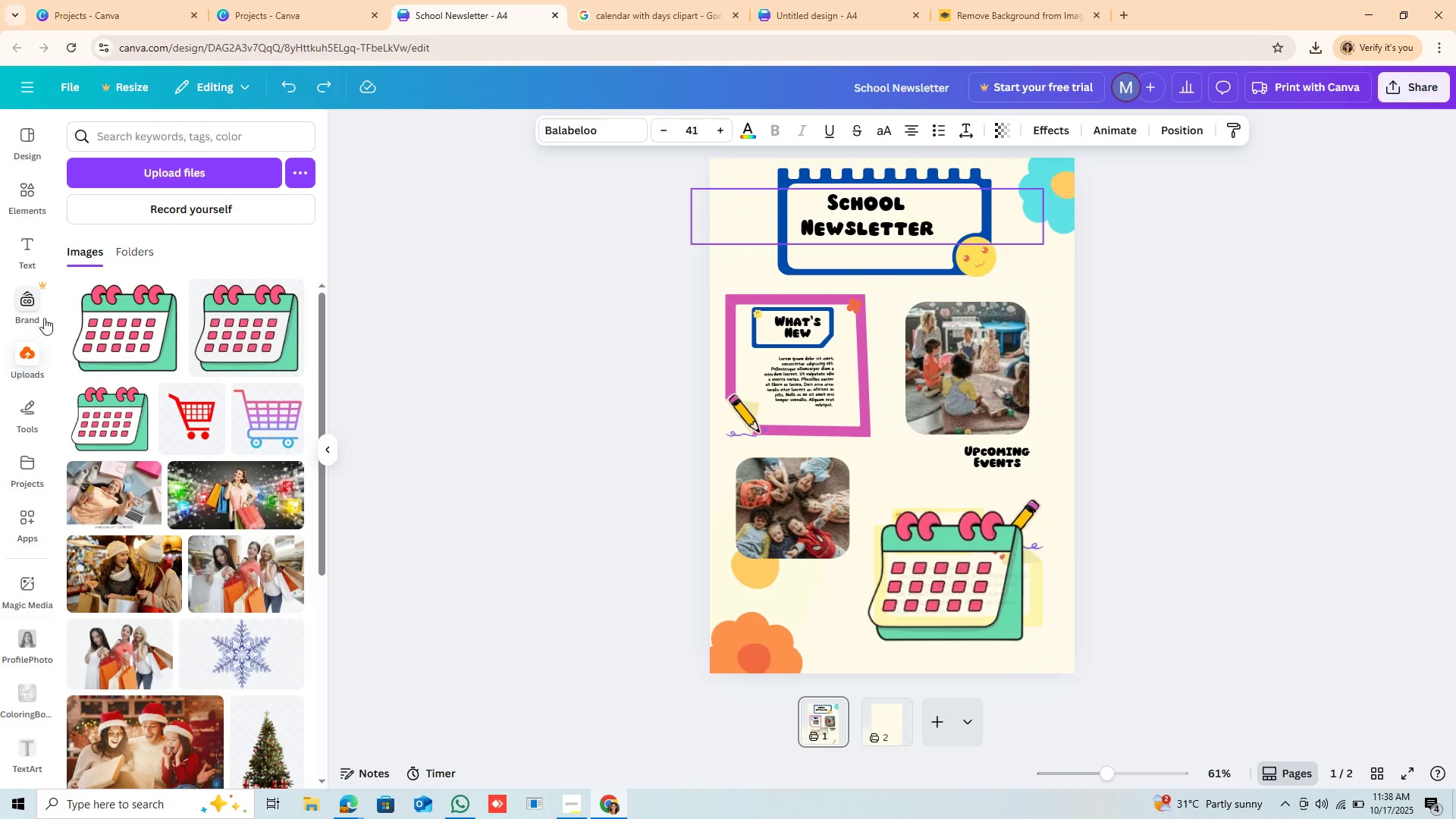 
wait(5.45)
 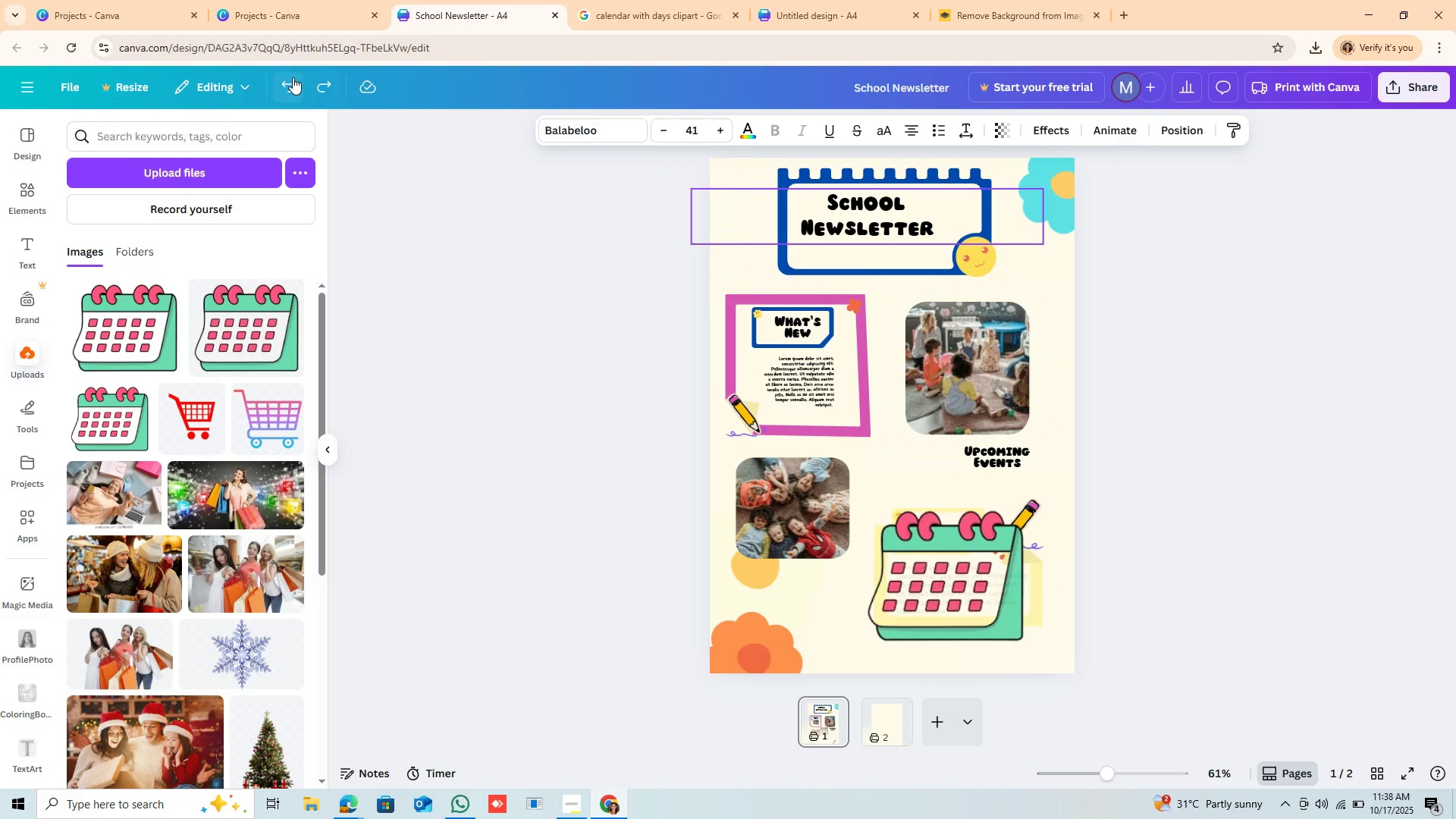 
left_click([138, 258])
 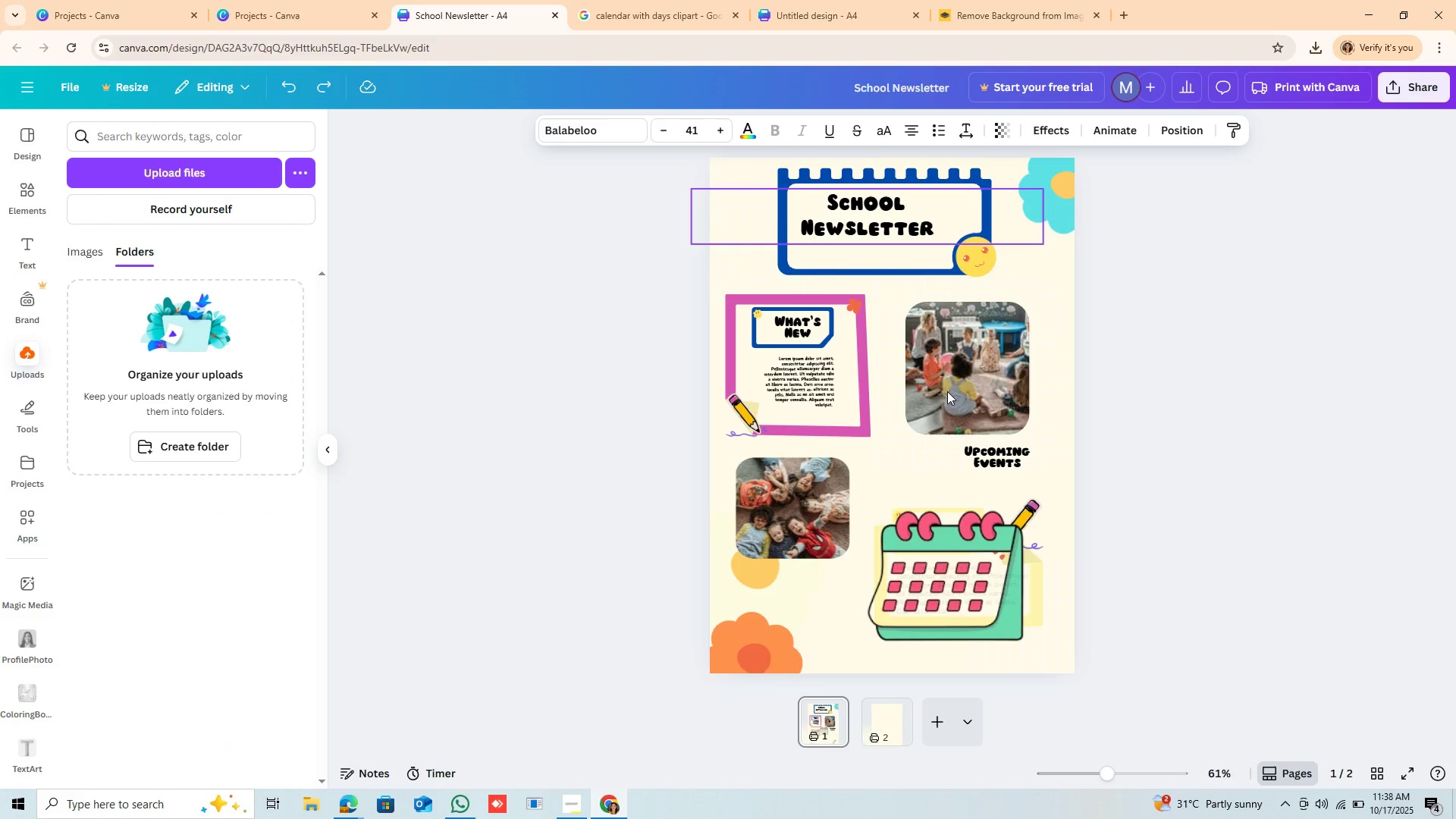 
right_click([784, 378])
 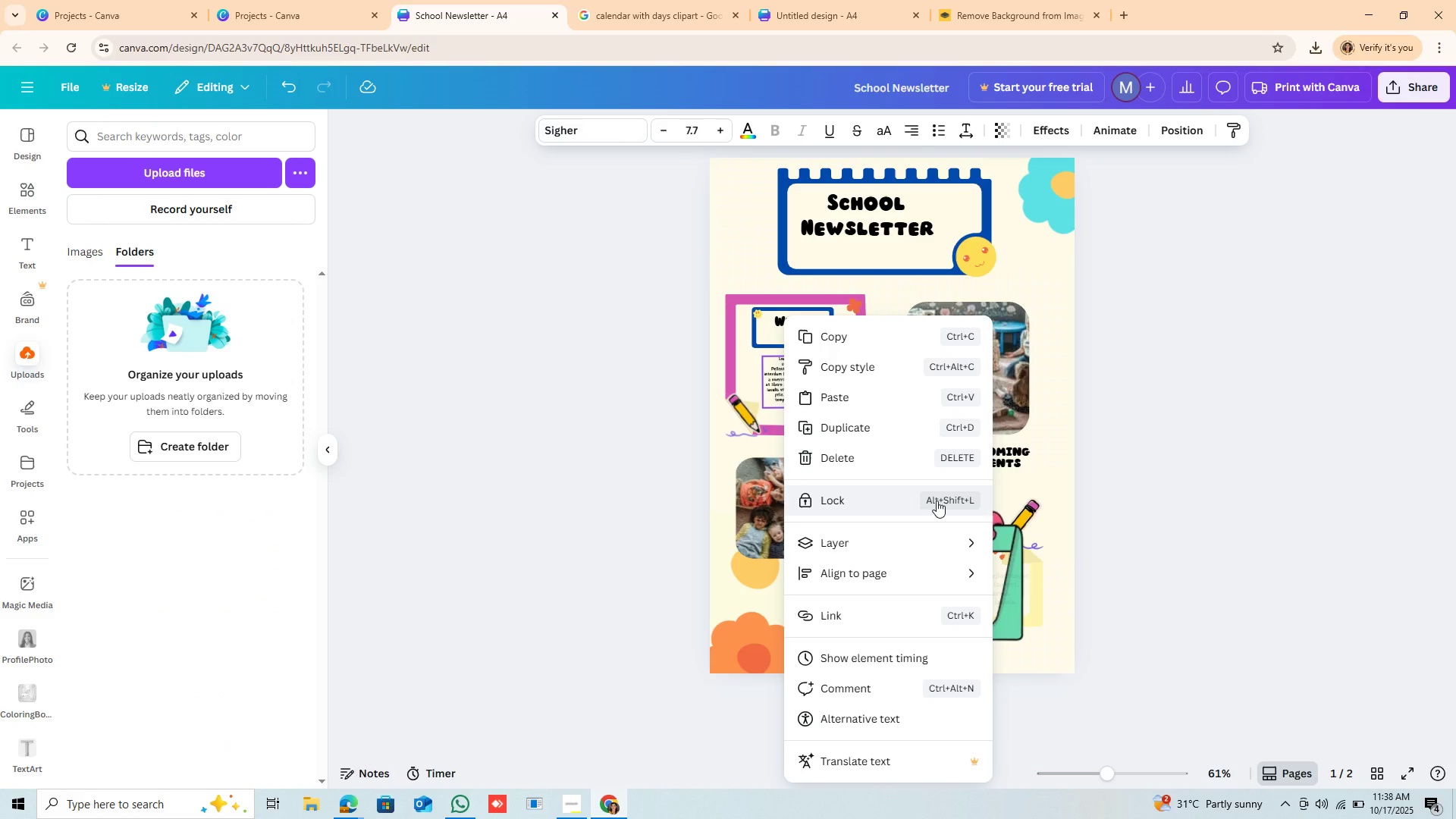 
left_click([937, 500])
 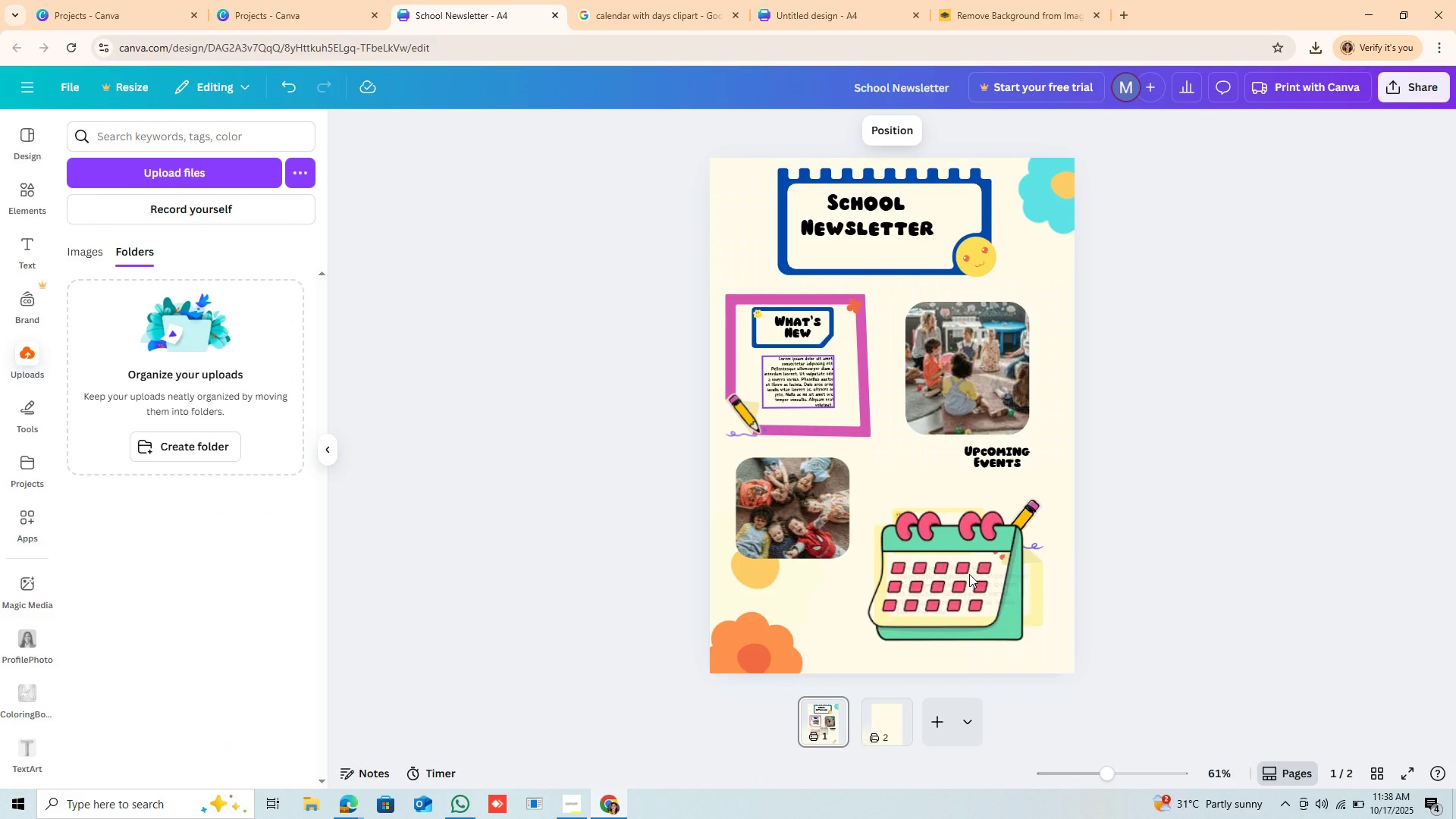 
left_click([969, 574])
 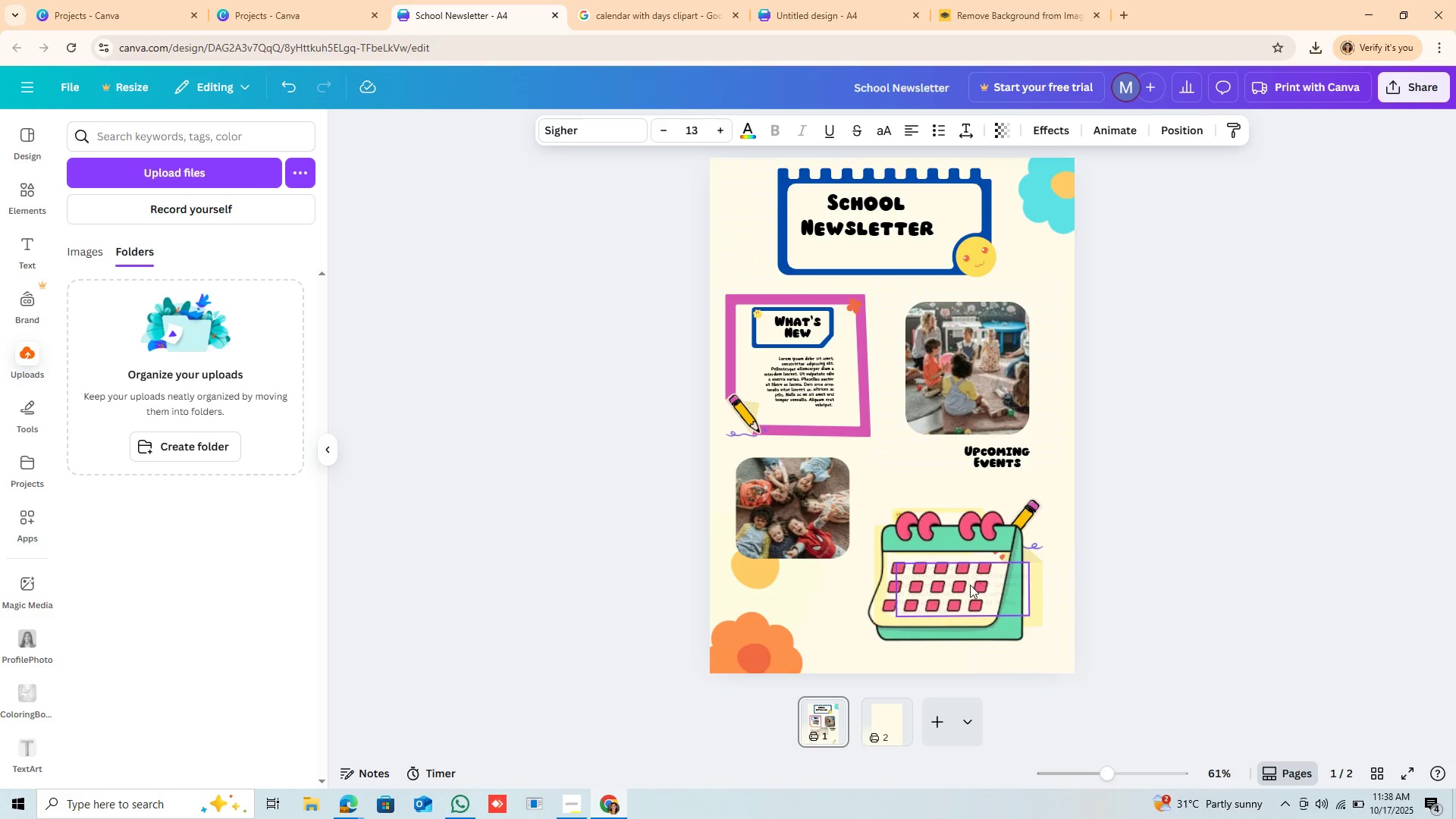 
left_click_drag(start_coordinate=[970, 585], to_coordinate=[974, 500])
 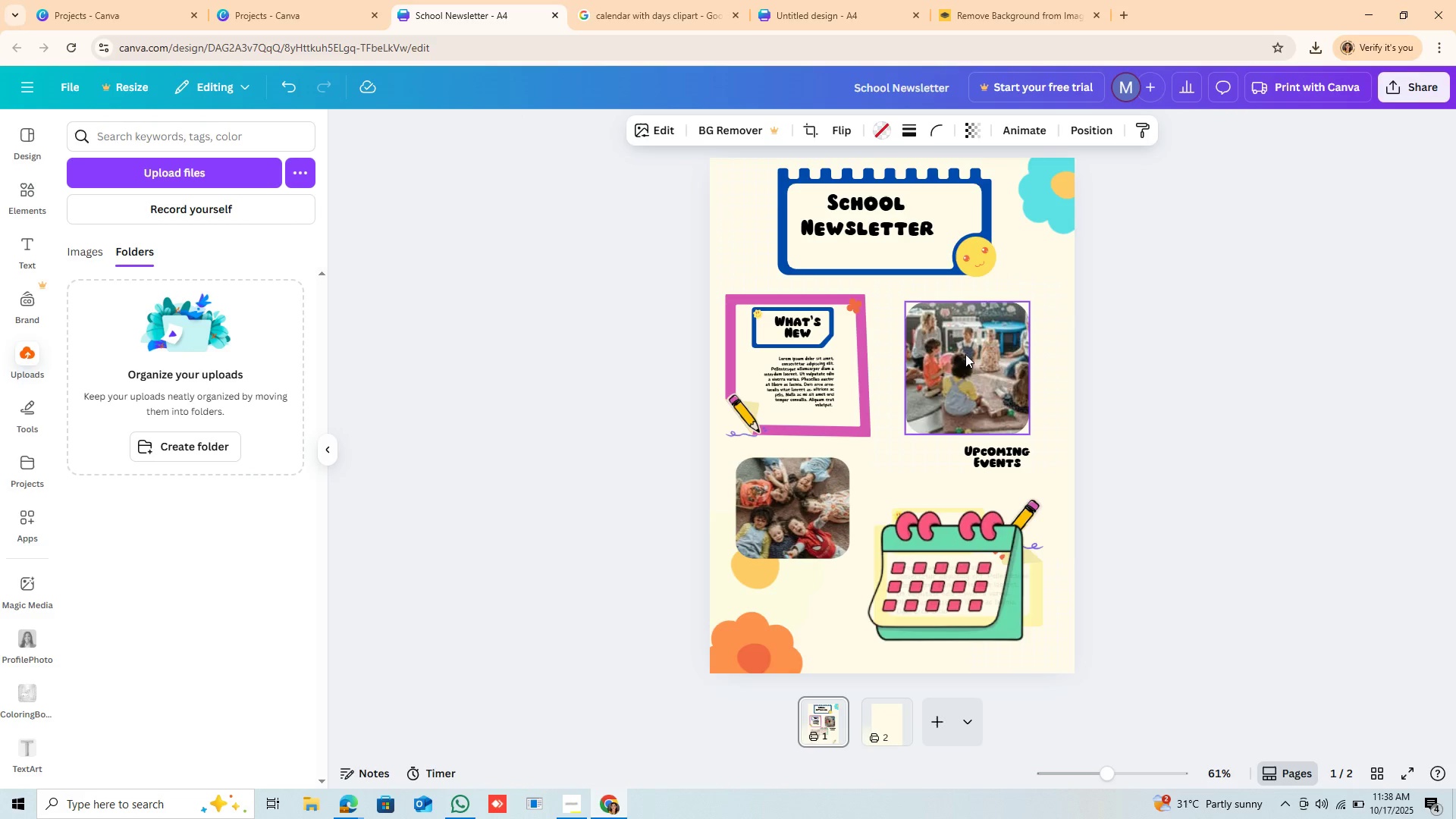 
left_click([965, 354])
 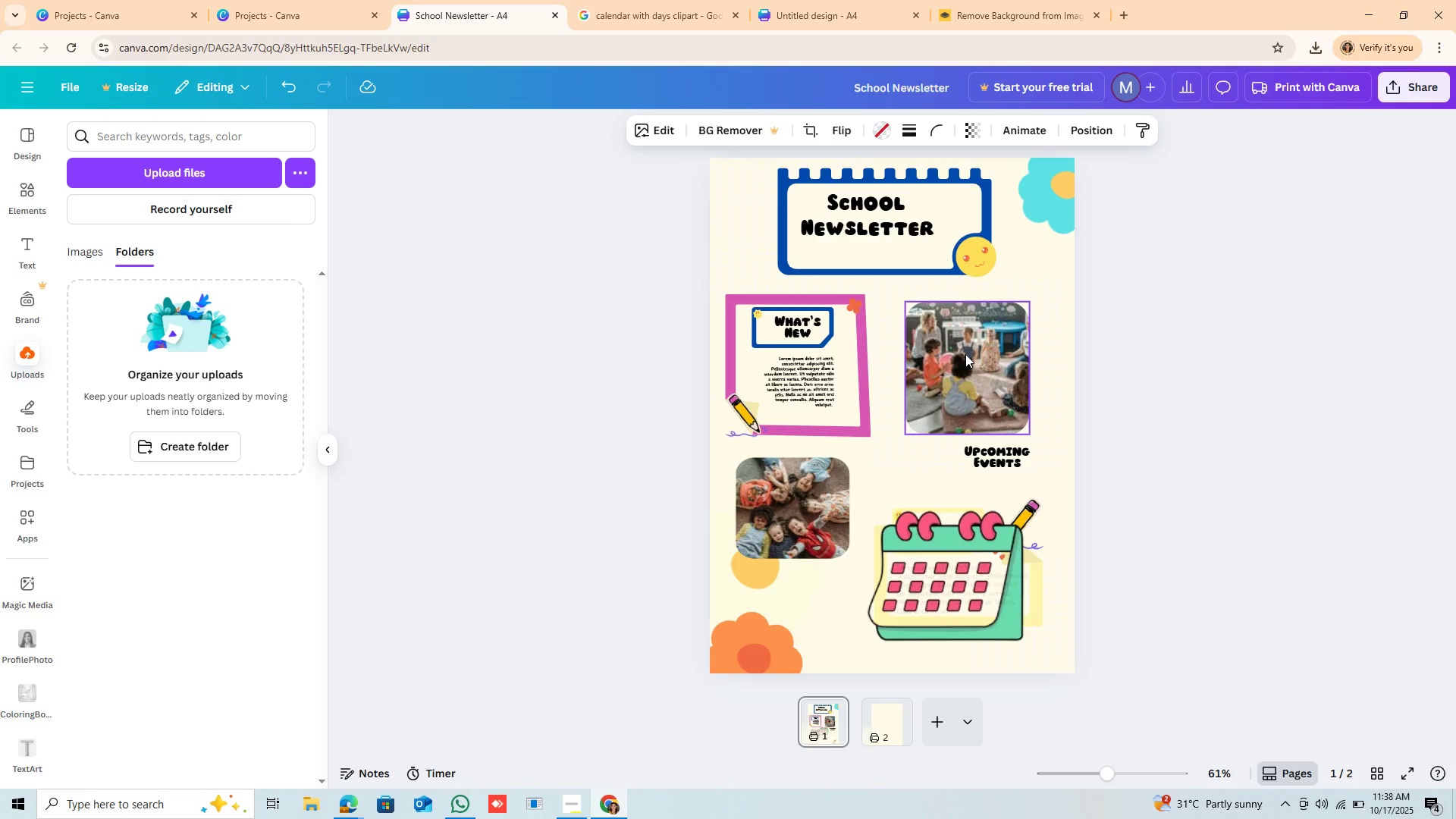 
left_click([965, 354])
 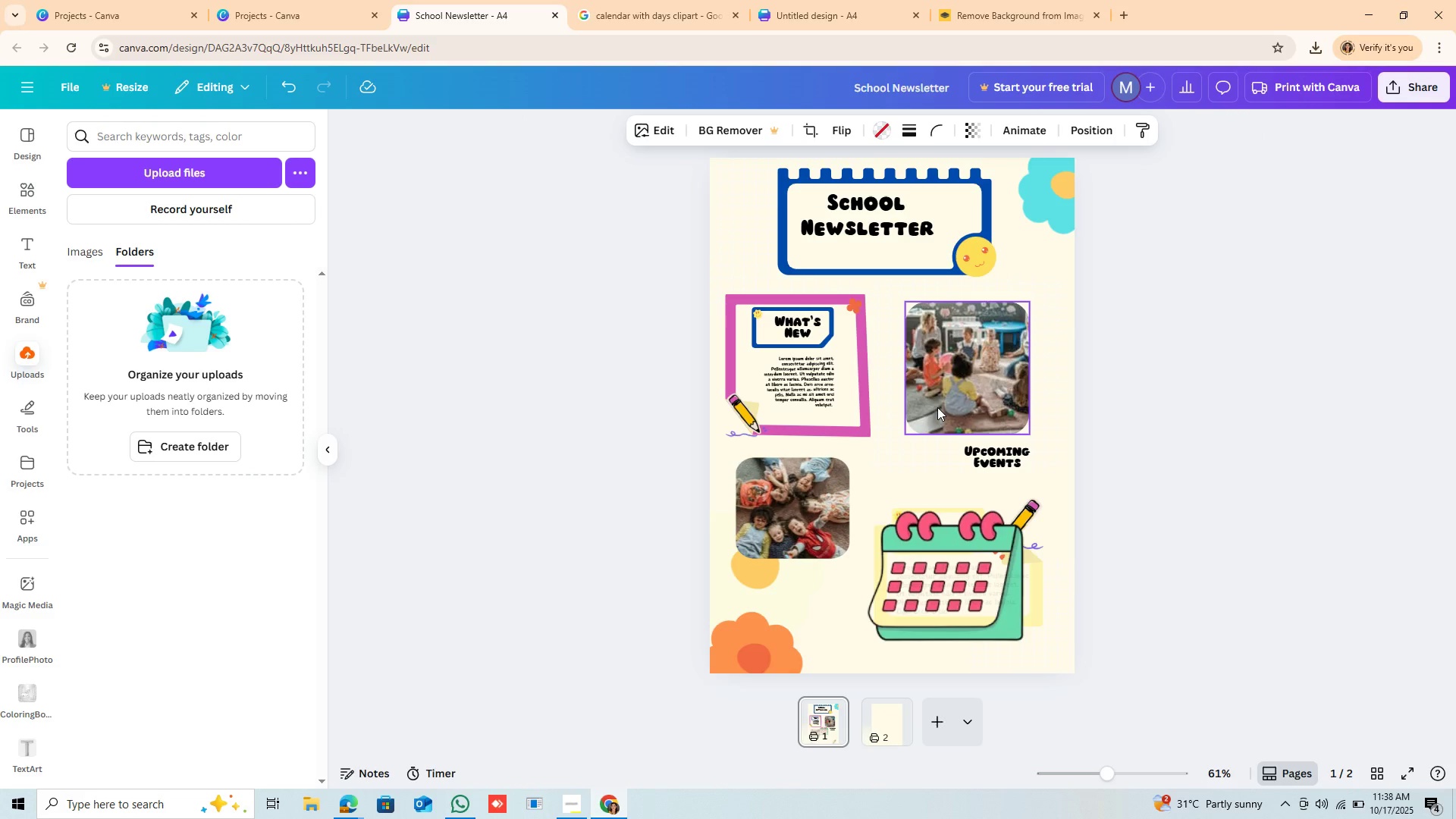 
left_click_drag(start_coordinate=[965, 354], to_coordinate=[901, 461])
 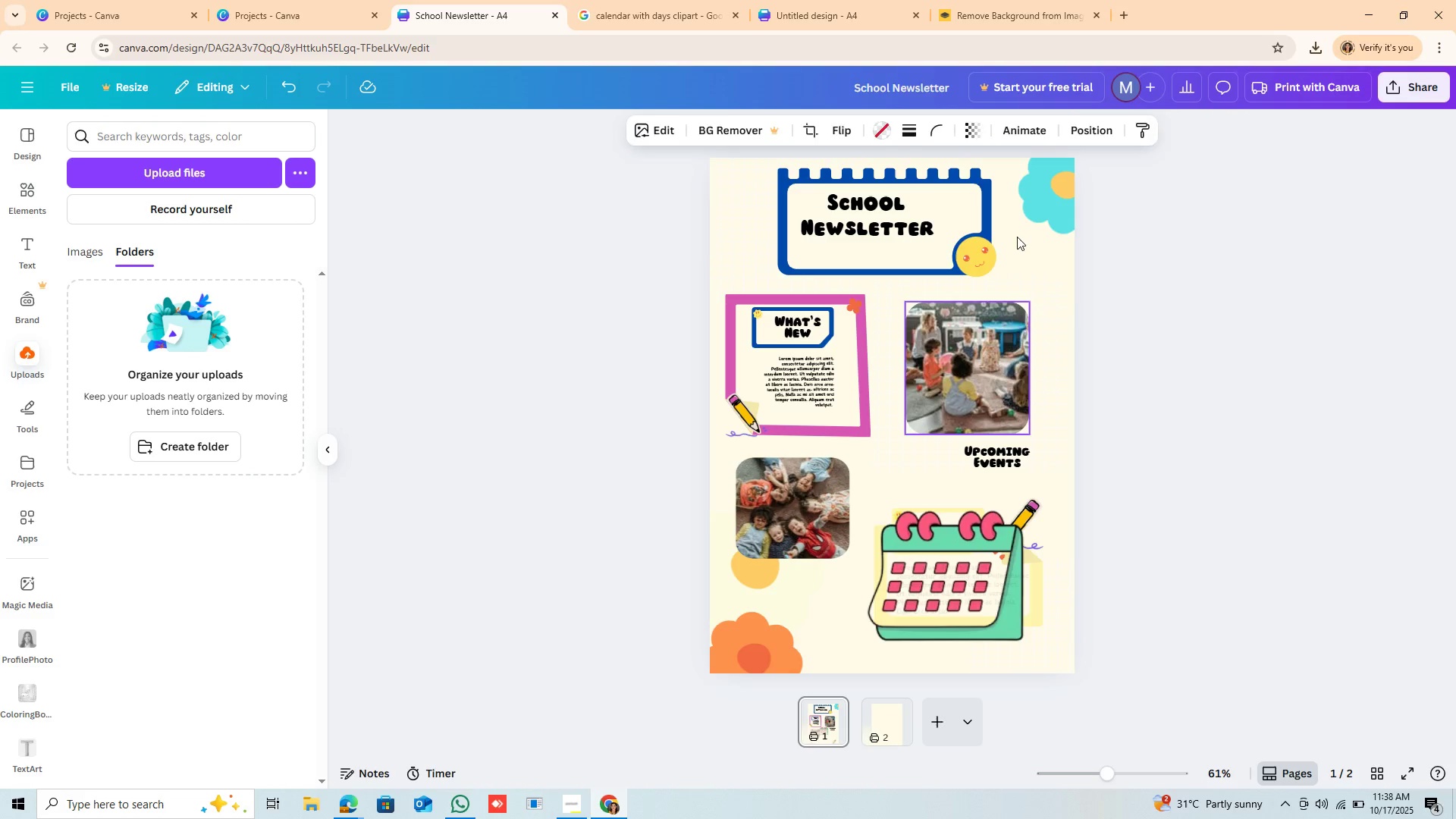 
left_click([1017, 237])
 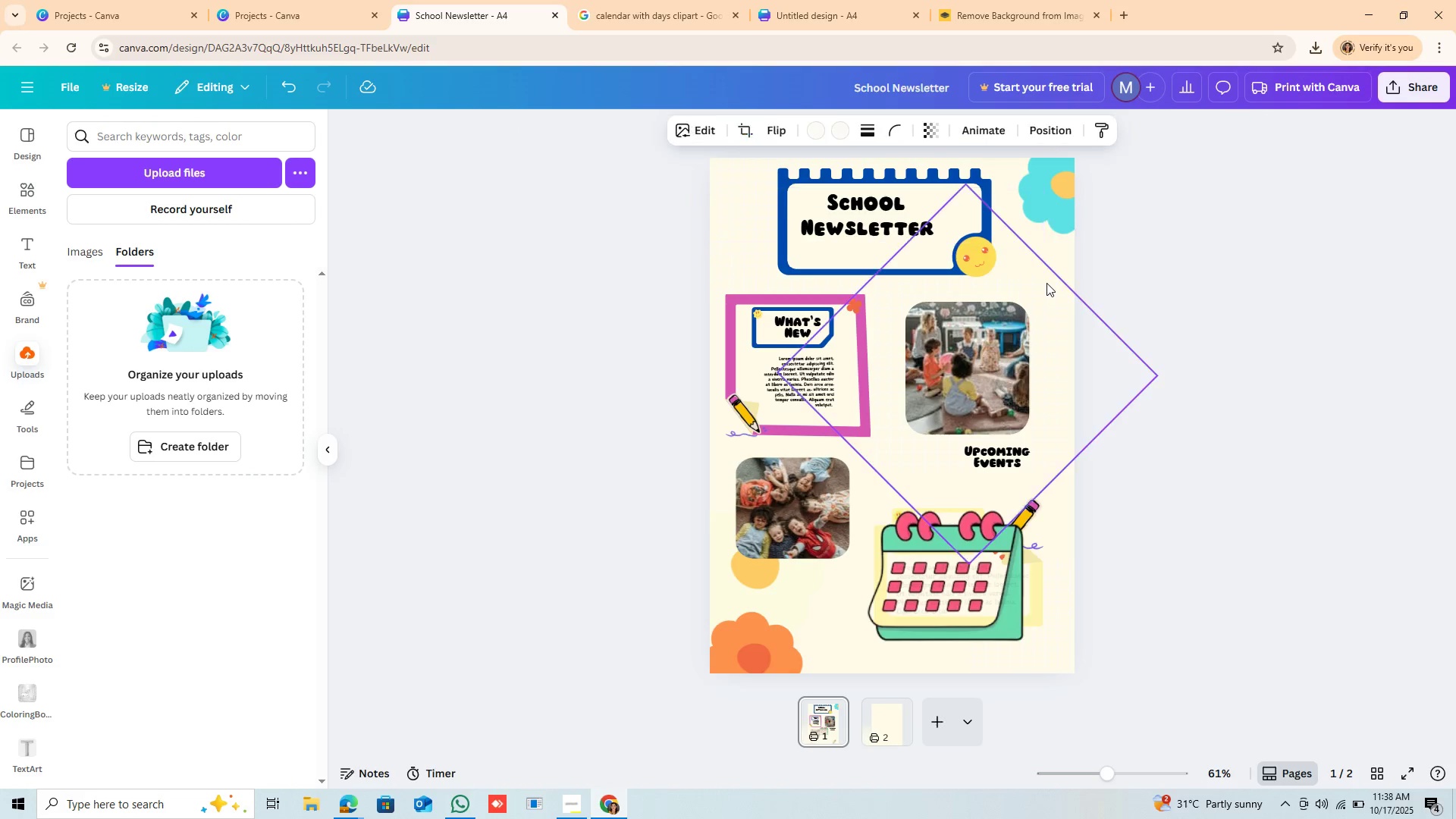 
left_click([1046, 283])
 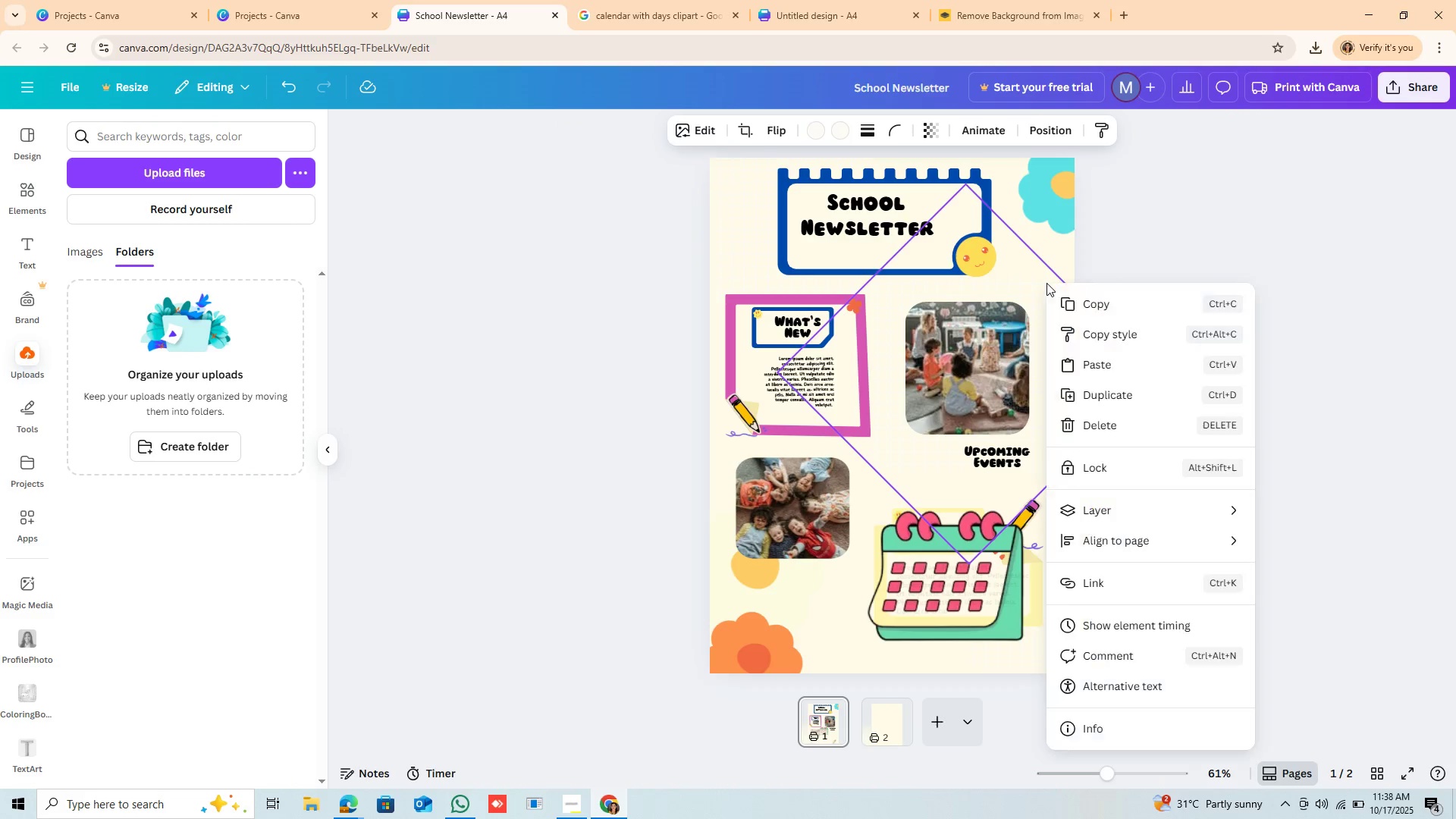 
right_click([1046, 283])
 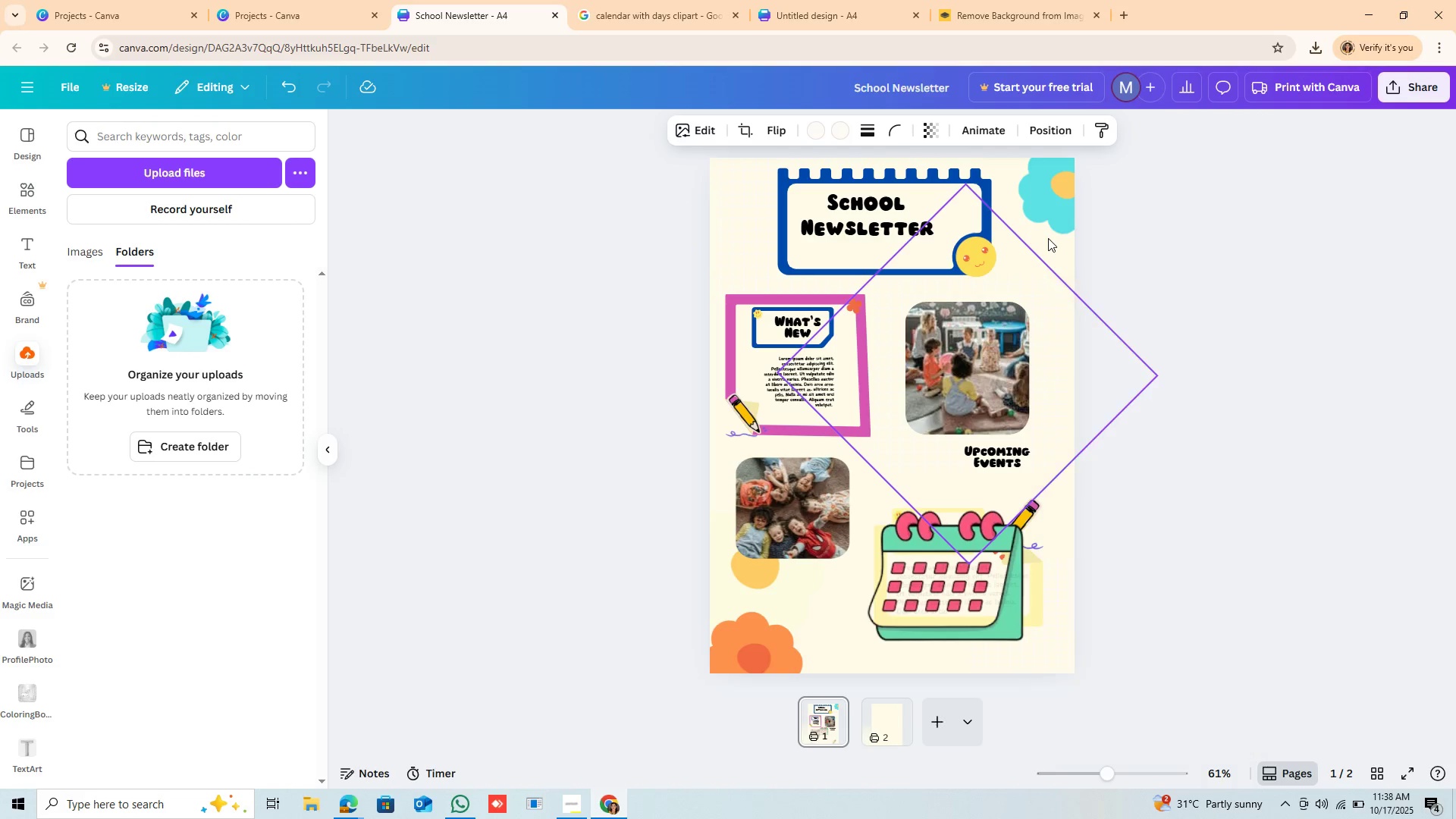 
left_click([1048, 238])
 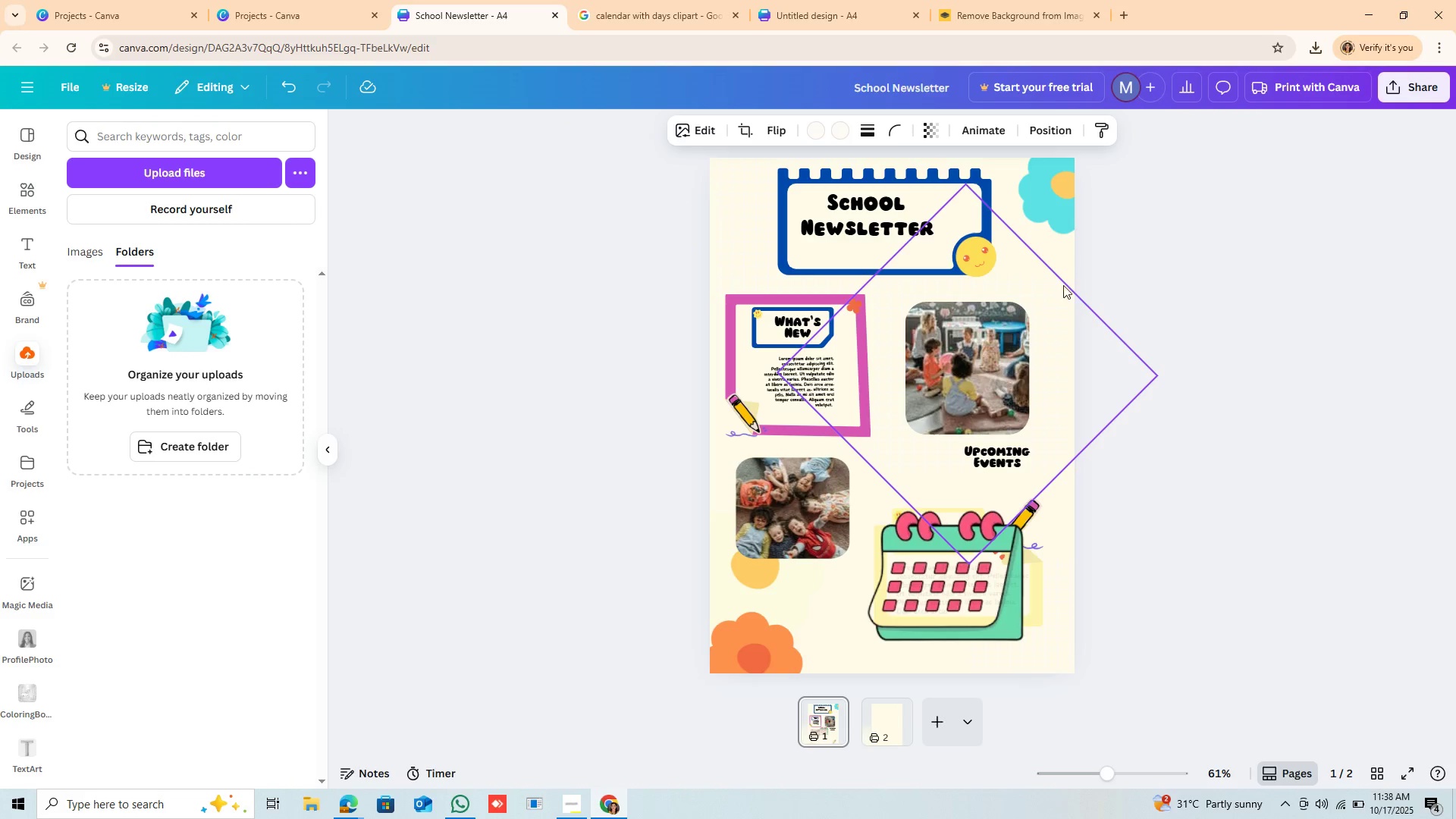 
scroll: coordinate [1024, 537], scroll_direction: down, amount: 5.0
 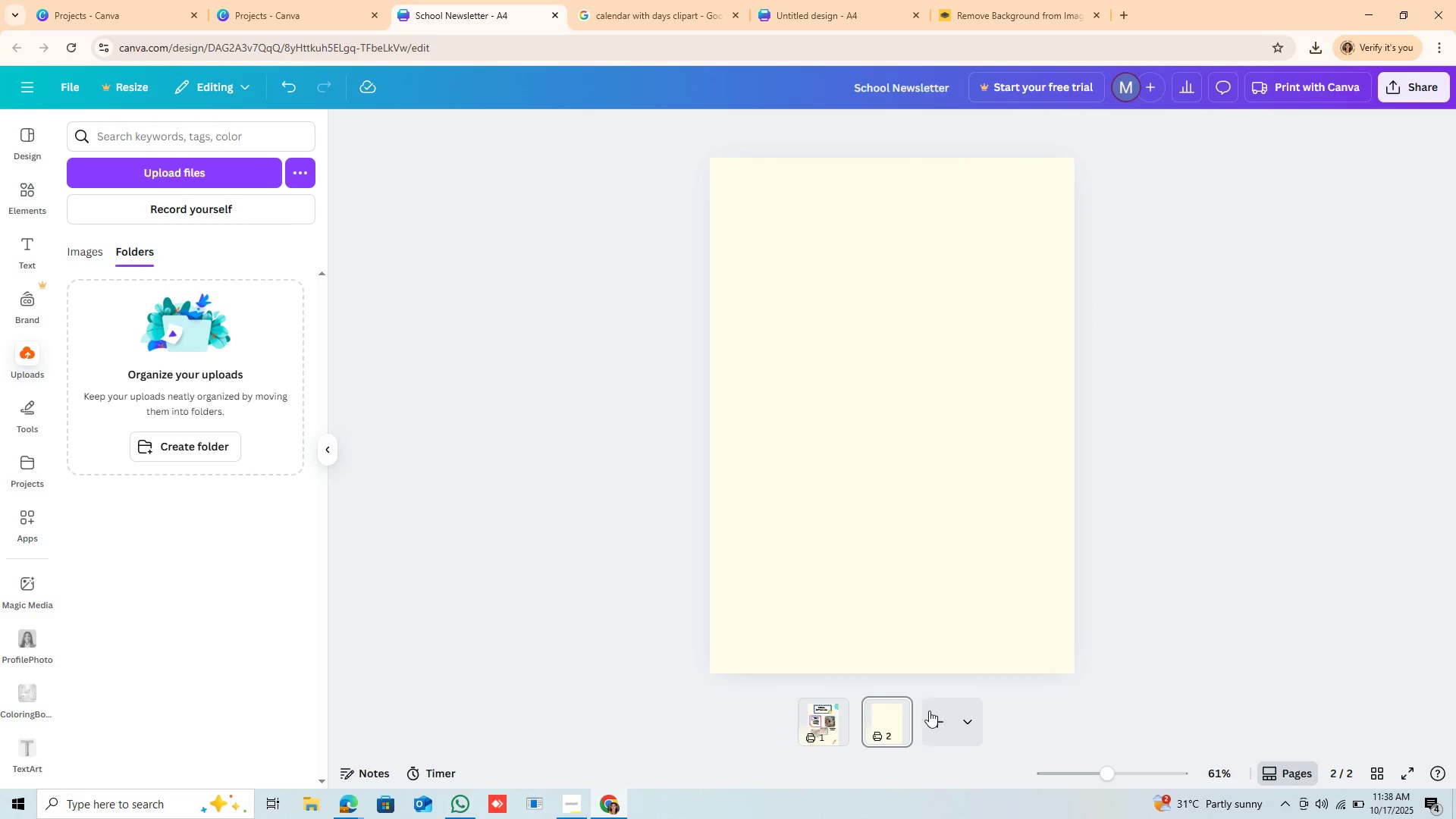 
mouse_move([918, 695])
 